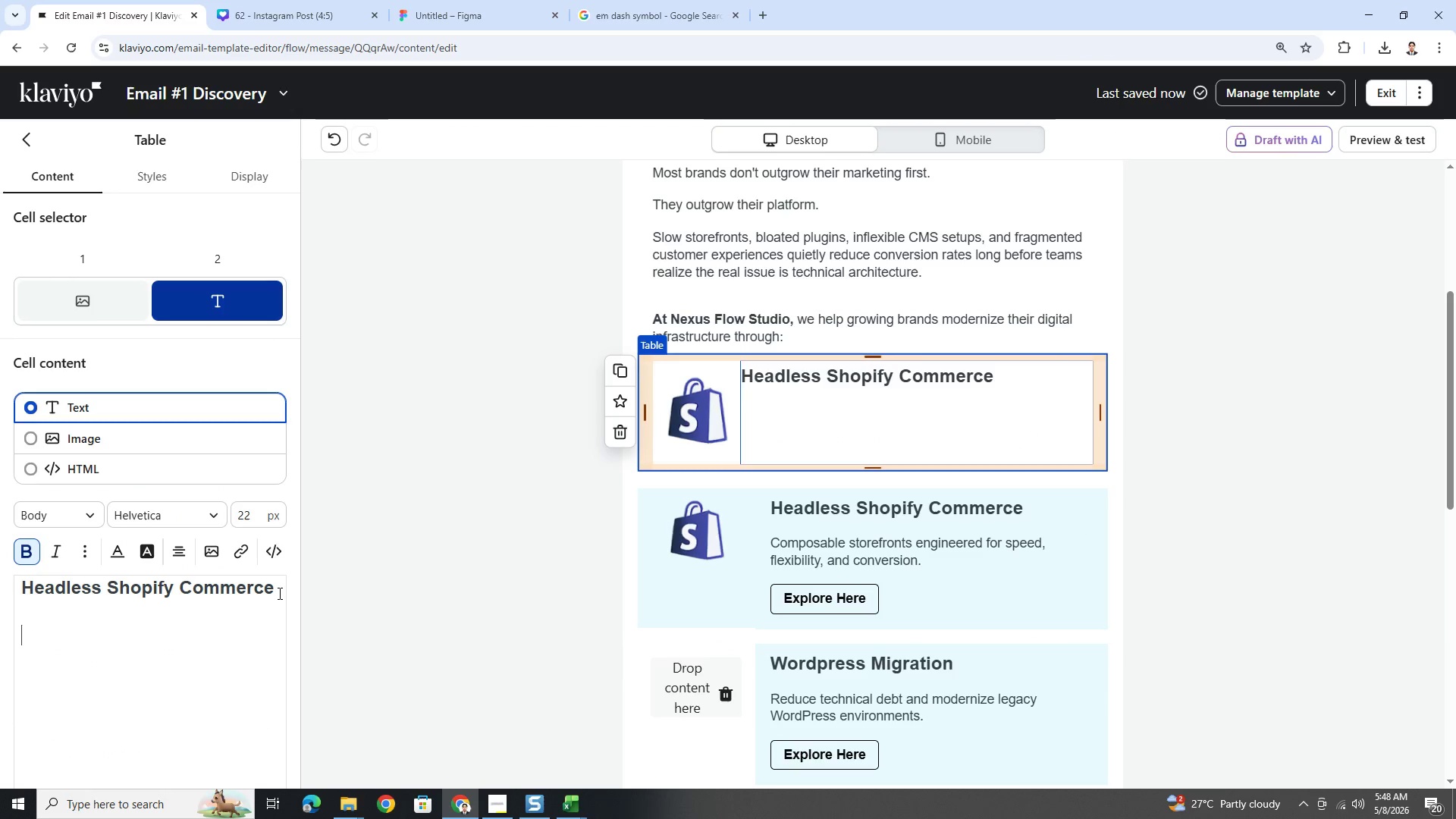 
key(Control+V)
 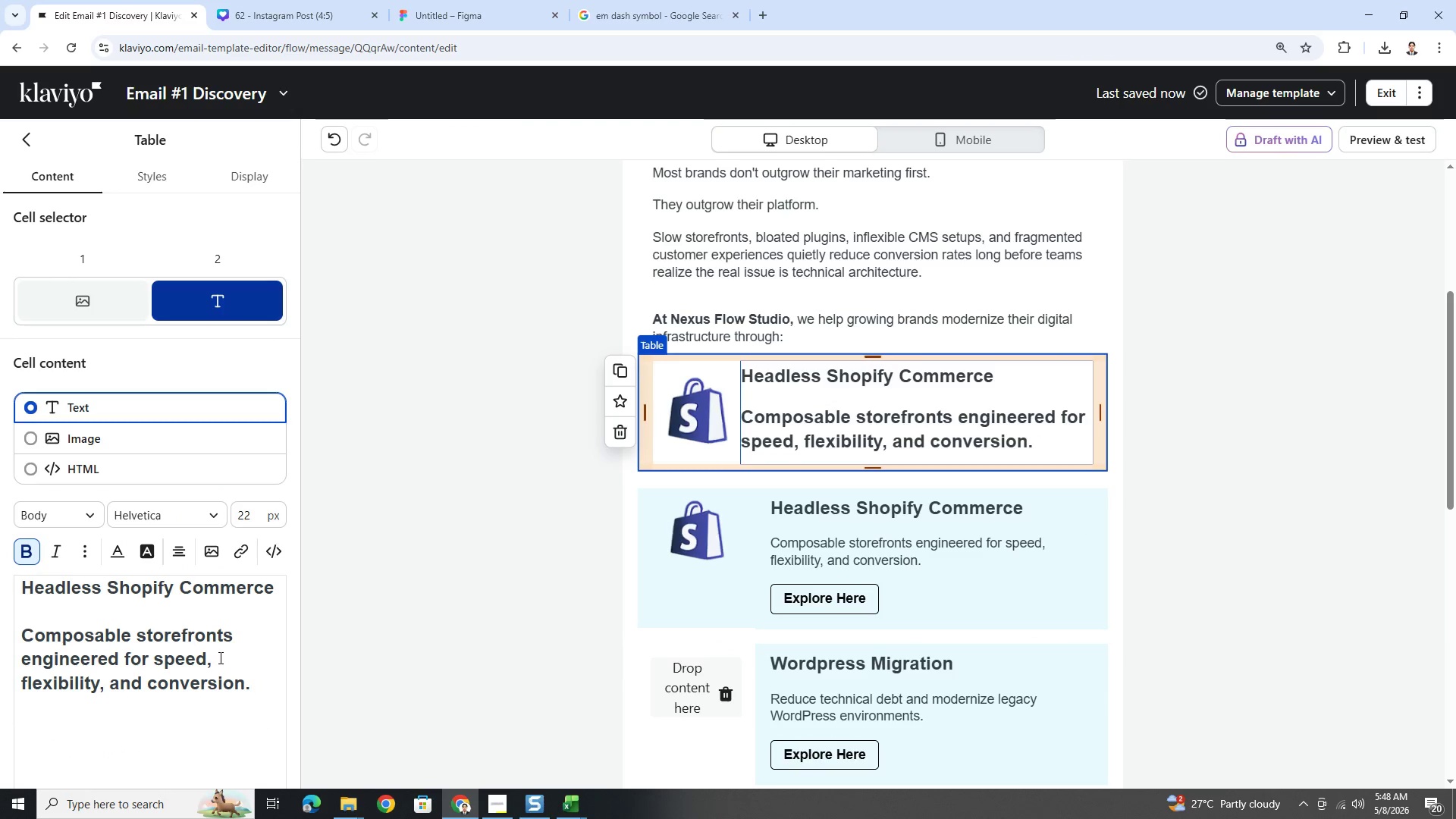 
key(Control+Z)
 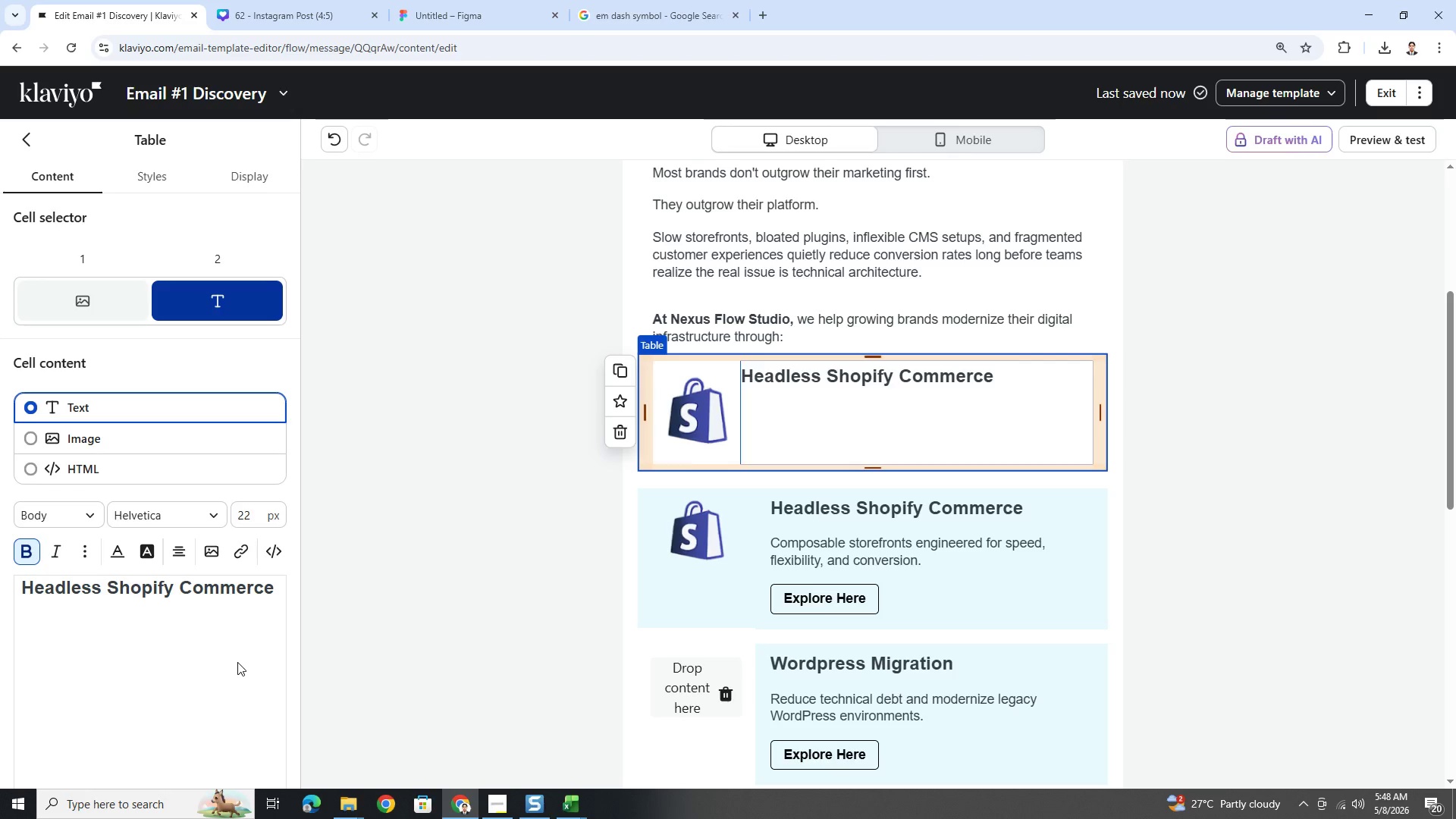 
key(Control+V)
 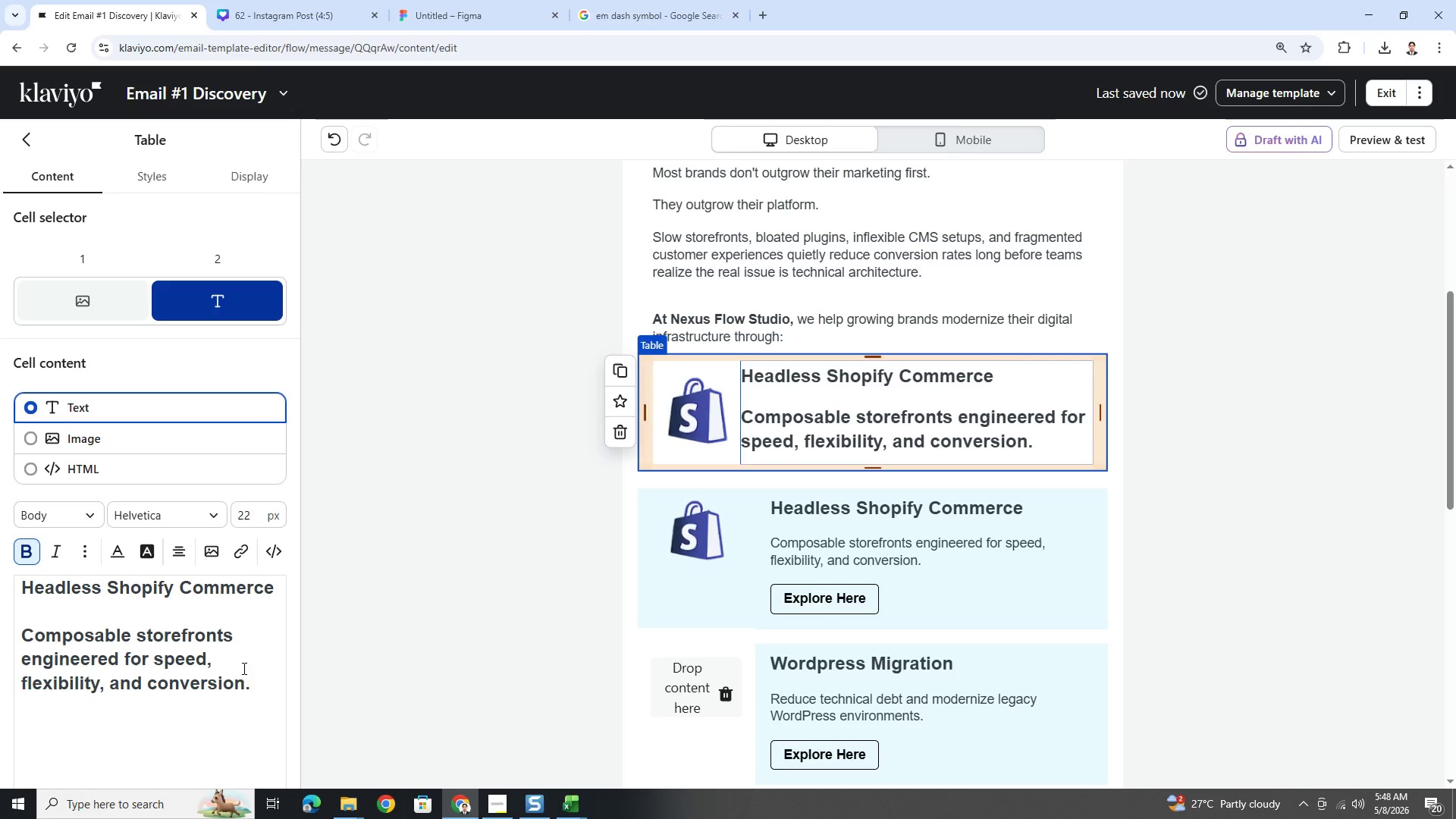 
hold_key(key=ControlLeft, duration=1.5)
 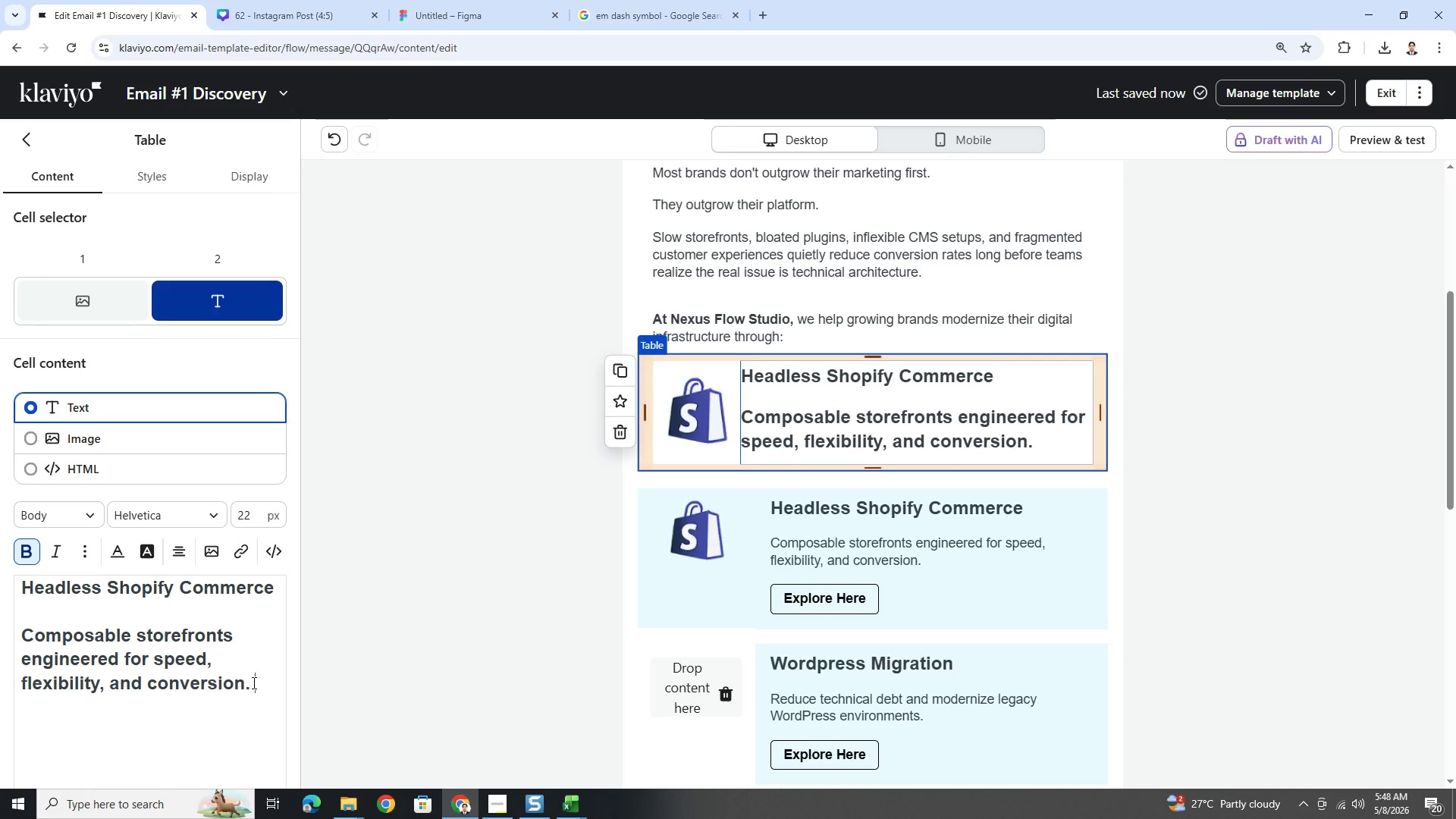 
key(Control+ControlLeft)
 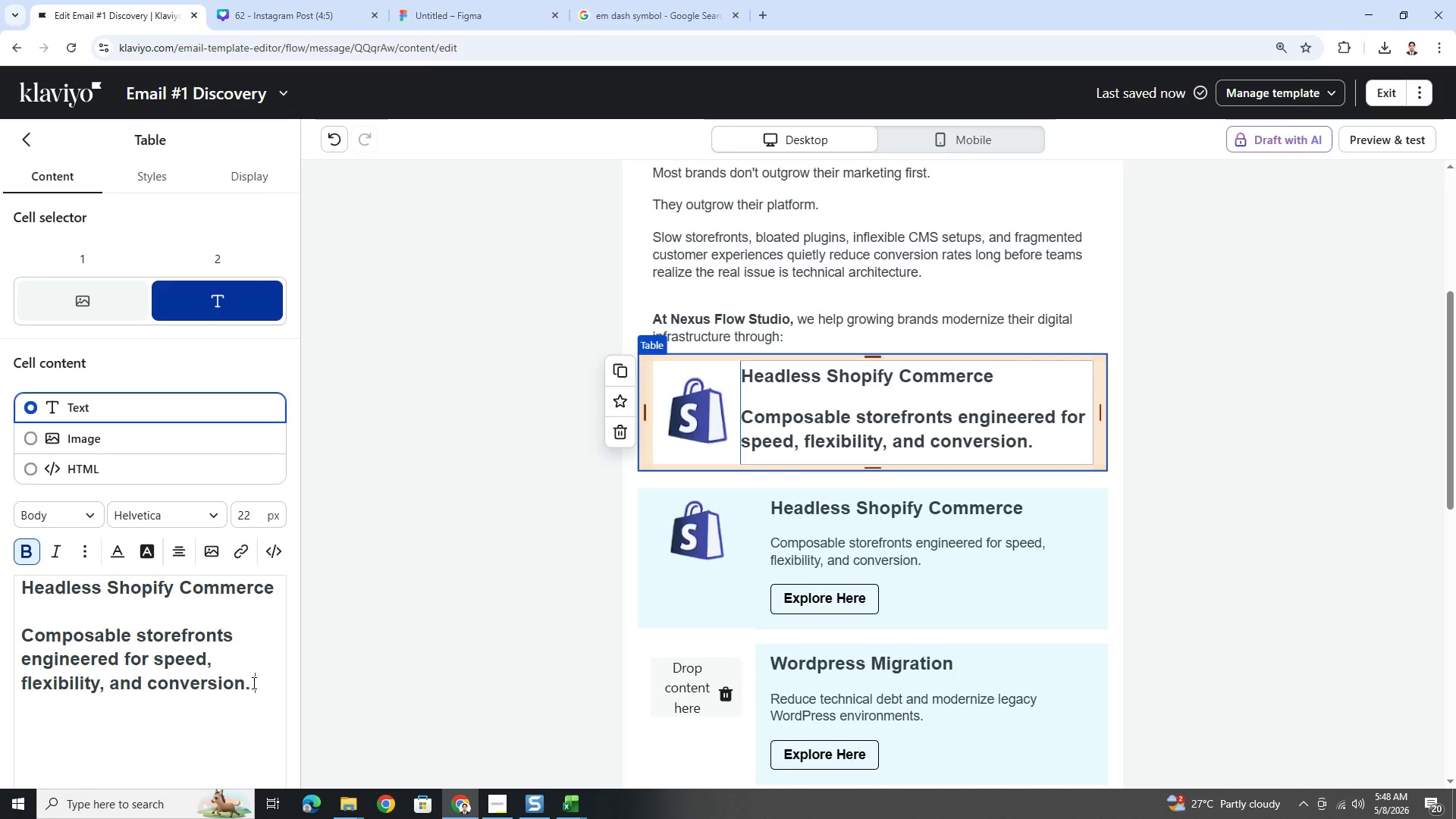 
key(Control+ControlLeft)
 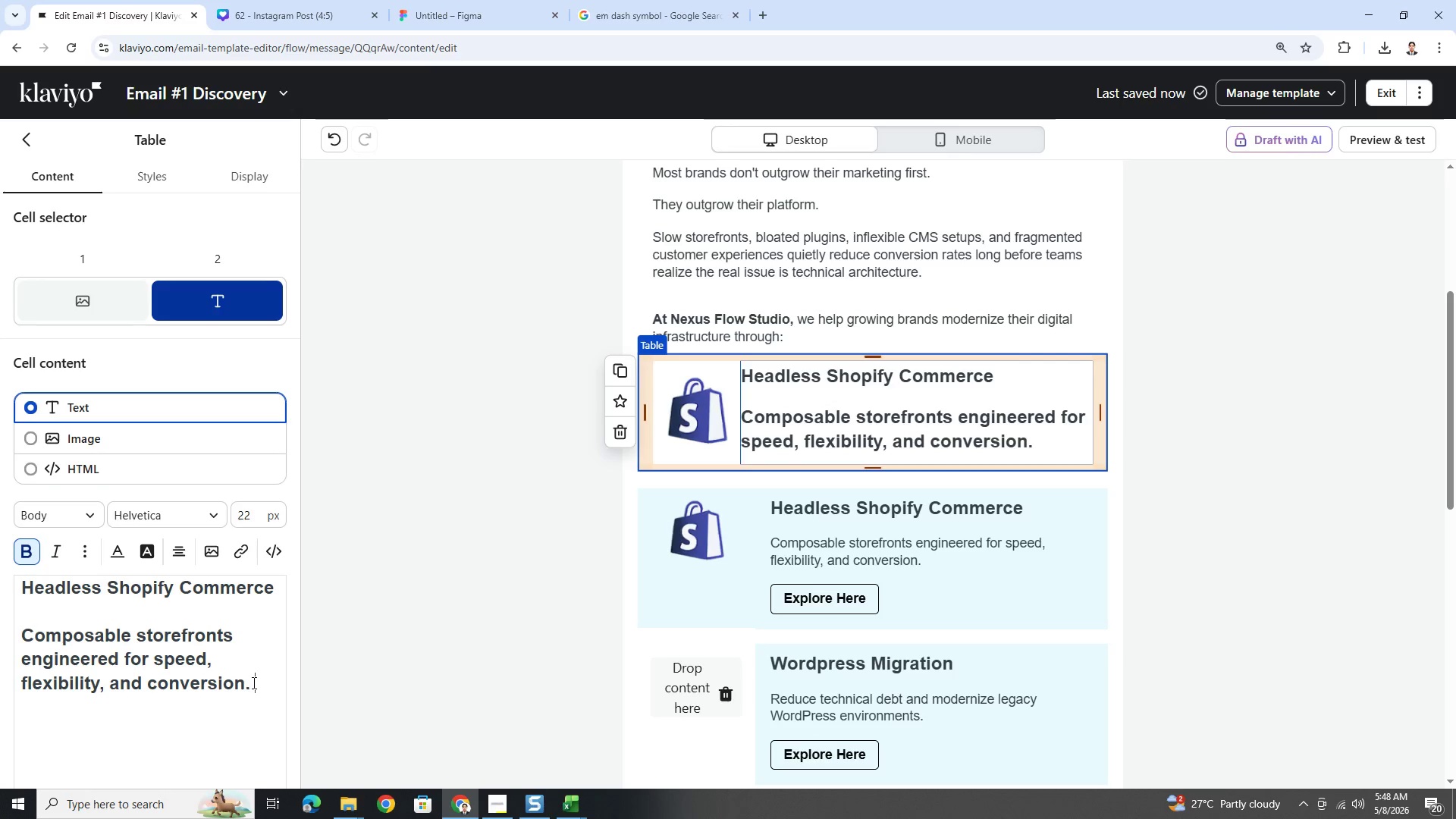 
key(Control+ControlLeft)
 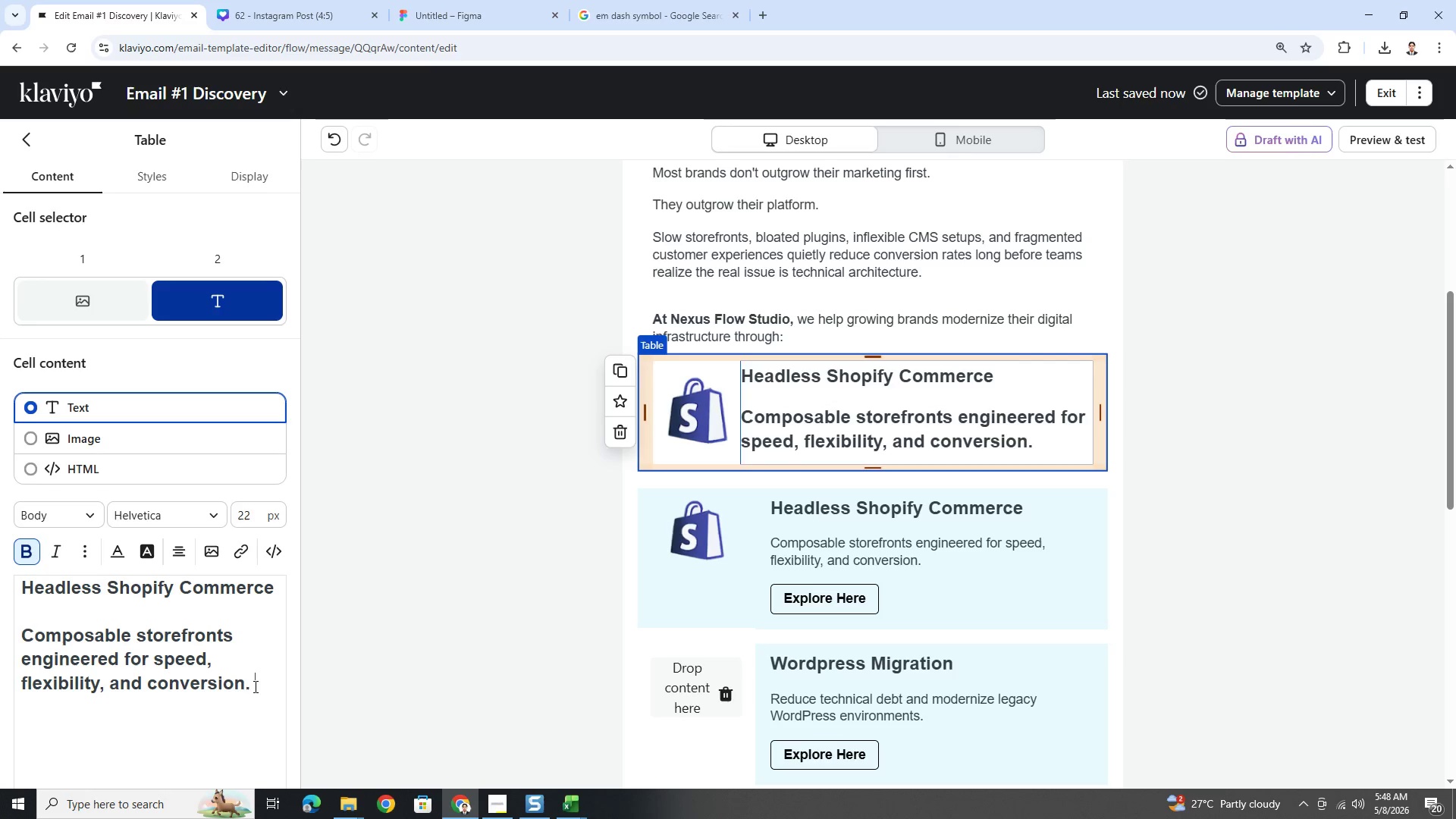 
left_click_drag(start_coordinate=[254, 686], to_coordinate=[24, 640])
 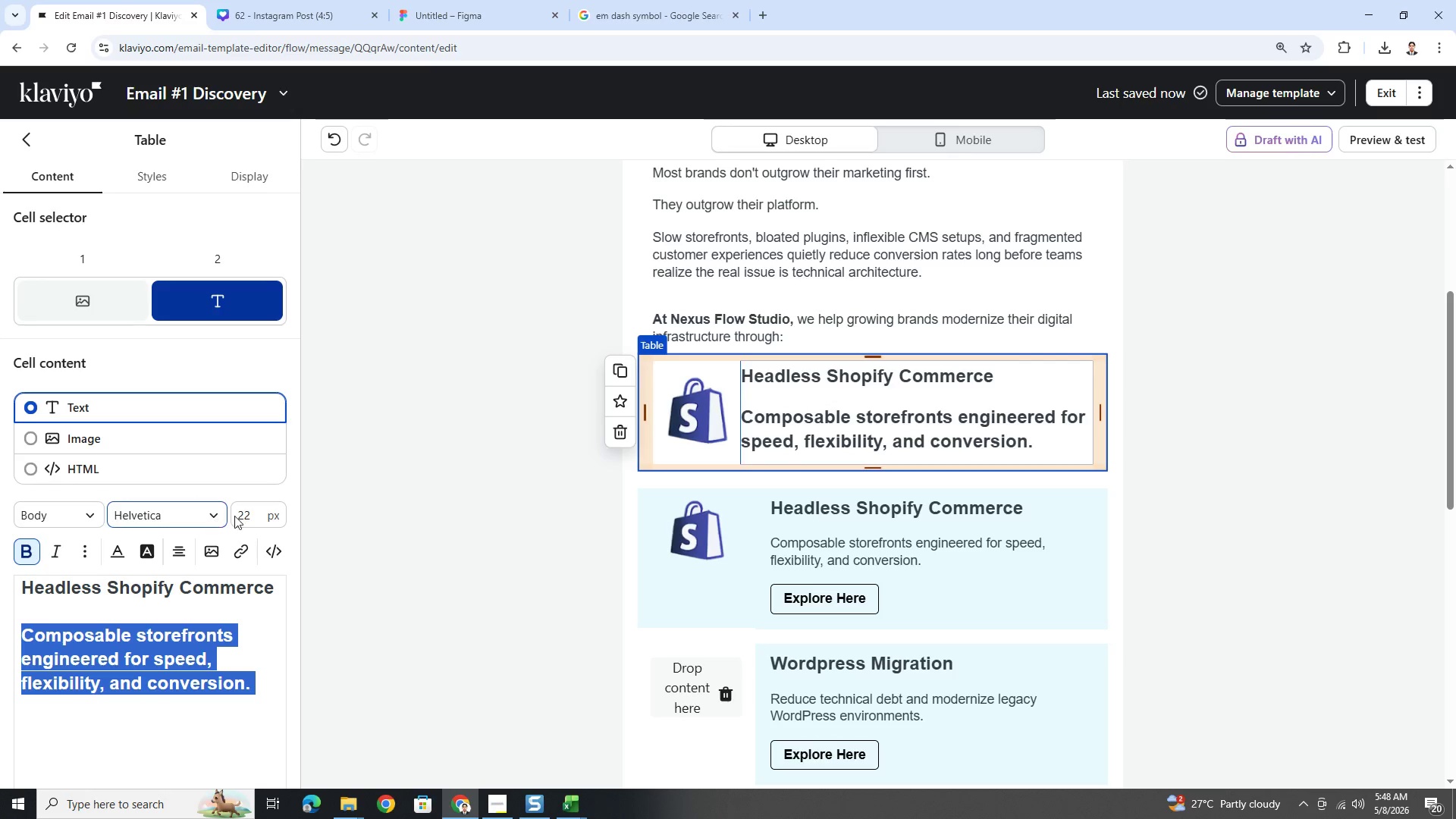 
double_click([245, 516])
 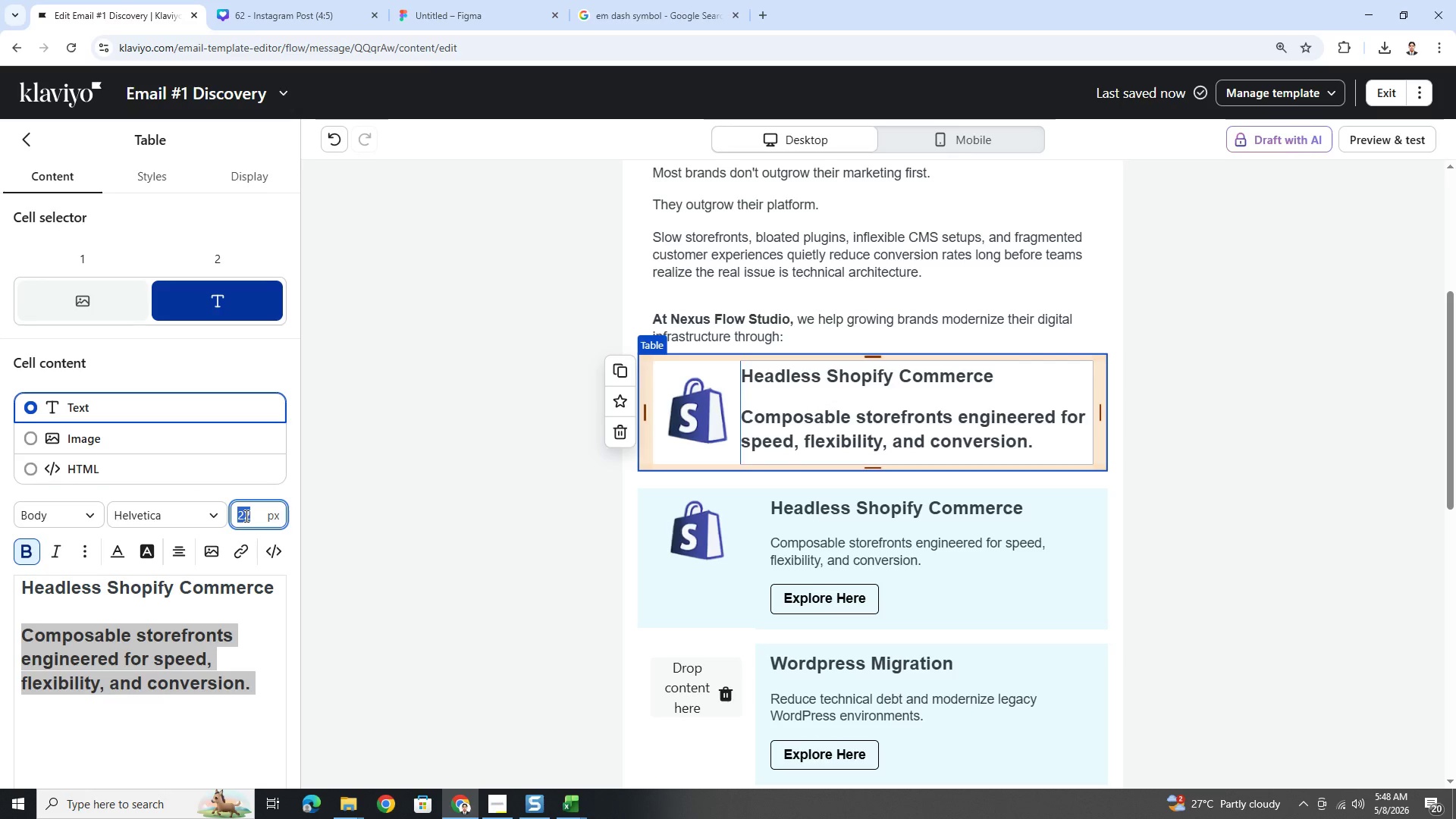 
key(Numpad1)
 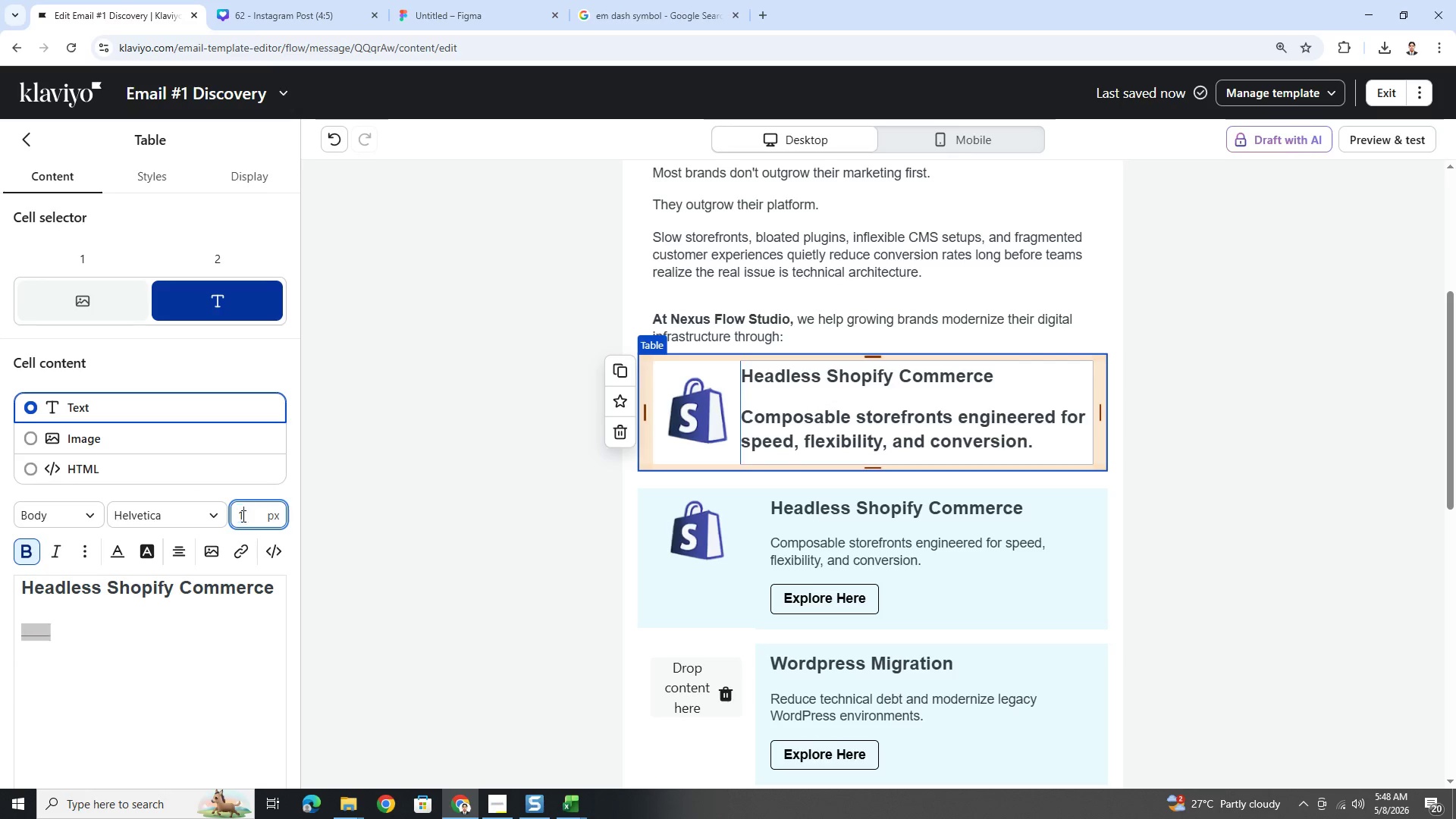 
key(Numpad6)
 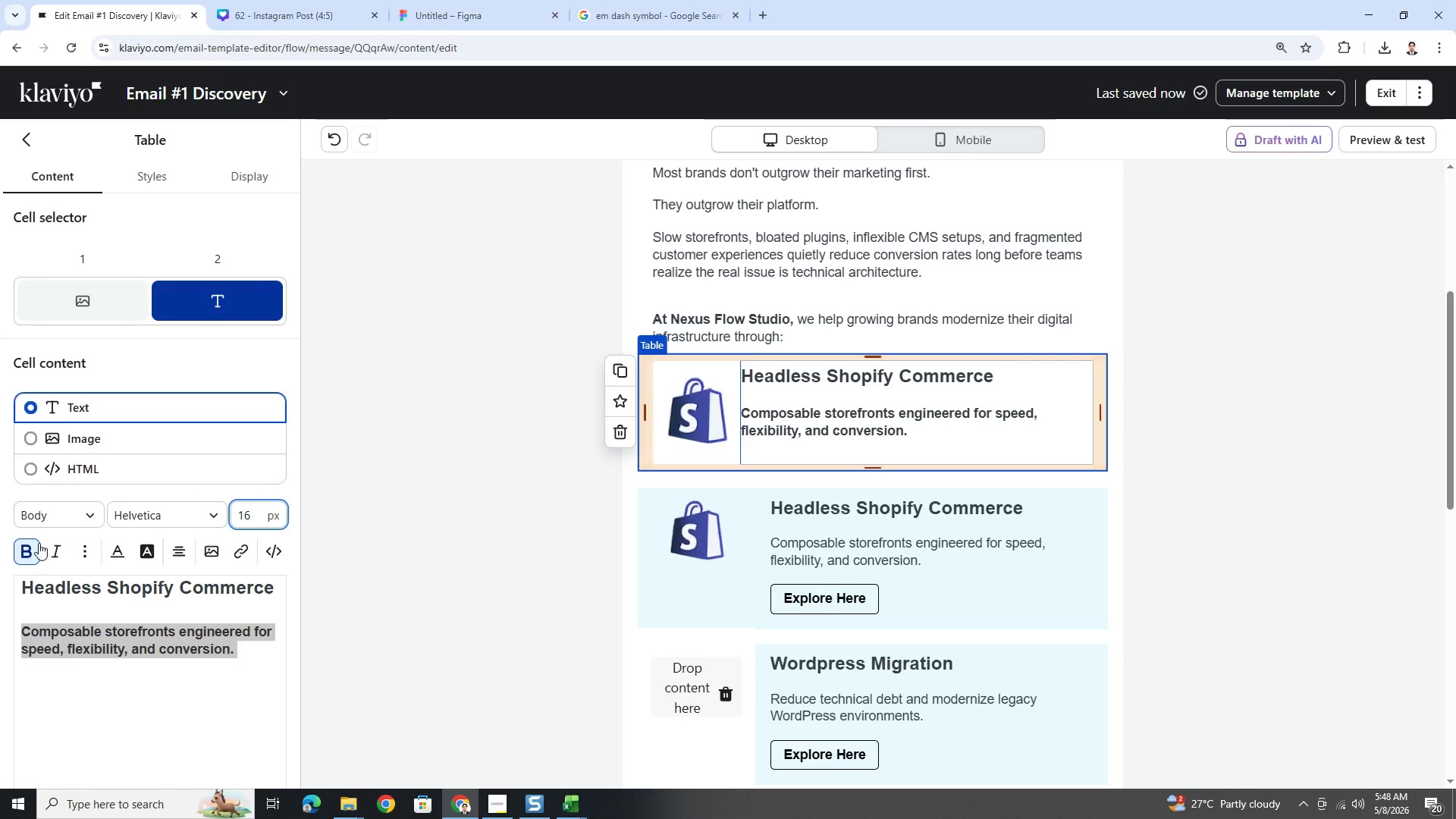 
left_click([35, 545])
 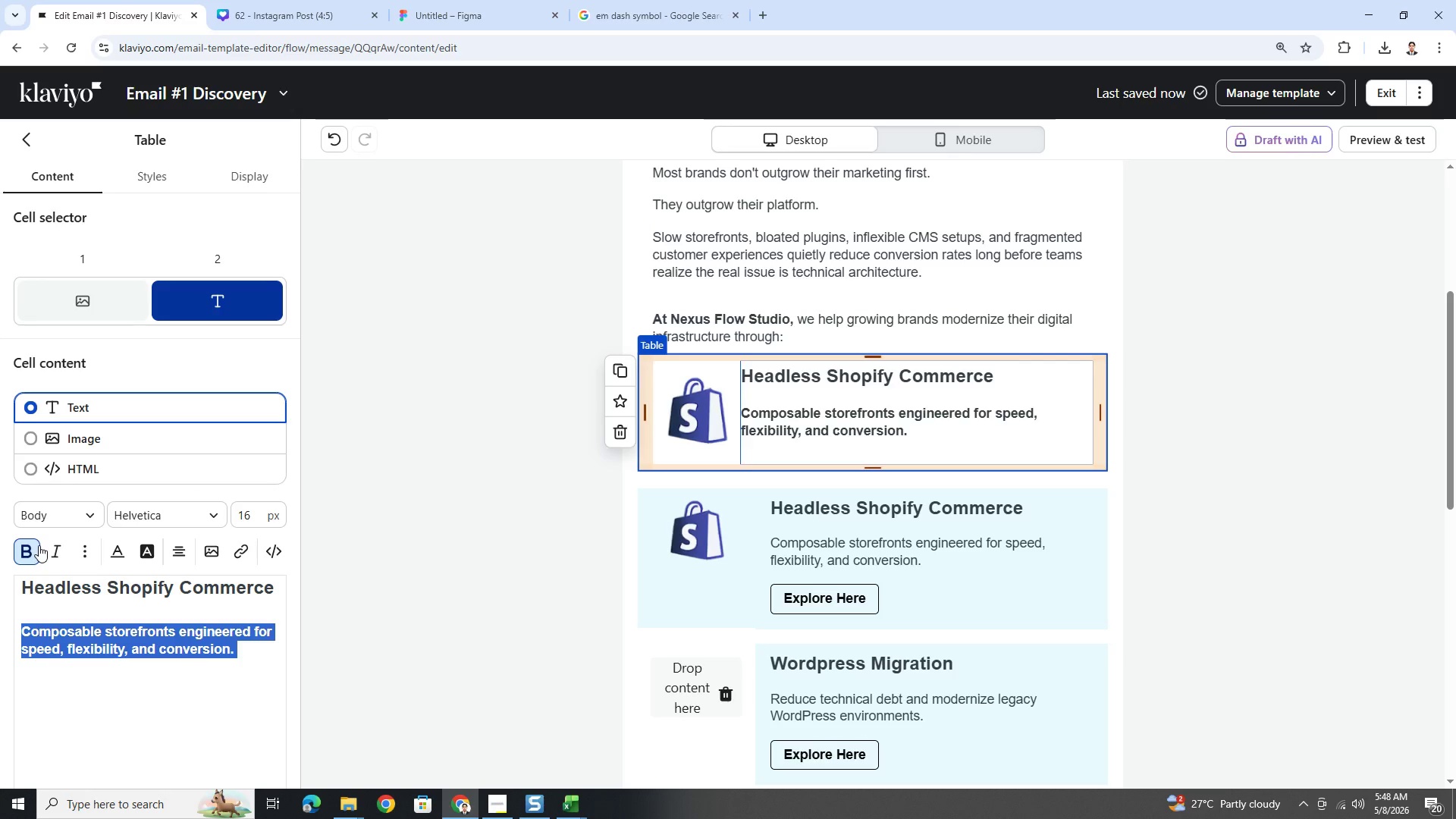 
left_click([33, 550])
 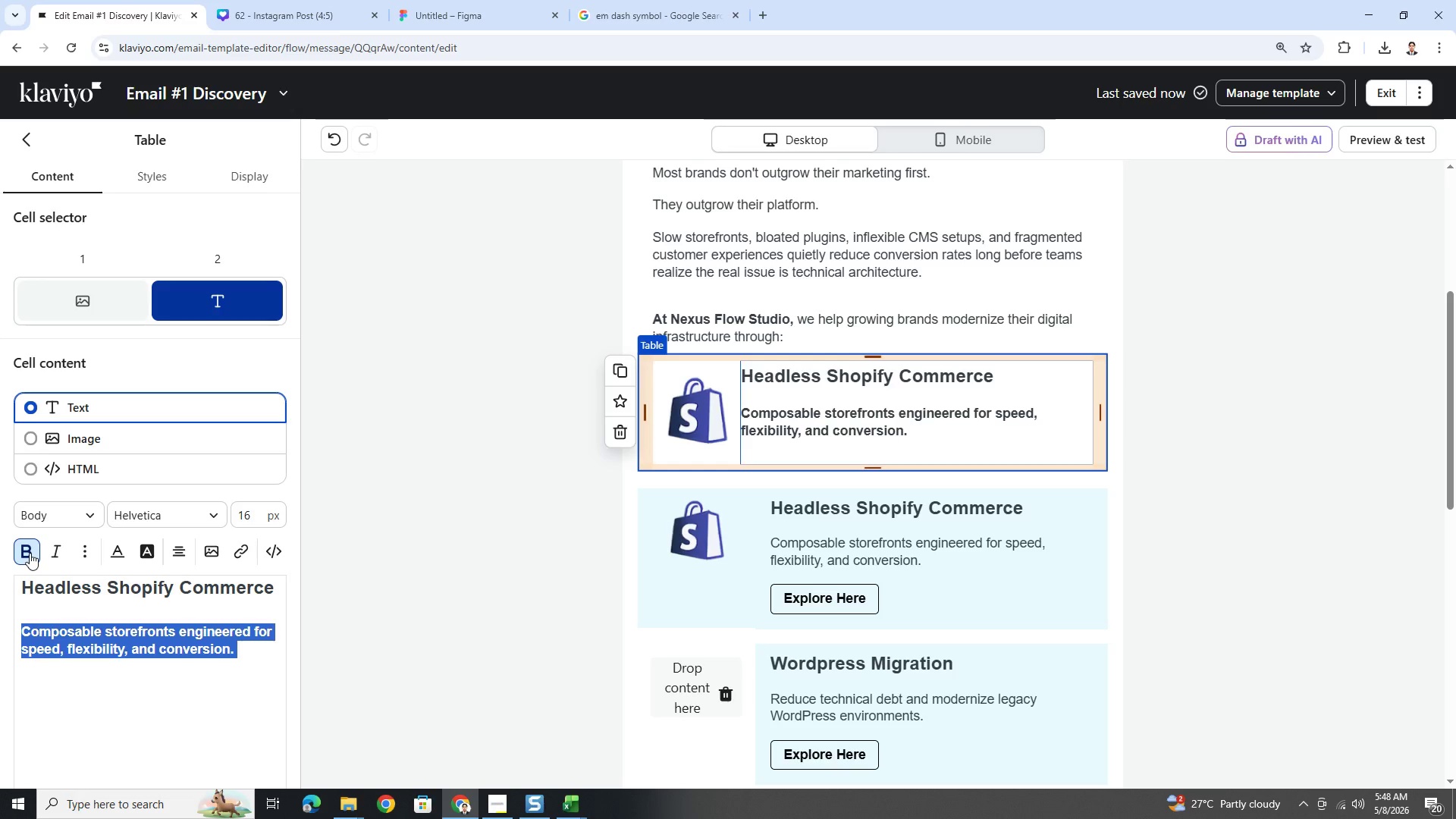 
left_click([30, 553])
 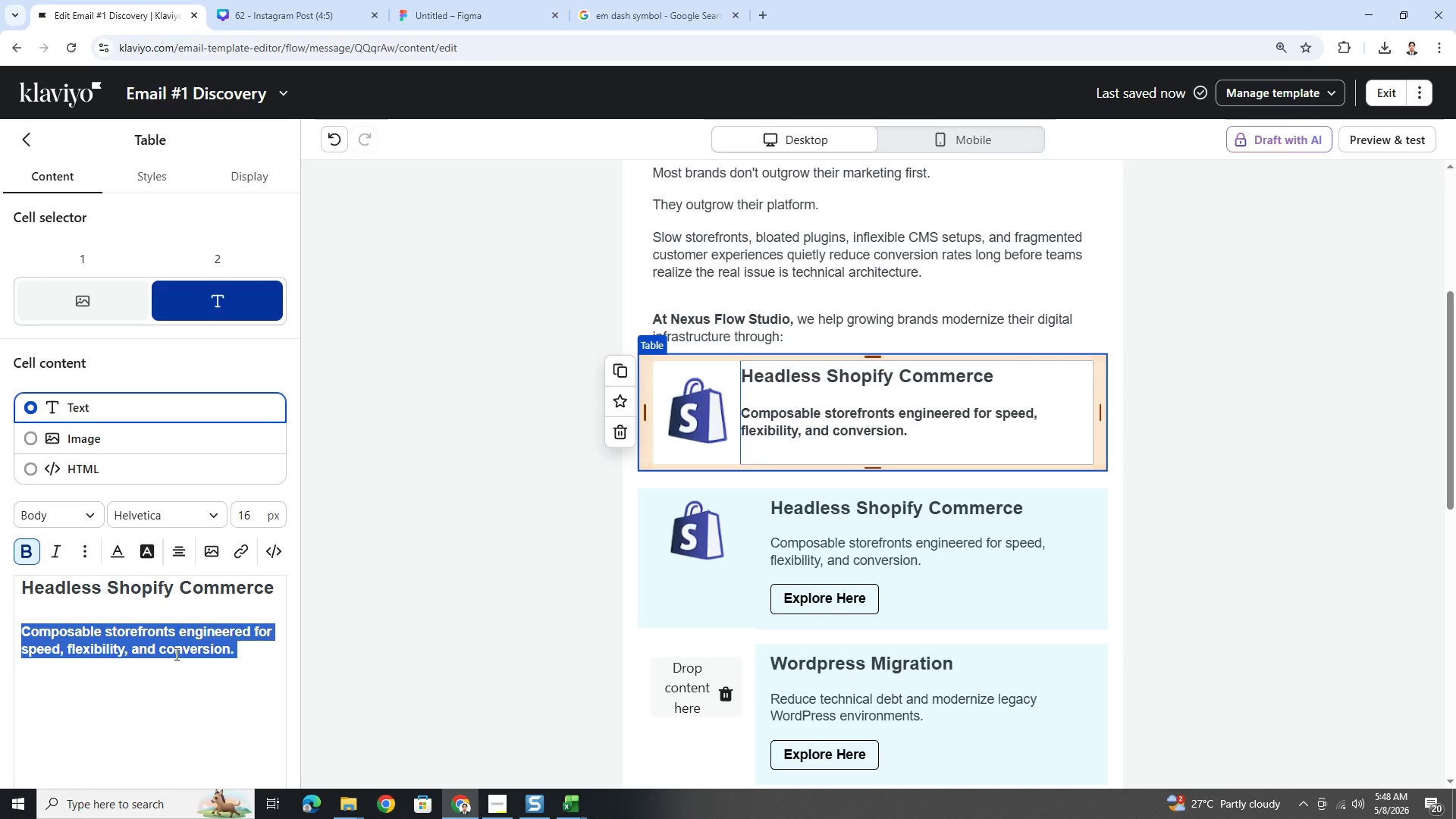 
double_click([238, 648])
 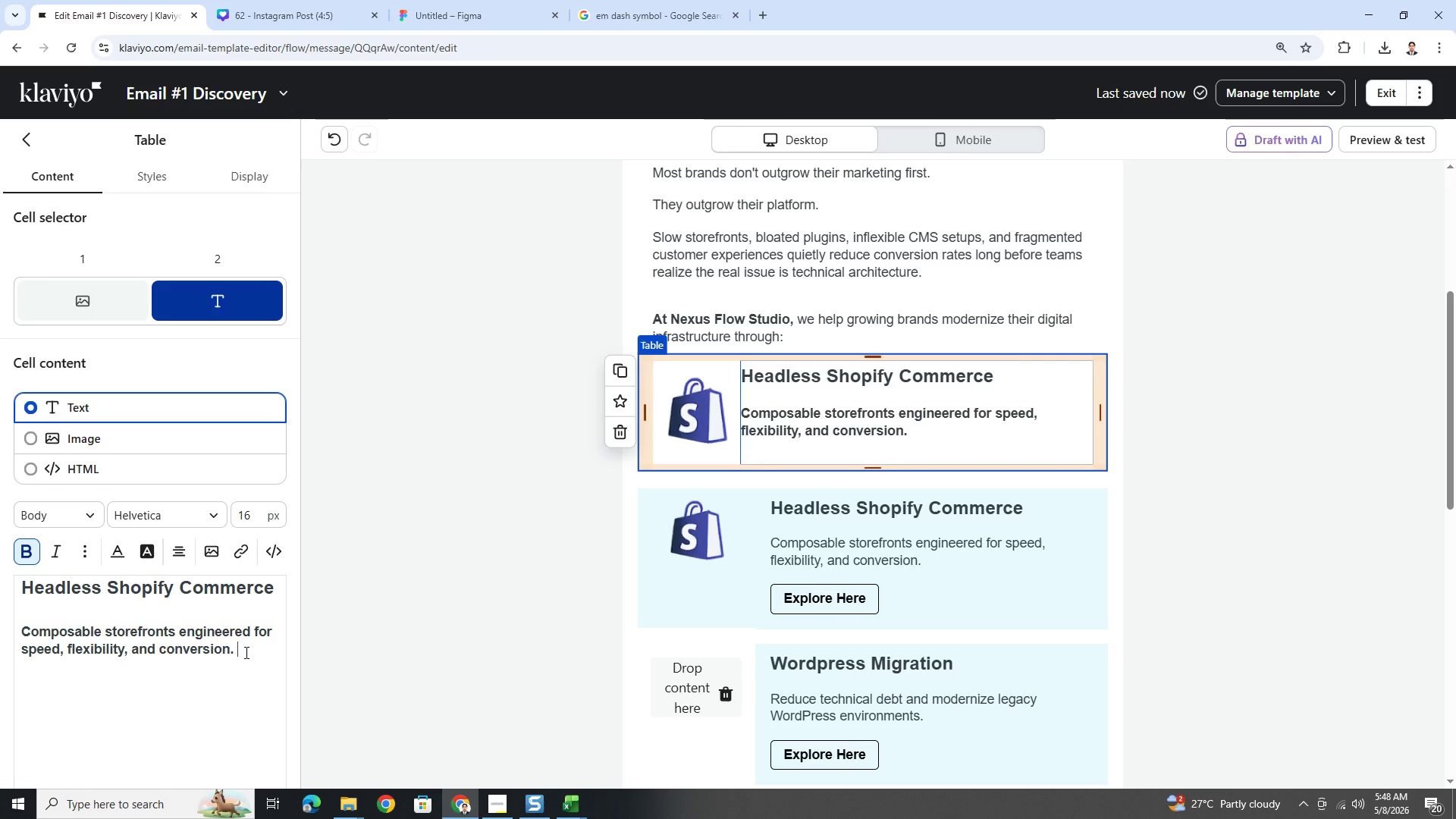 
left_click_drag(start_coordinate=[245, 652], to_coordinate=[13, 626])
 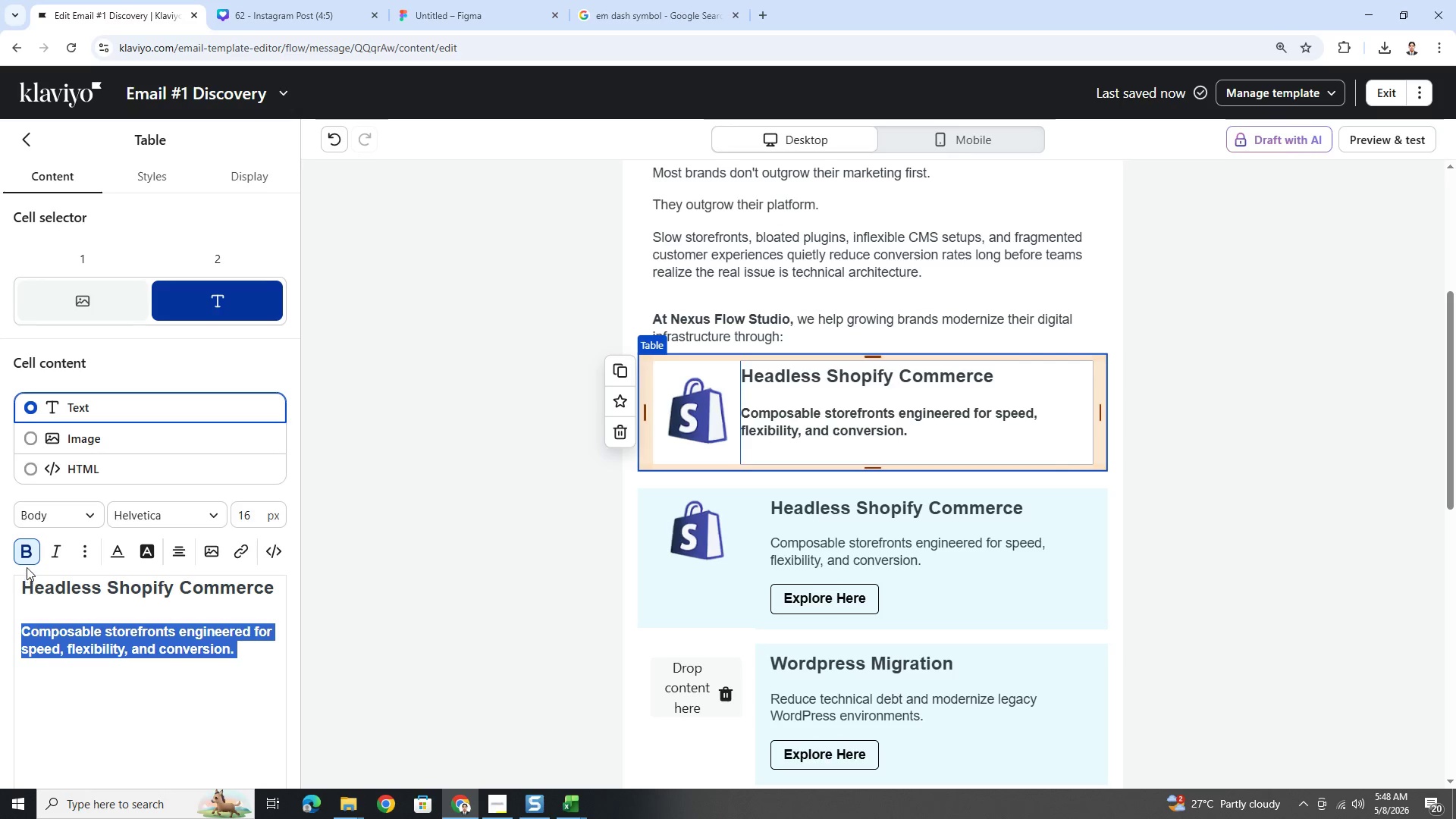 
left_click([26, 560])
 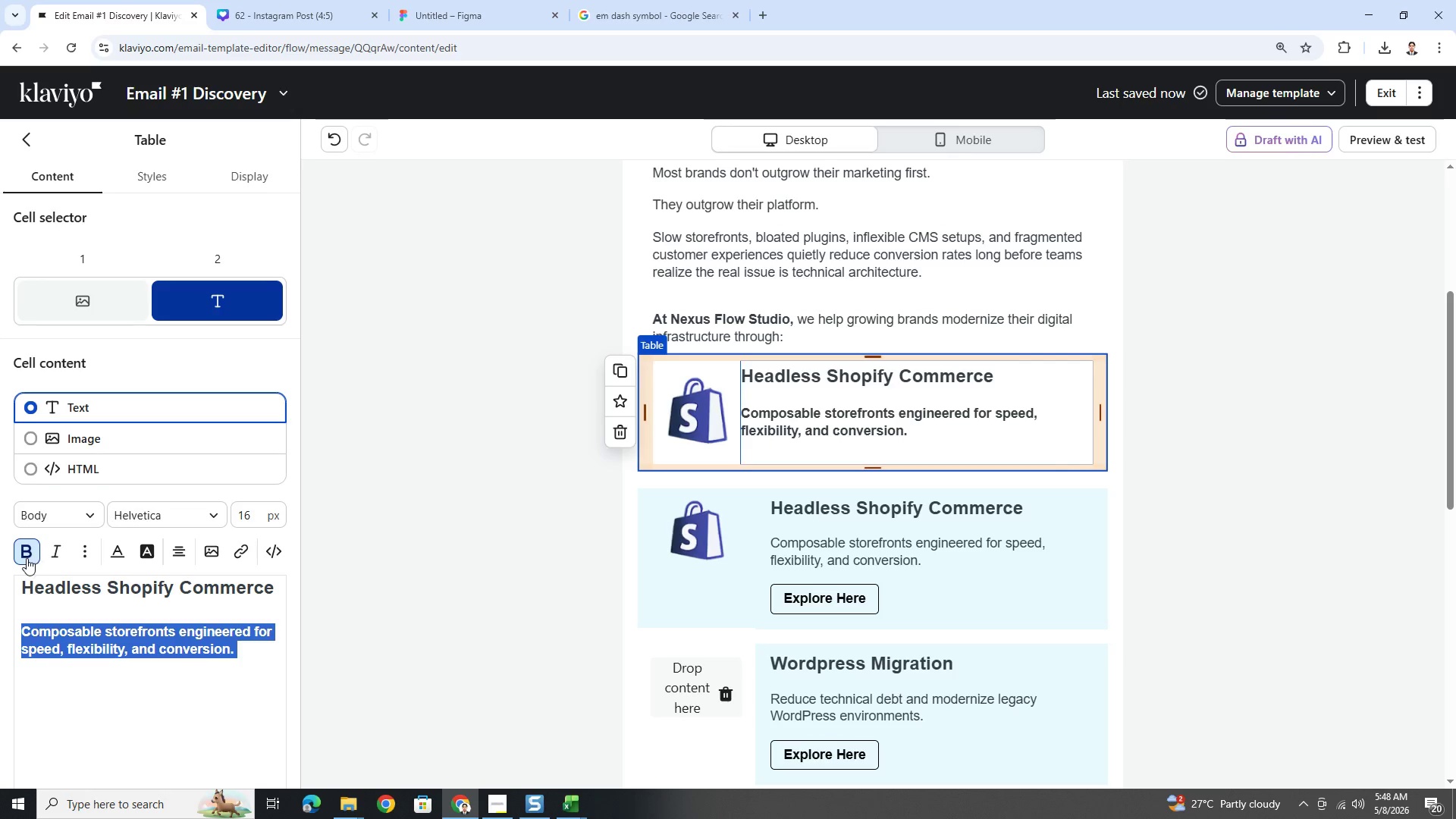 
double_click([26, 557])
 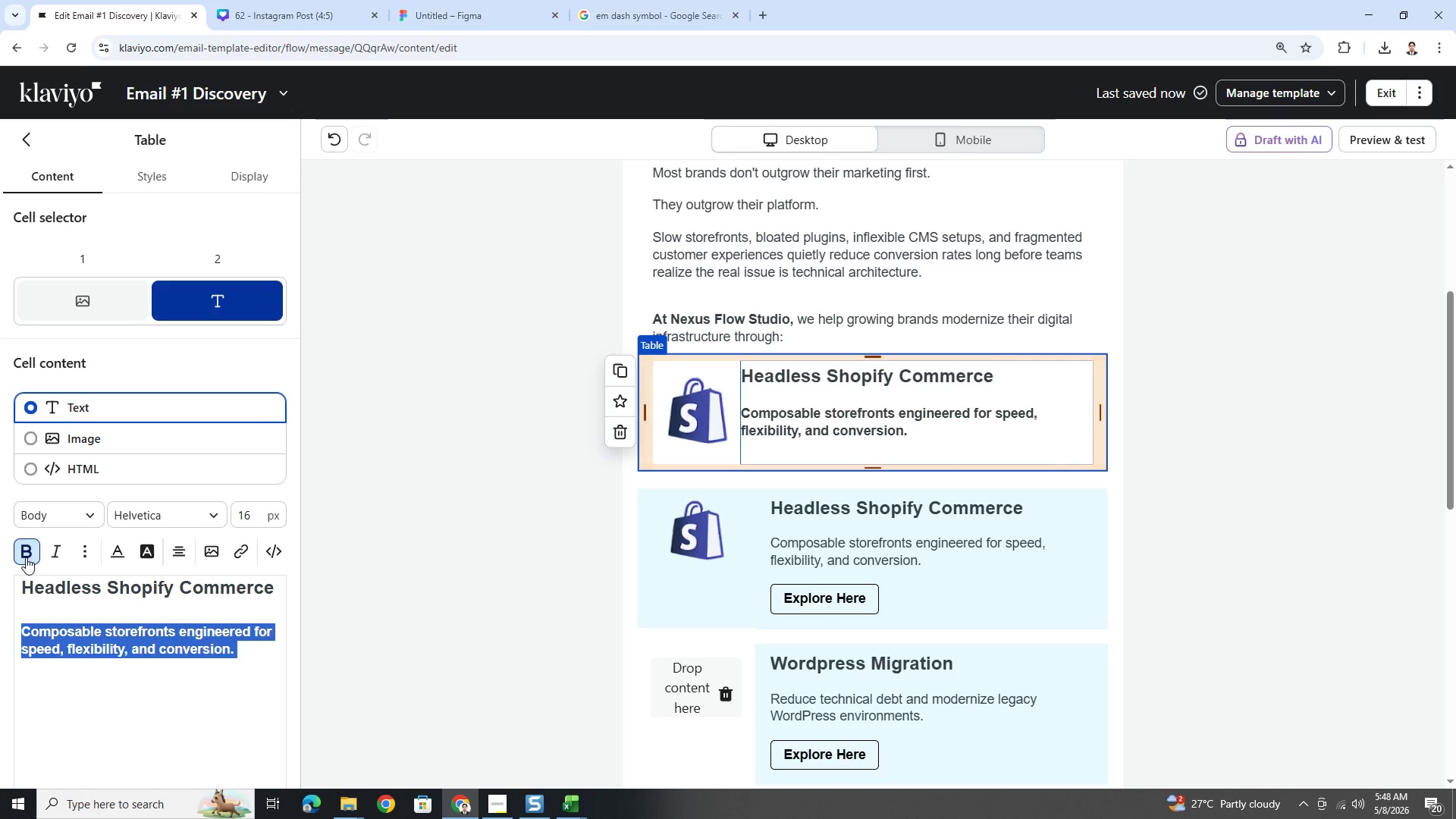 
triple_click([26, 557])
 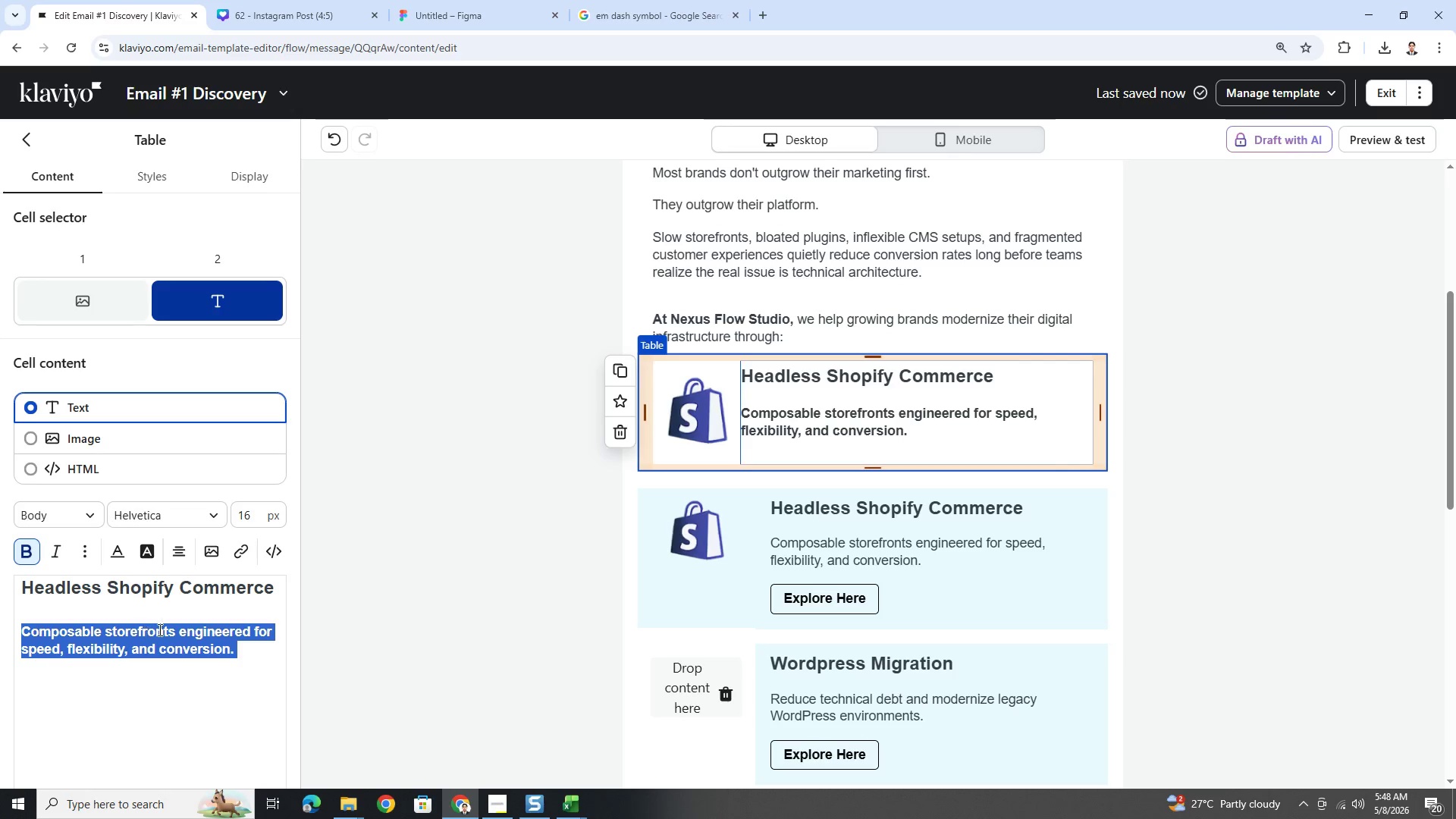 
left_click([229, 673])
 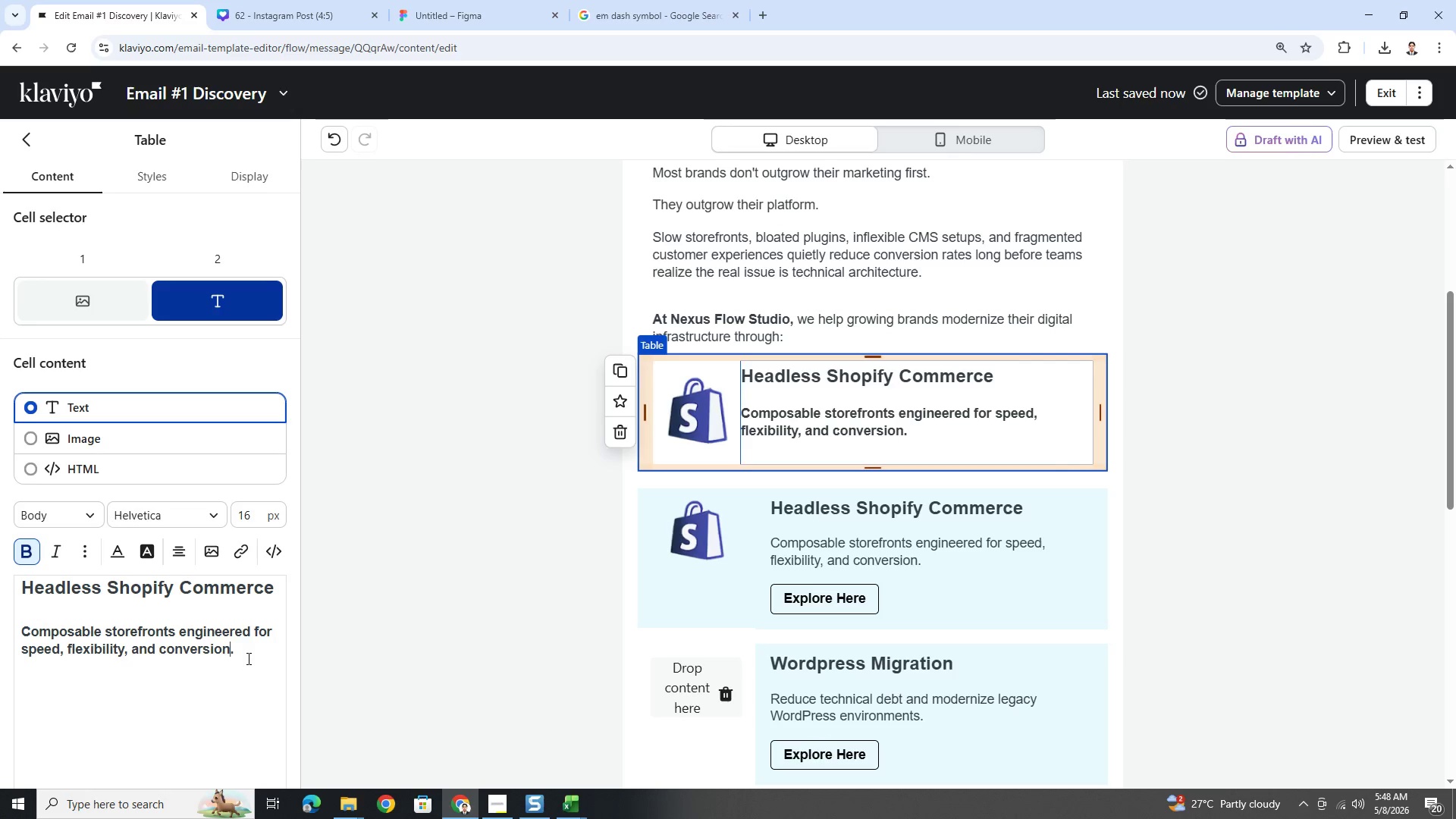 
left_click_drag(start_coordinate=[249, 651], to_coordinate=[67, 636])
 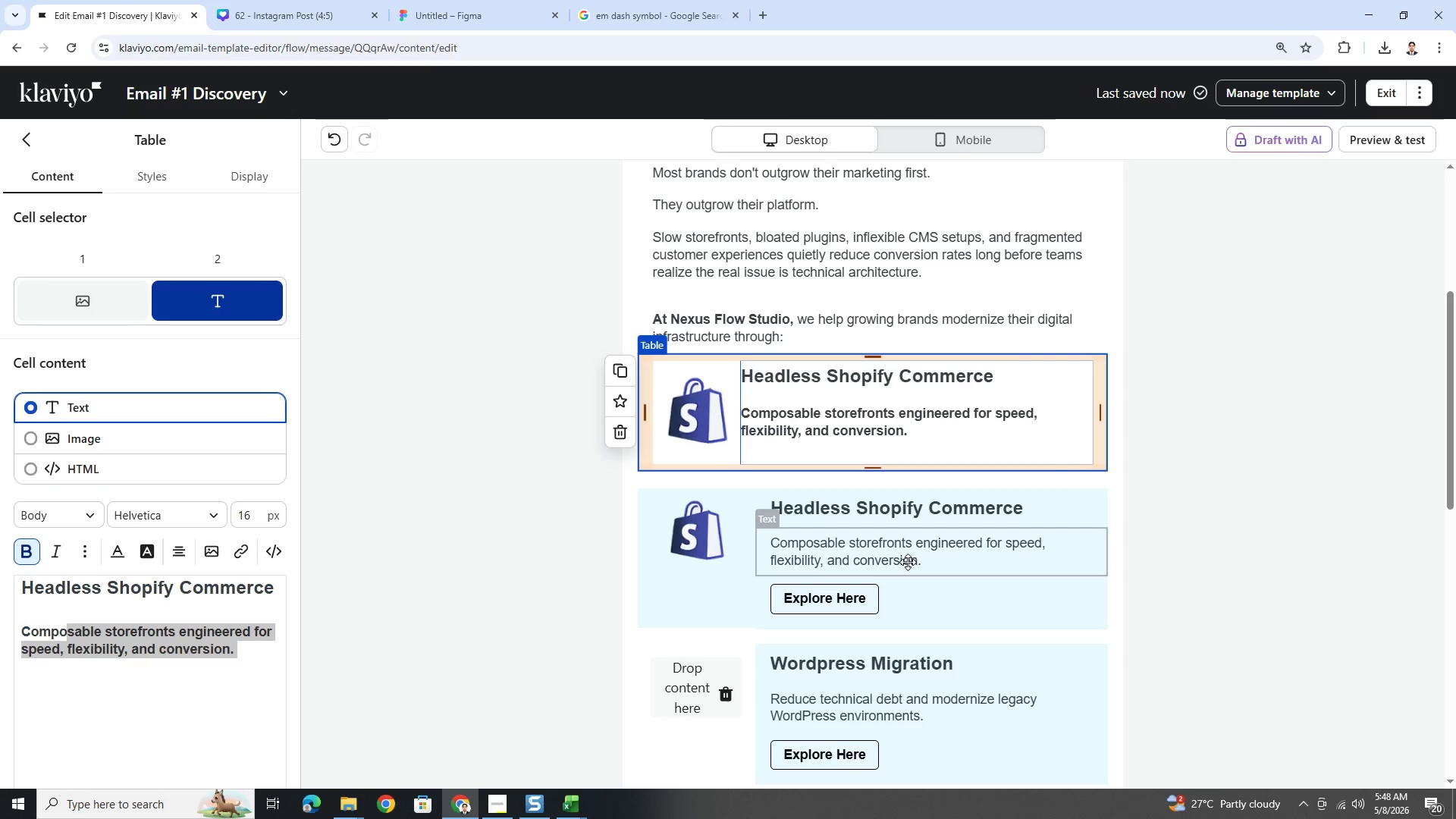 
double_click([905, 557])
 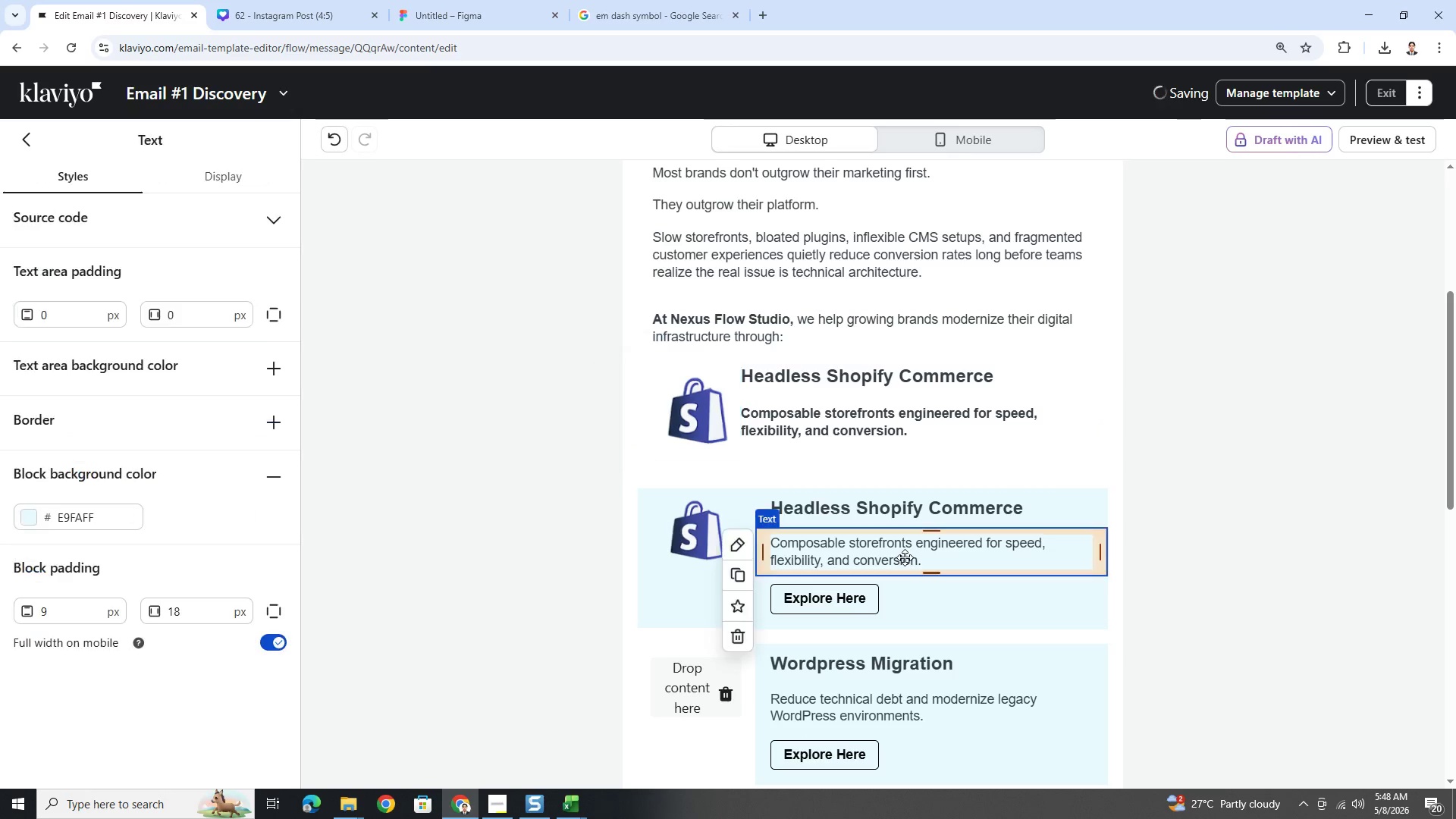 
triple_click([905, 557])
 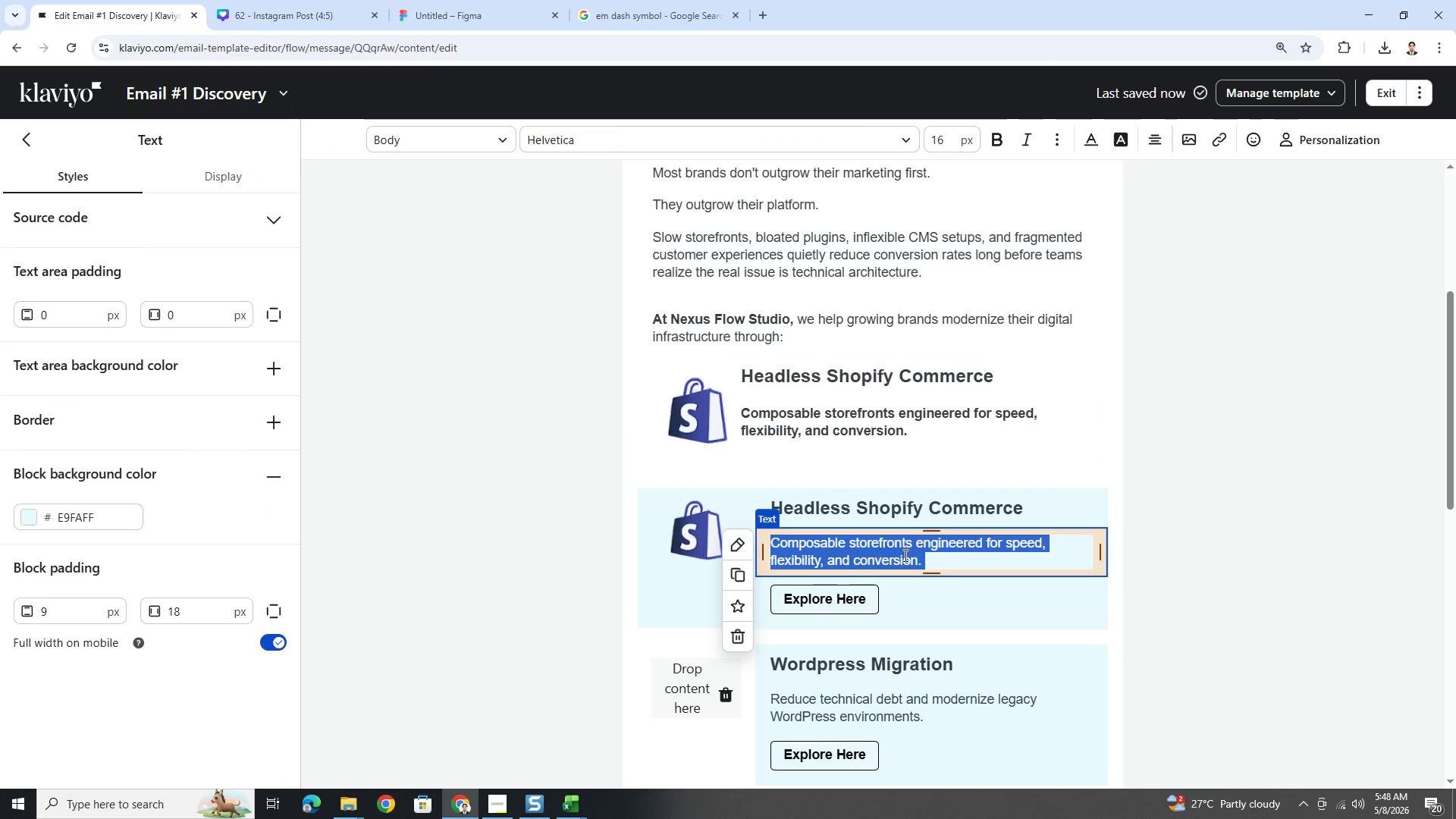 
key(Control+C)
 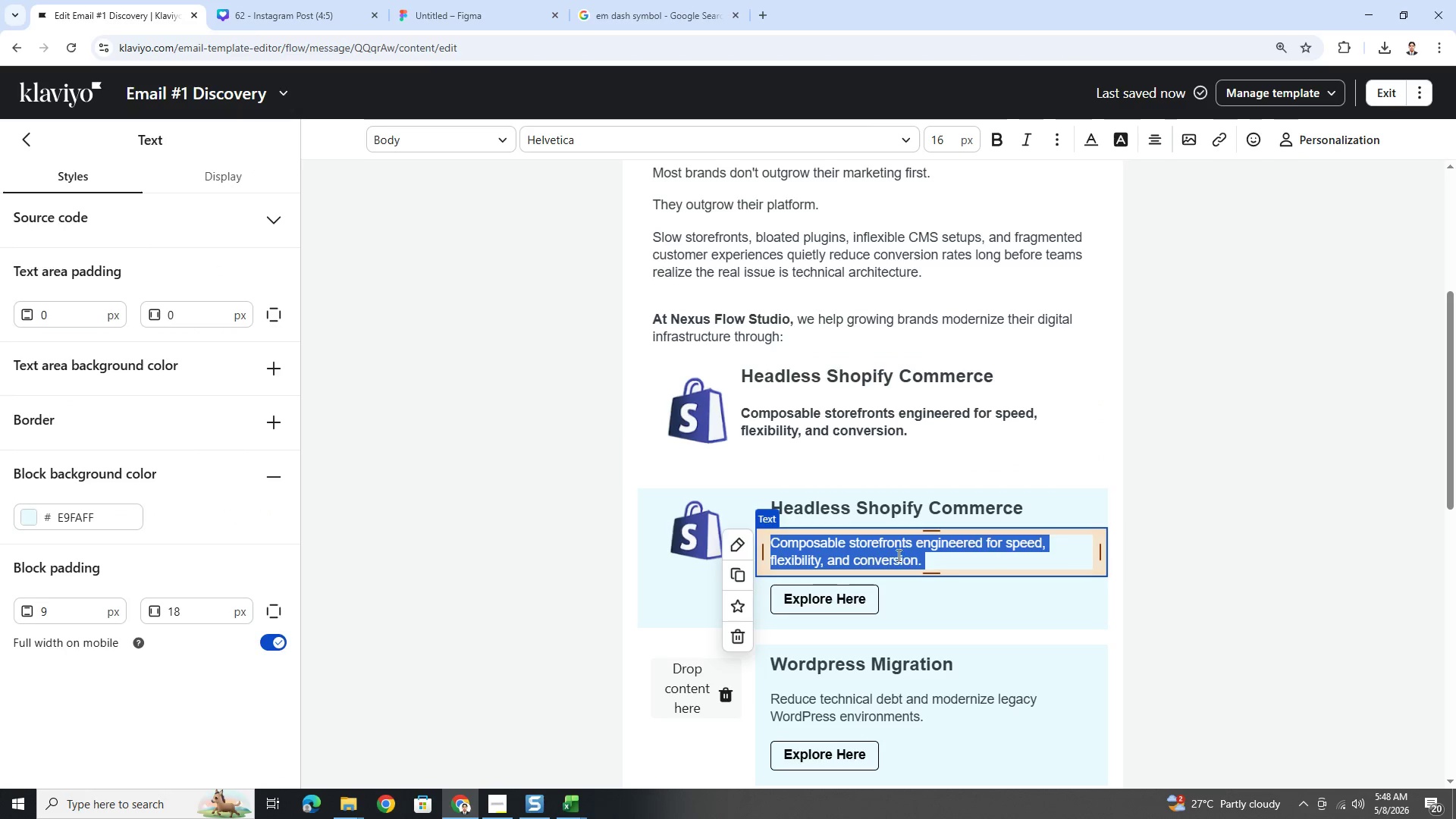 
key(Control+C)
 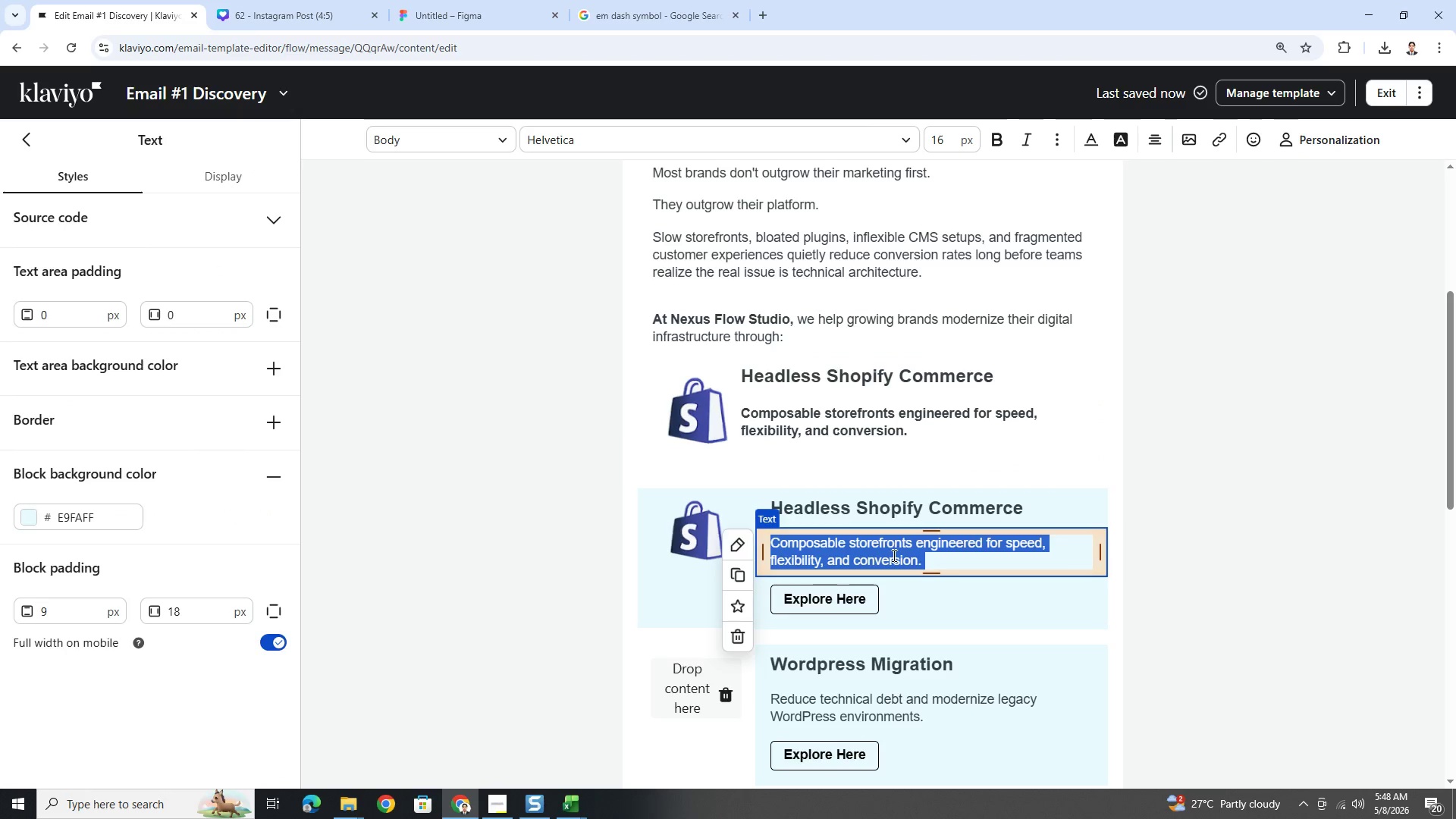 
key(Control+C)
 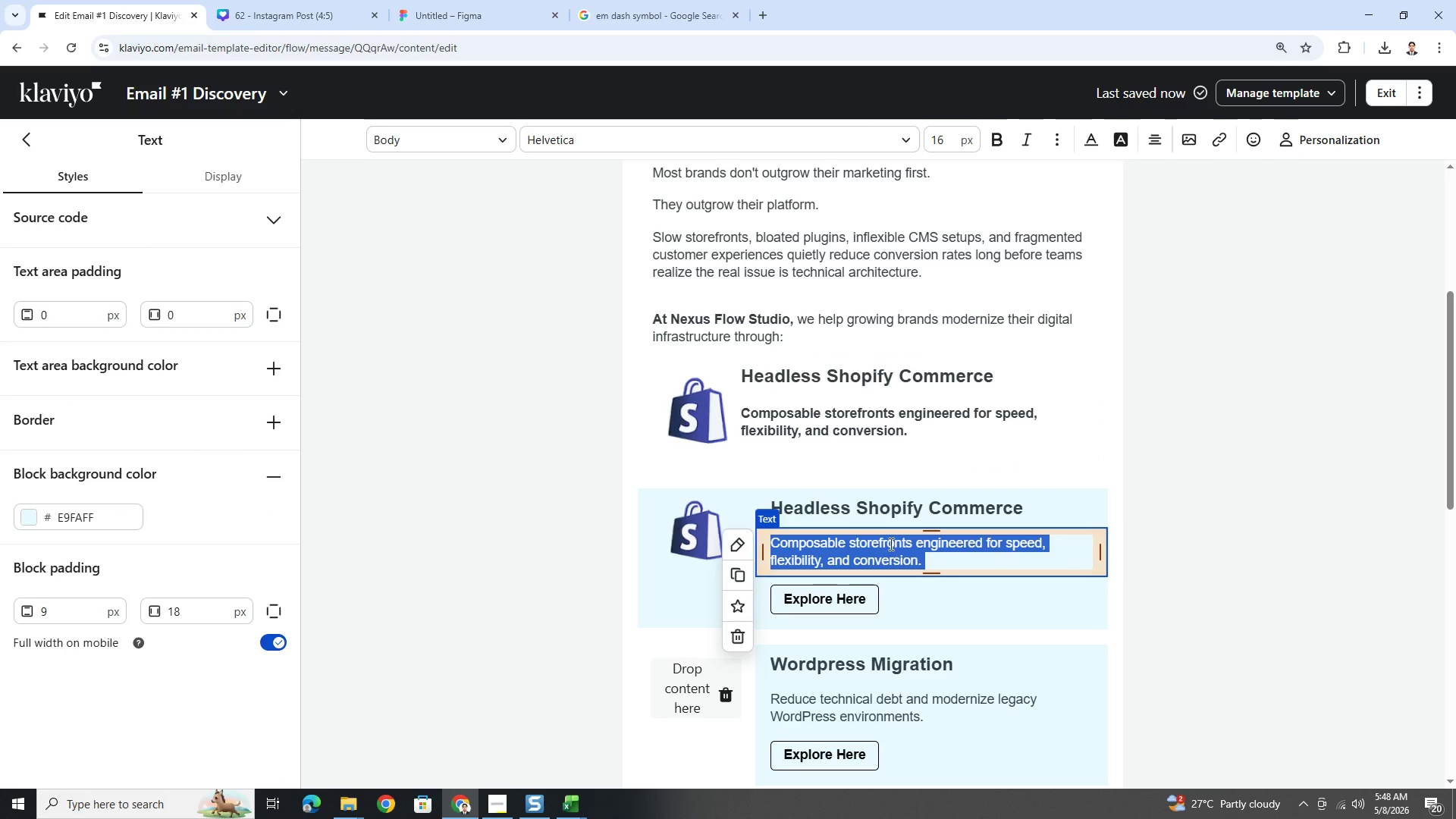 
key(Control+C)
 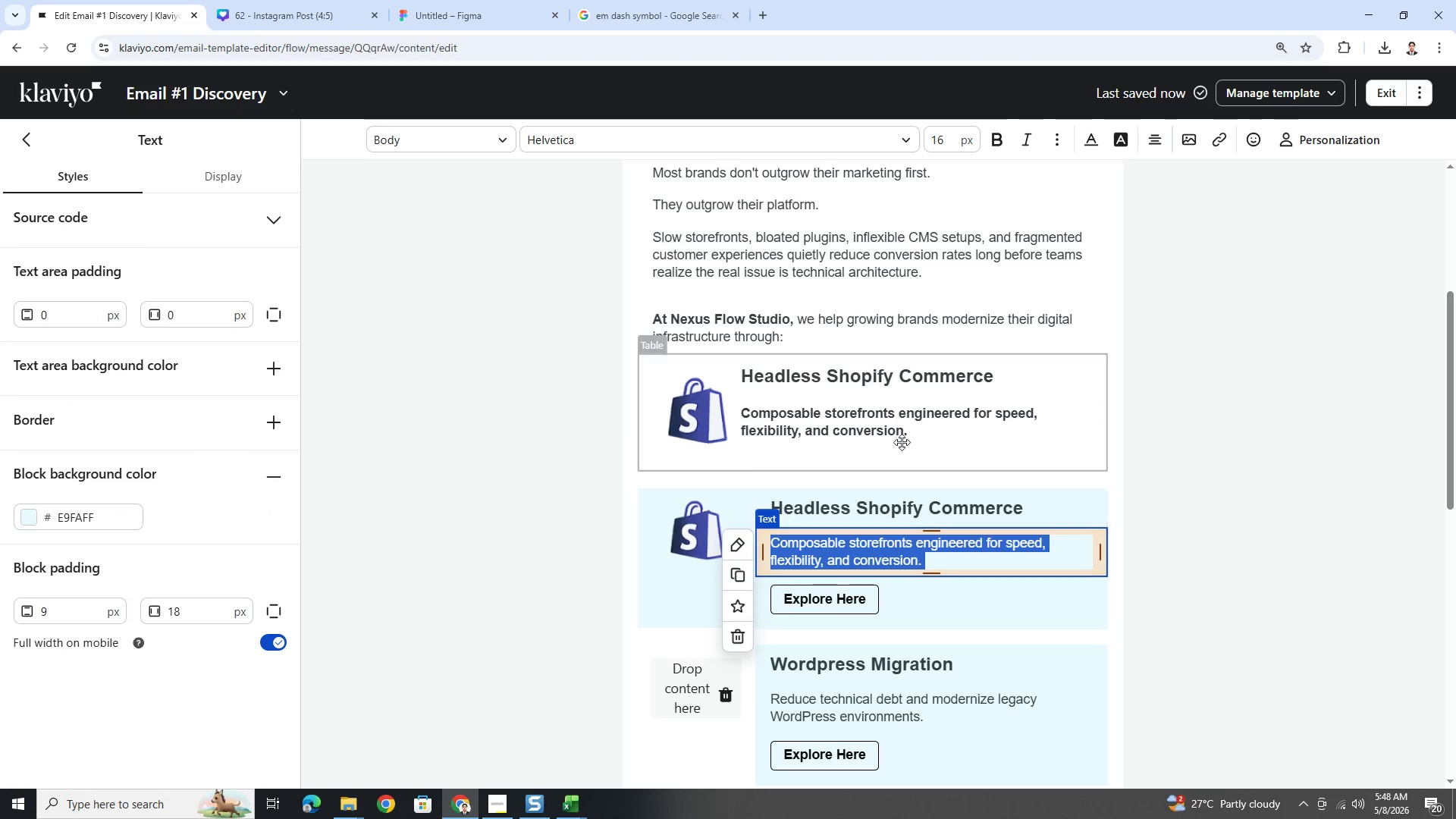 
left_click([902, 431])
 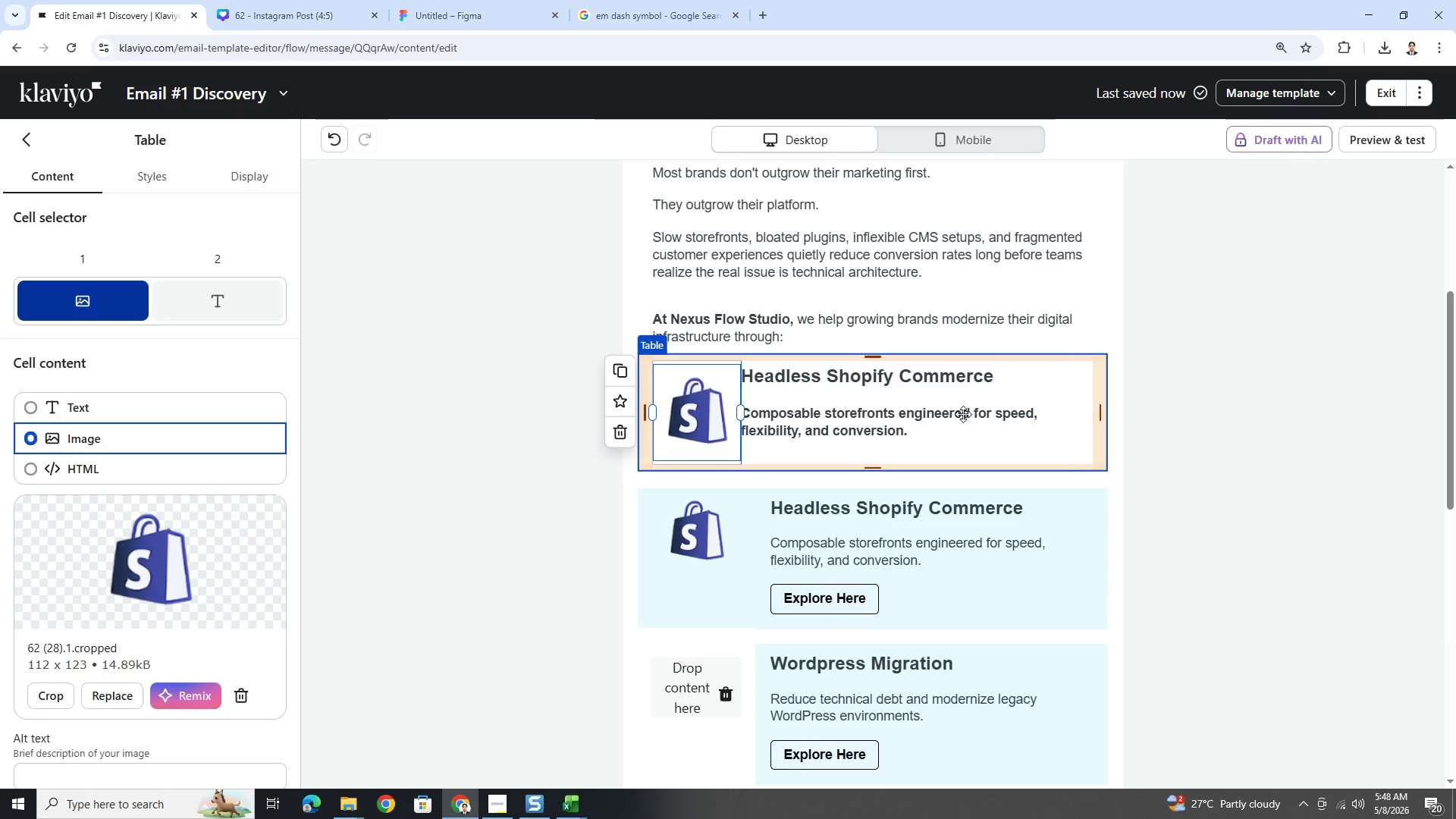 
double_click([951, 418])
 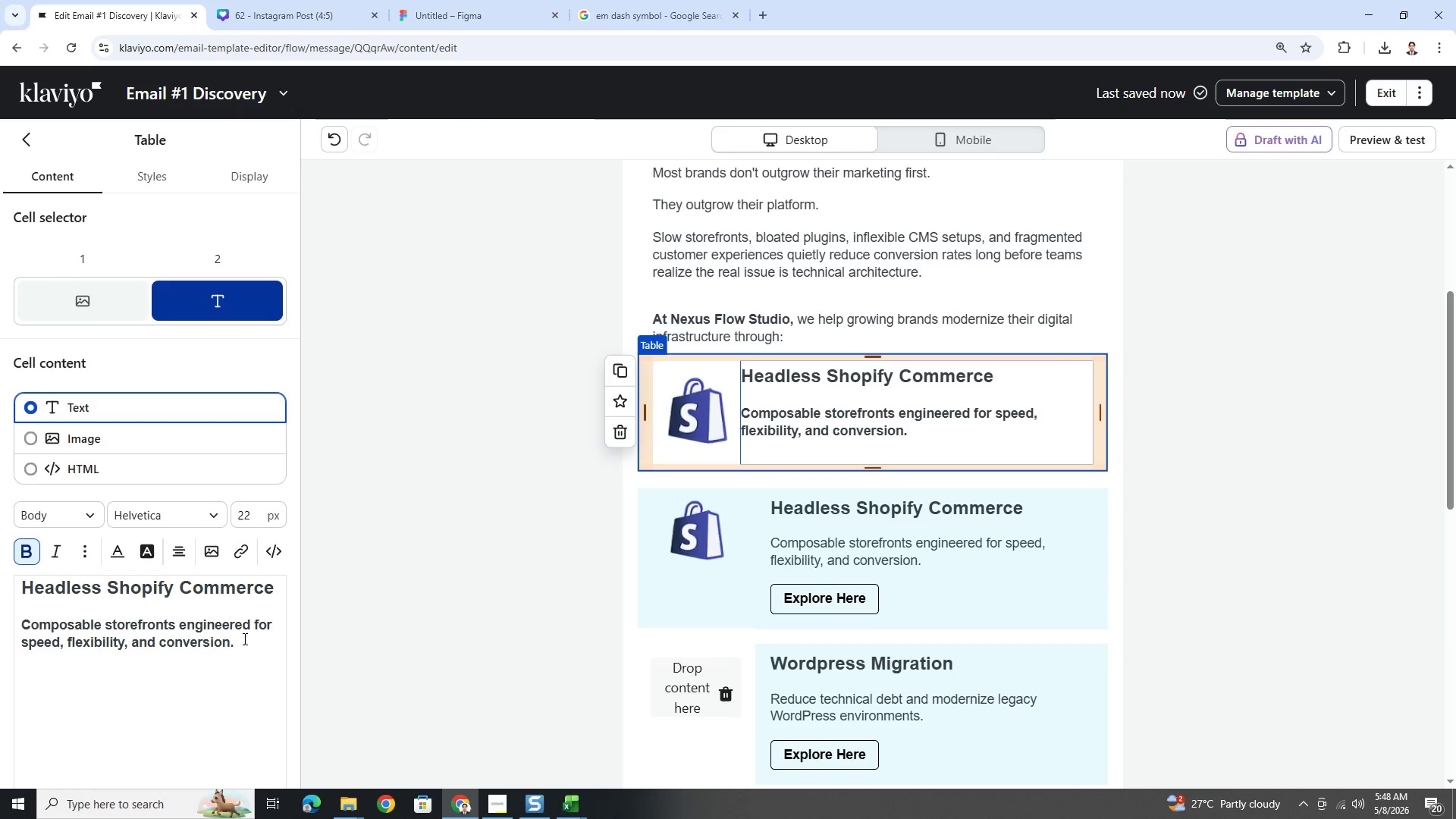 
left_click_drag(start_coordinate=[246, 653], to_coordinate=[15, 629])
 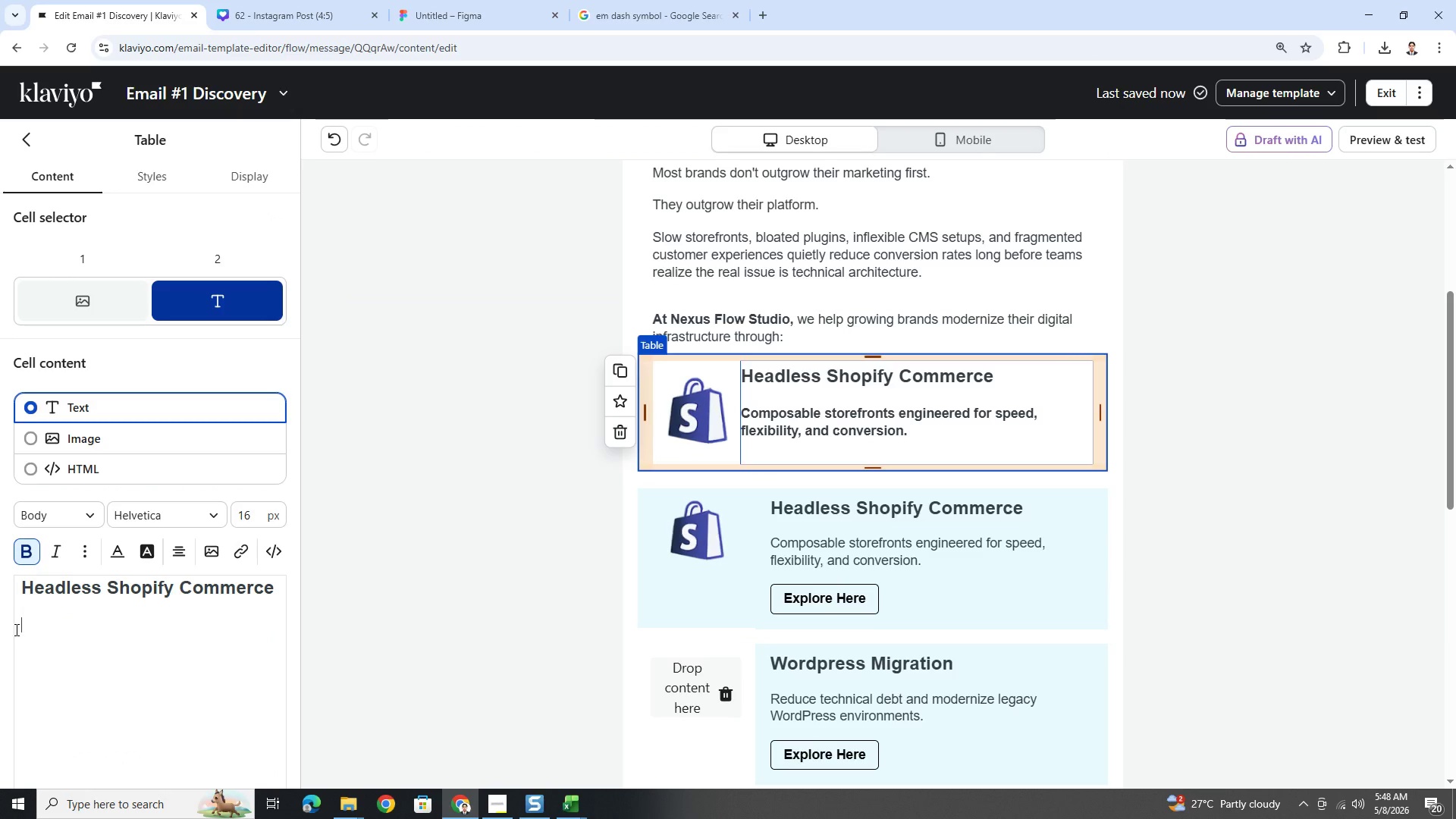 
key(Backspace)
 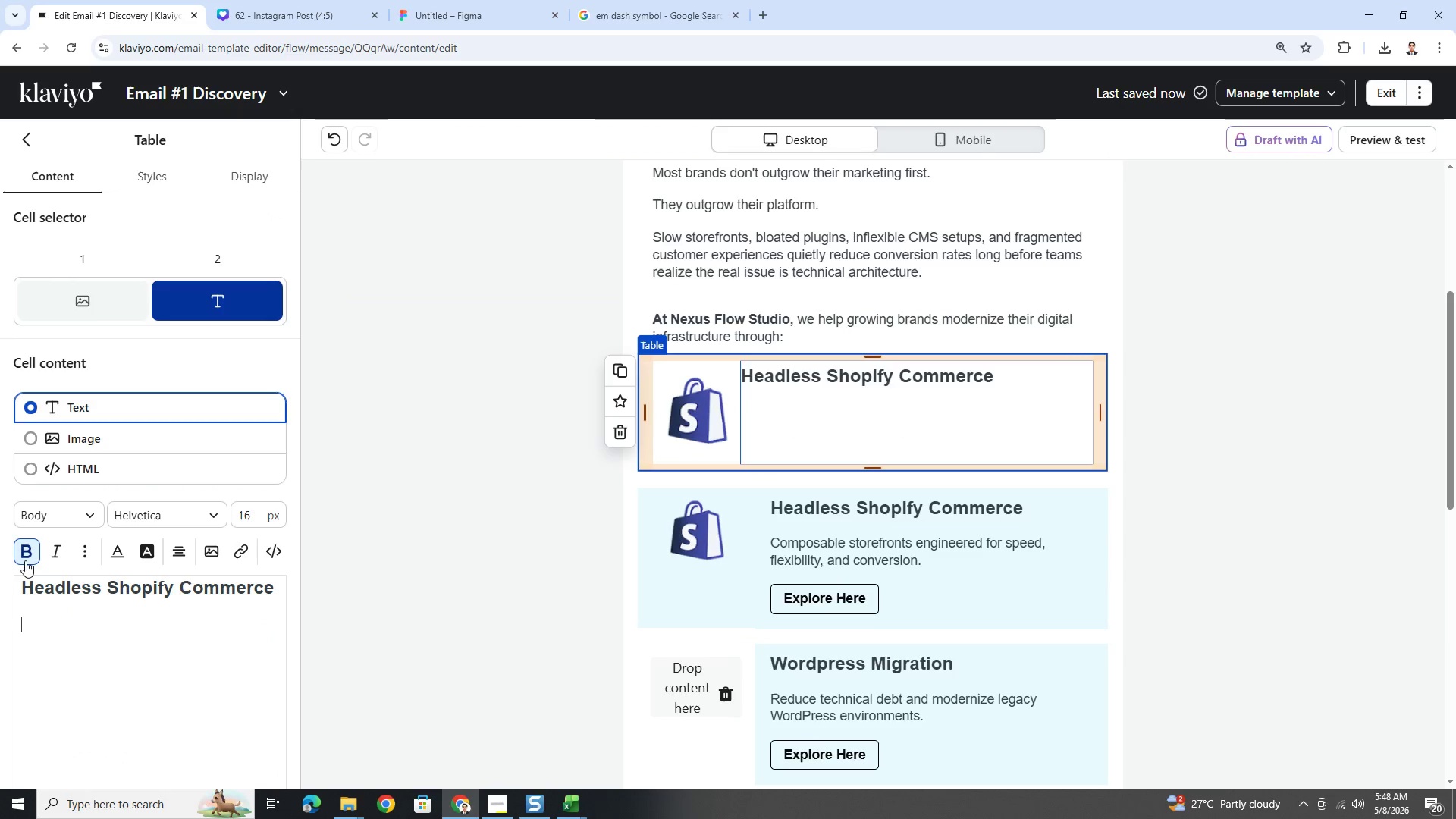 
left_click([27, 556])
 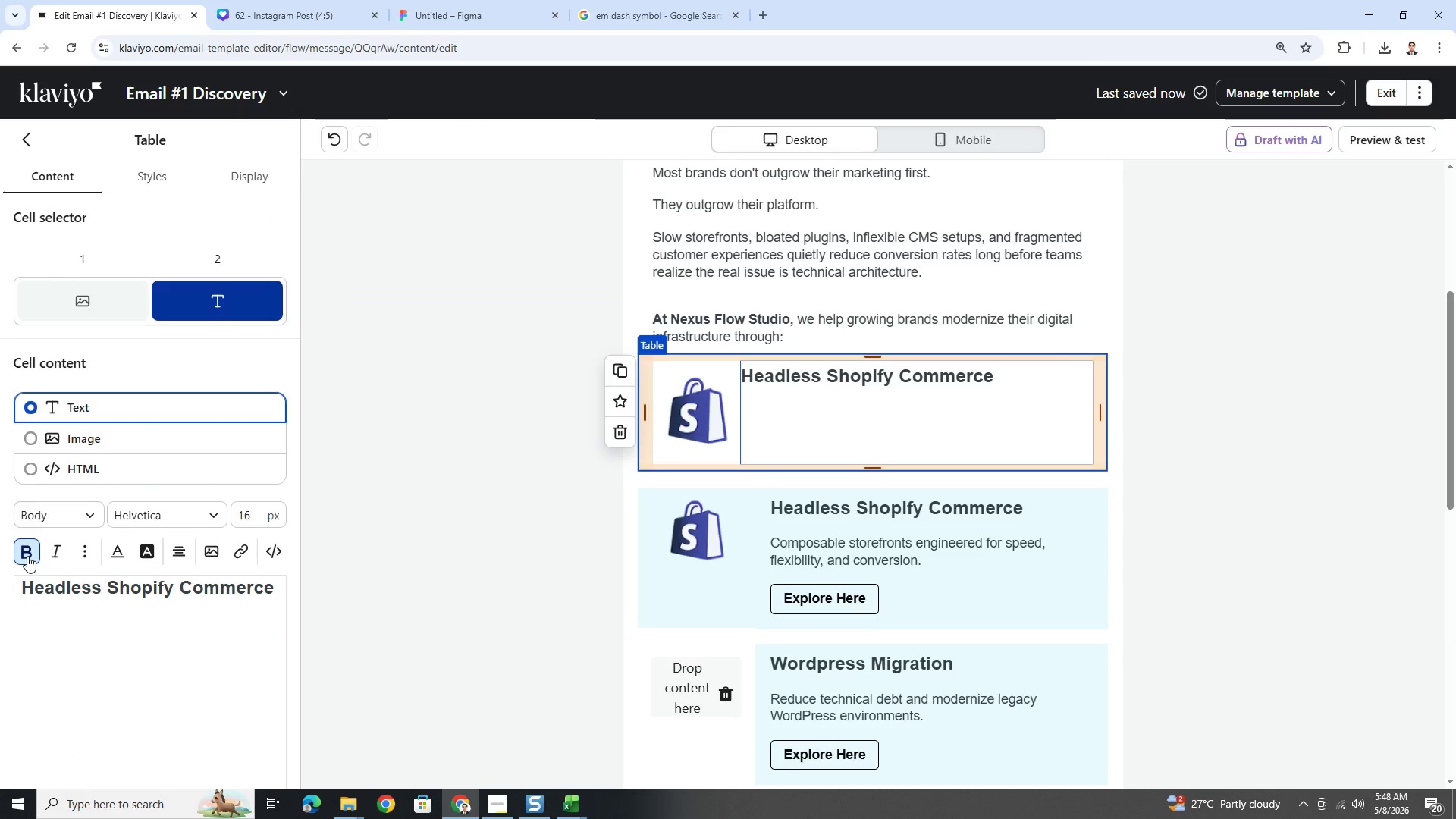 
double_click([28, 556])
 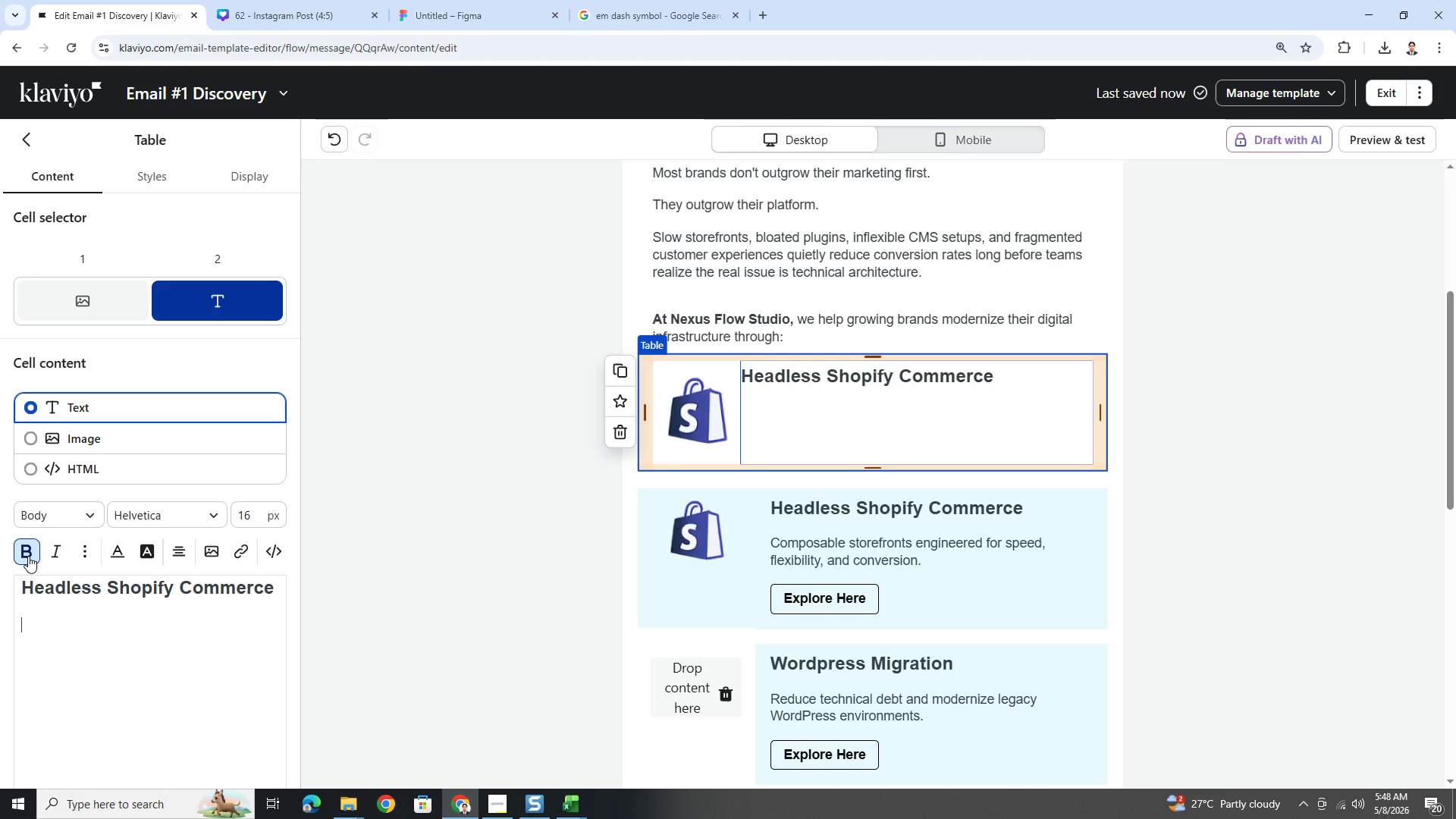 
key(Backspace)
 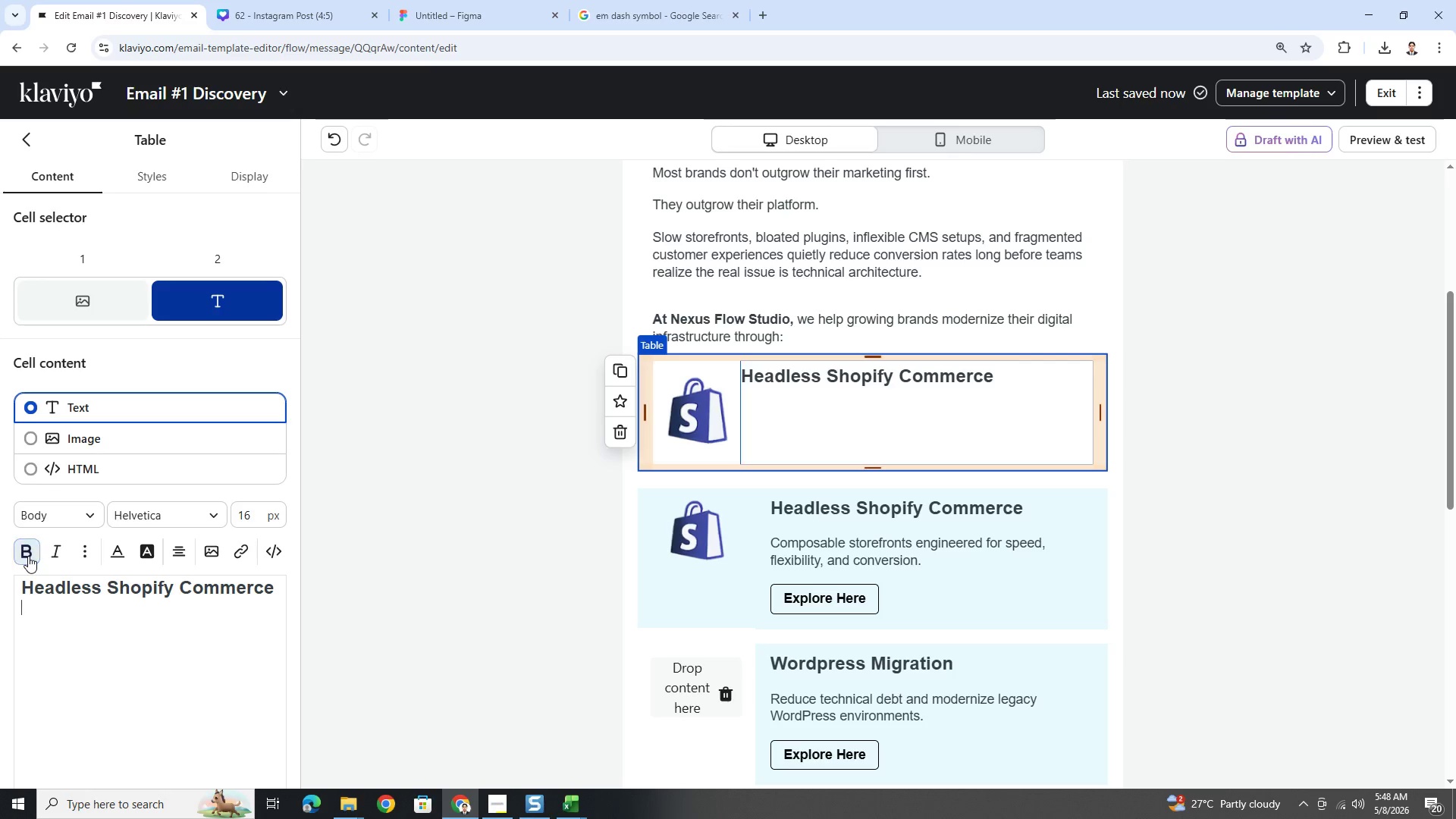 
key(Backspace)
 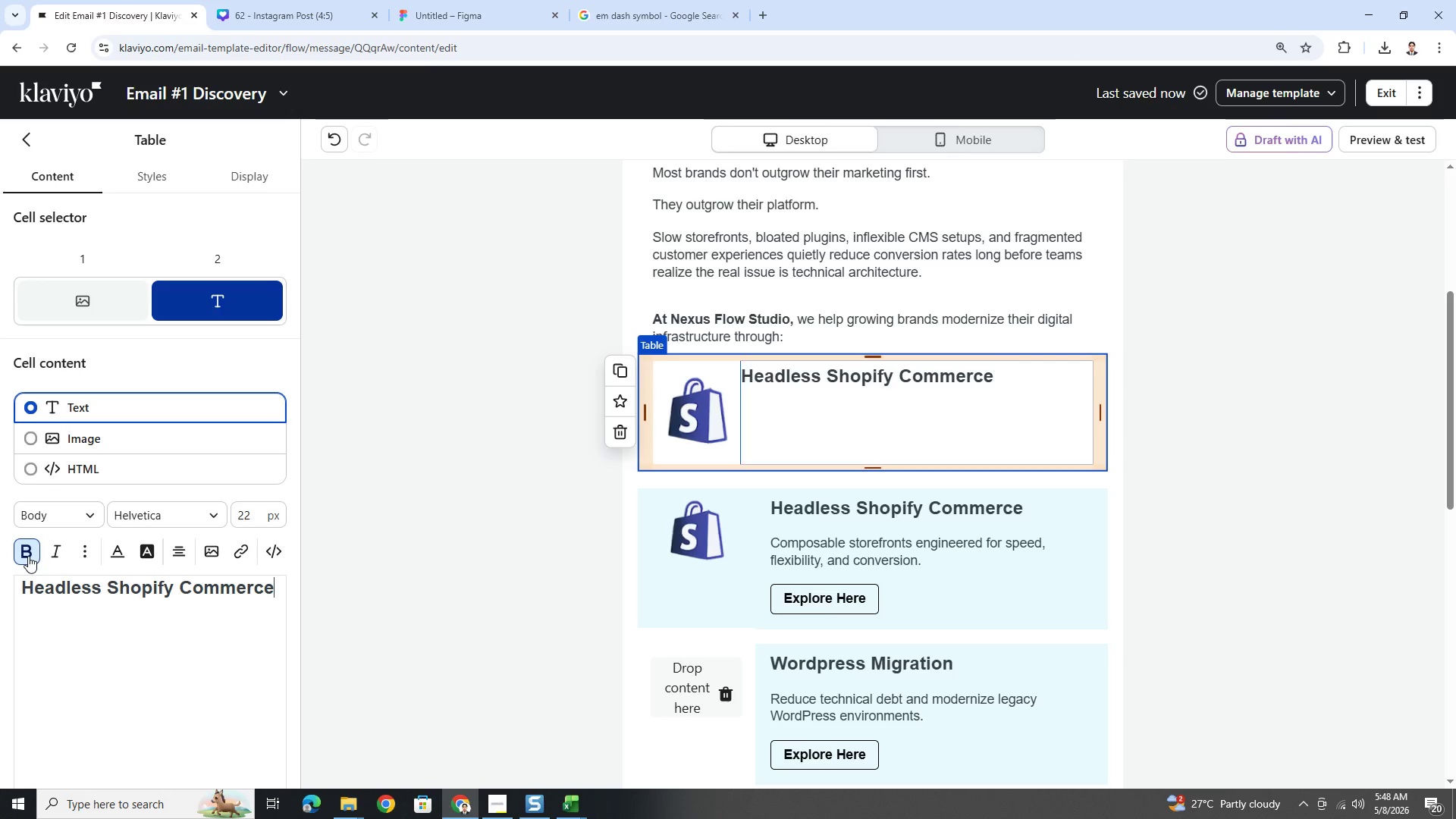 
left_click([28, 556])
 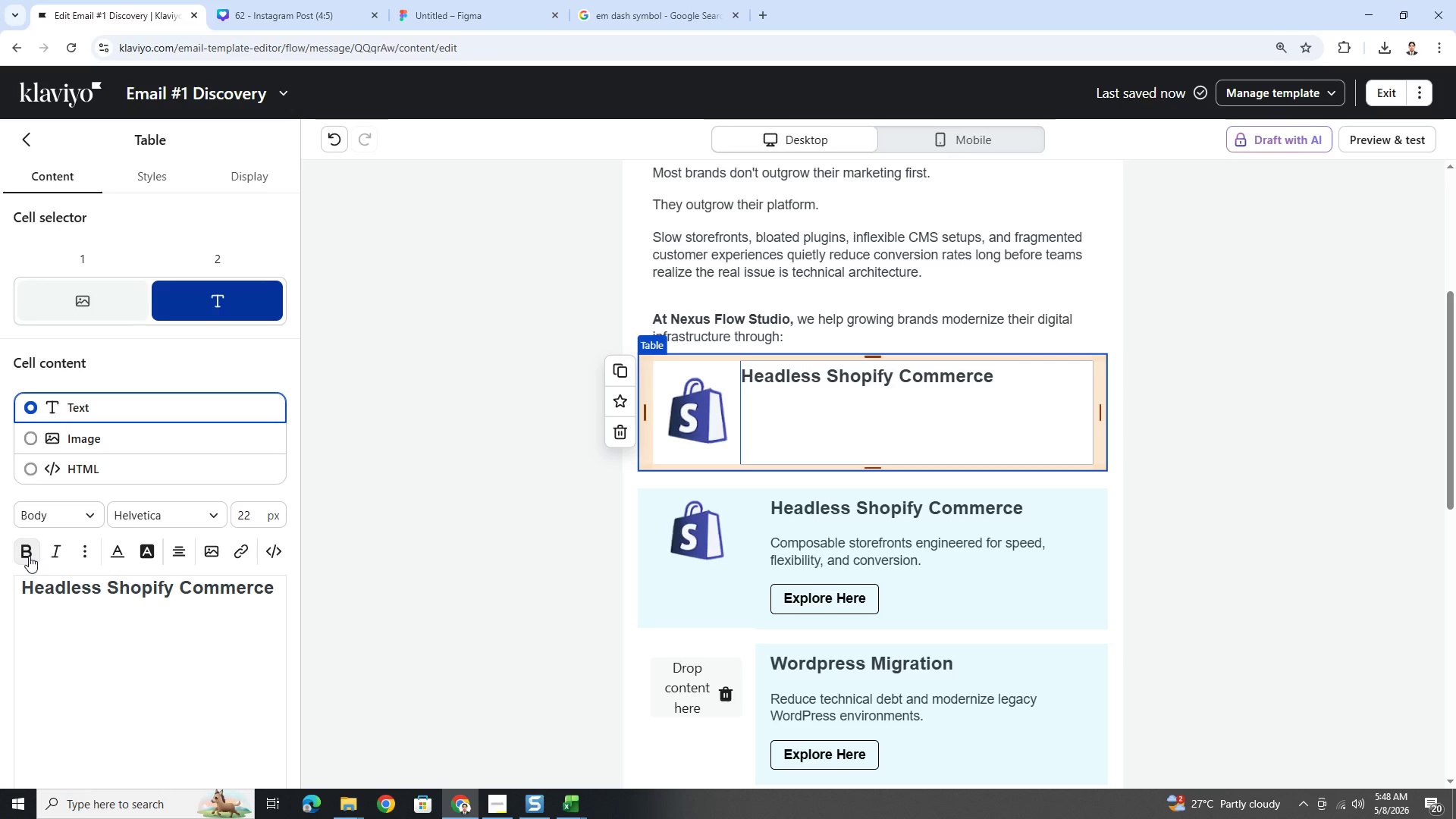 
key(Control+A)
 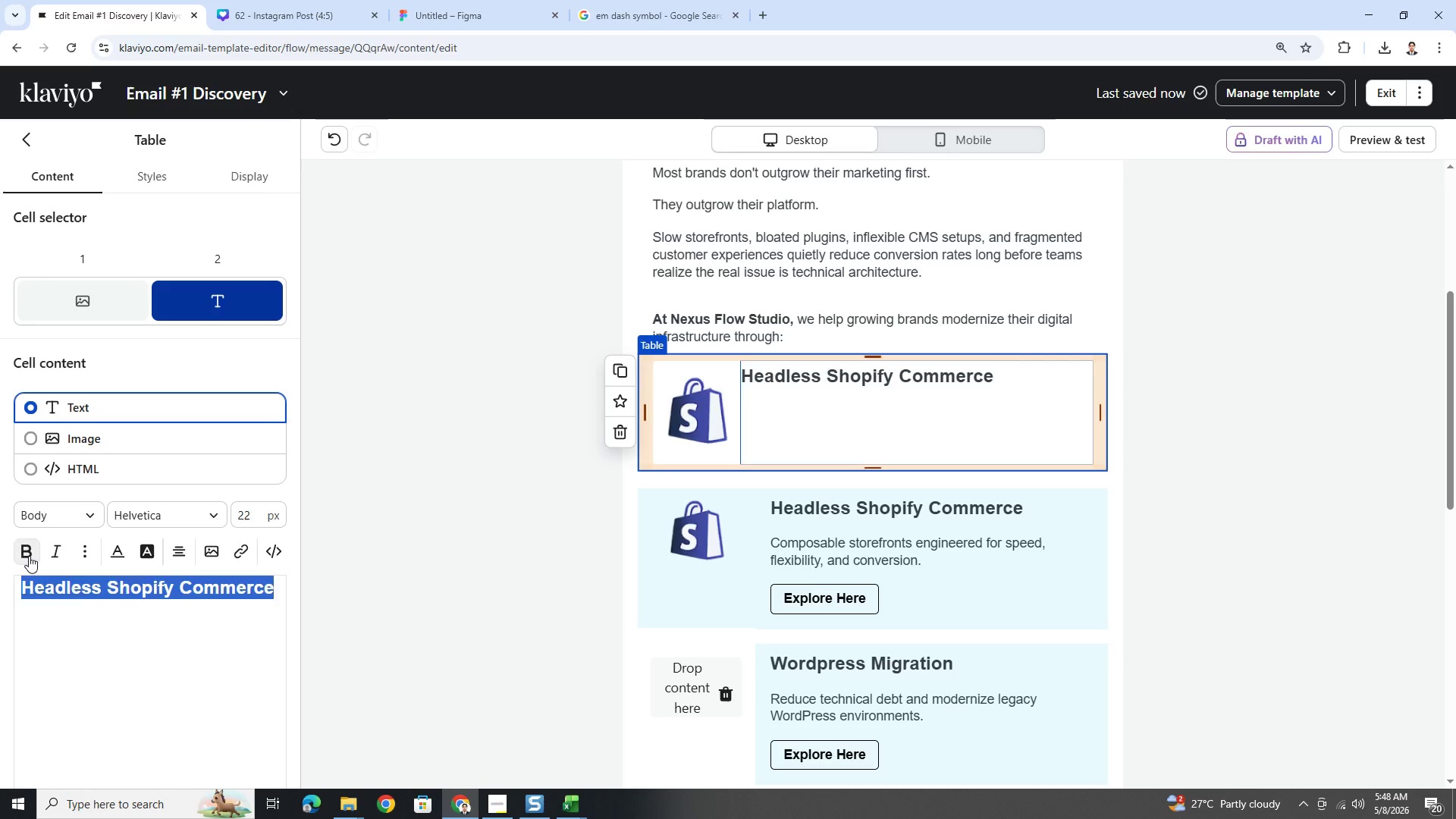 
left_click([29, 556])
 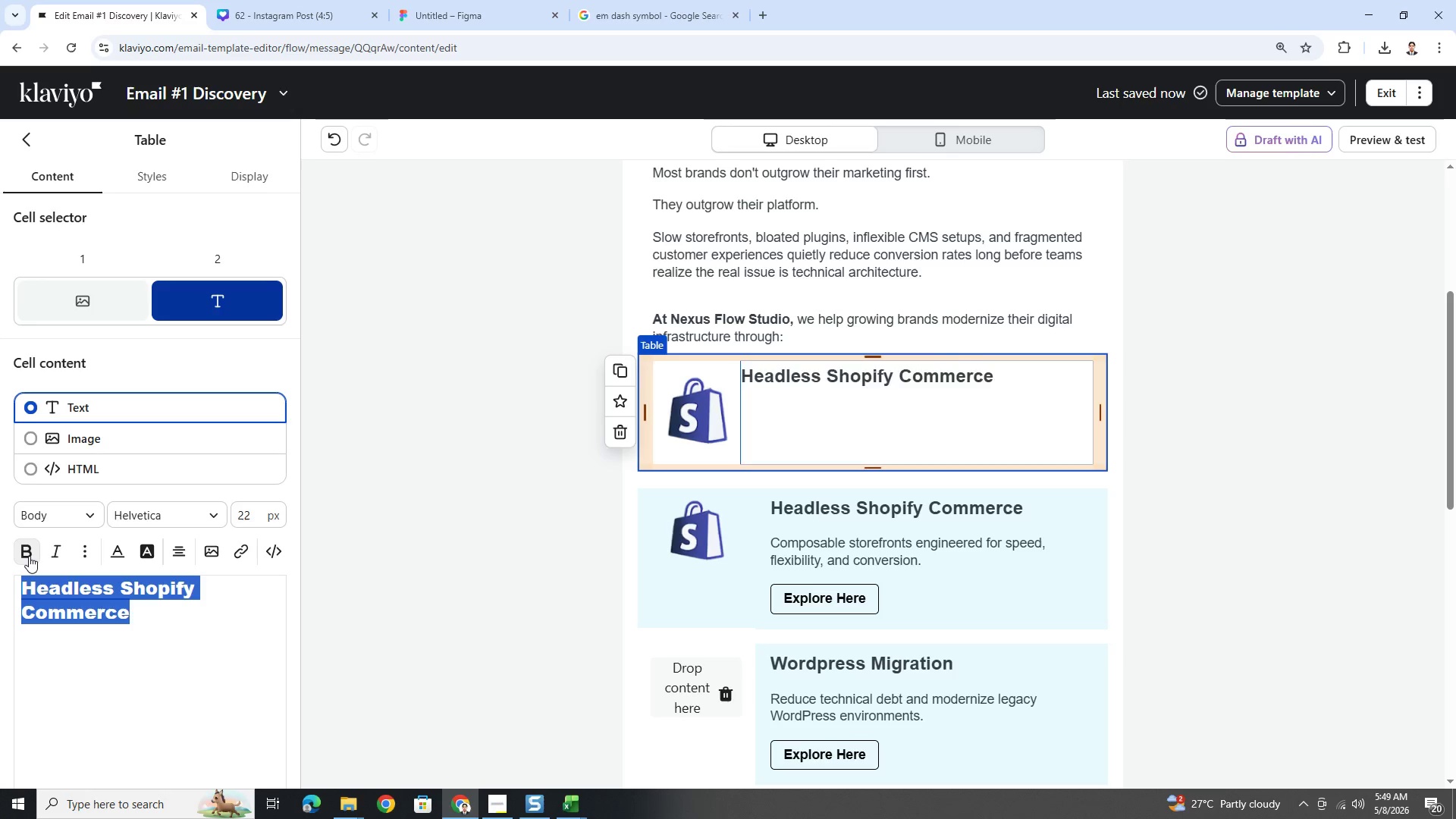 
left_click([29, 556])
 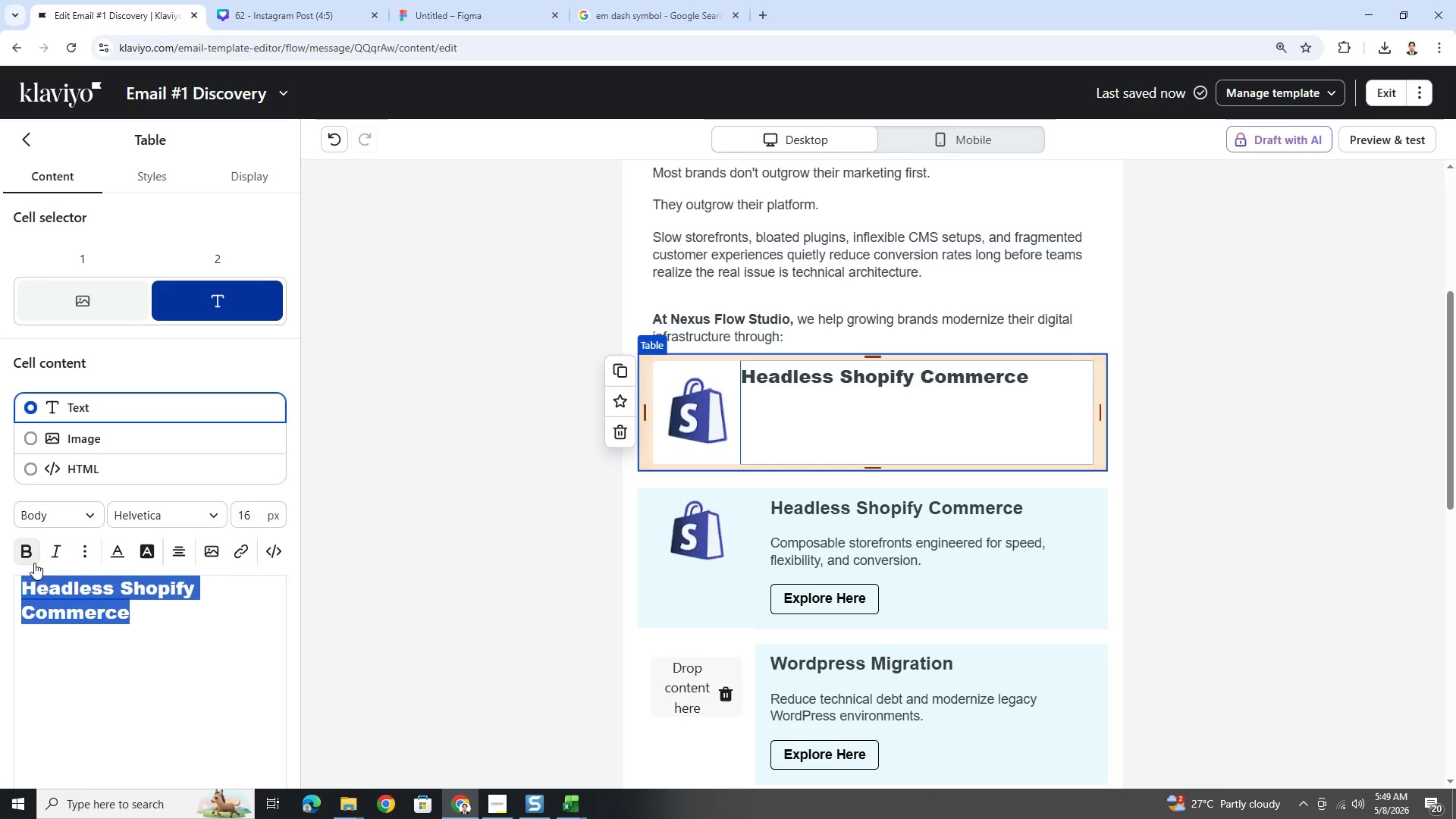 
left_click([34, 563])
 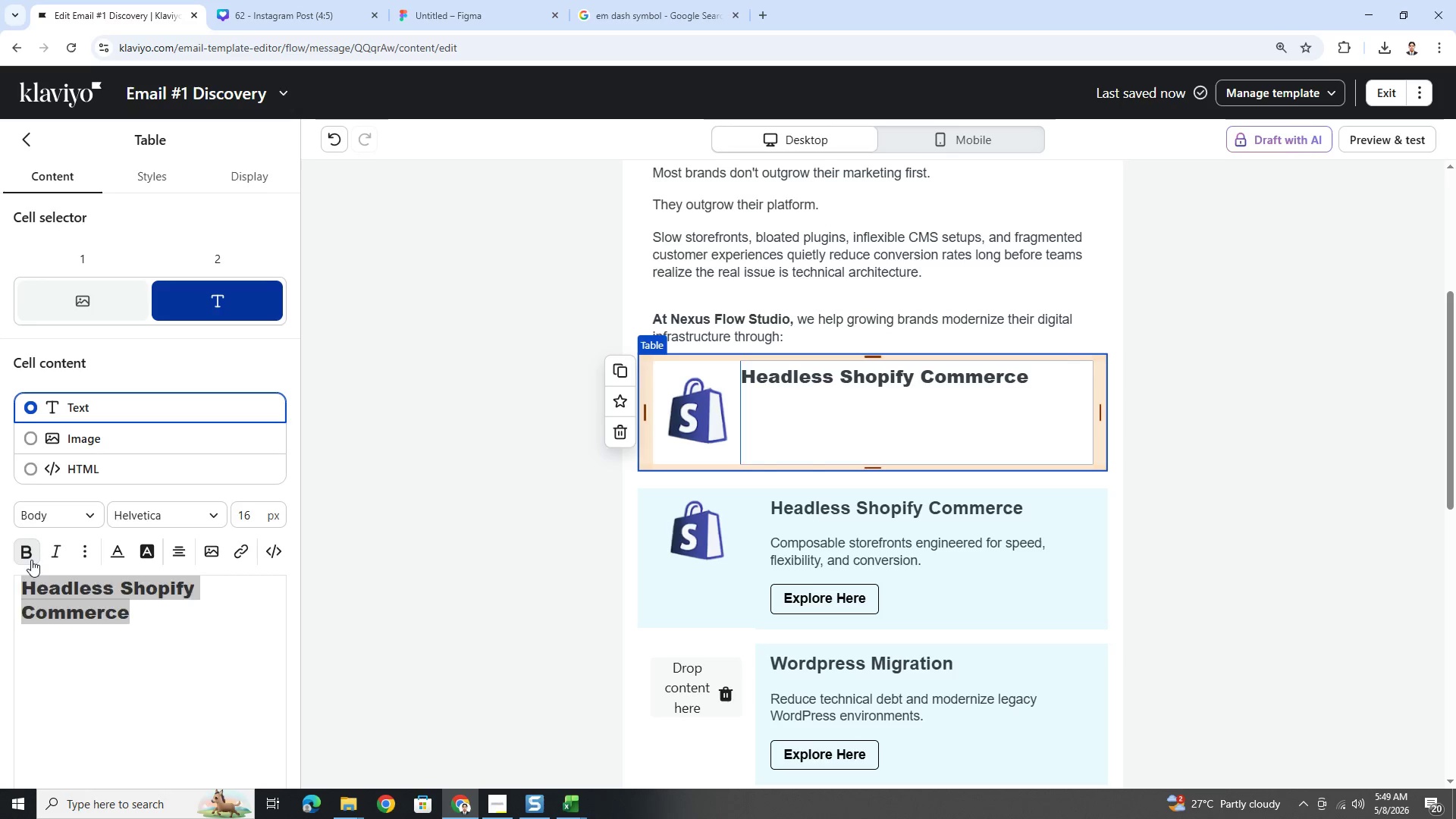 
double_click([31, 560])
 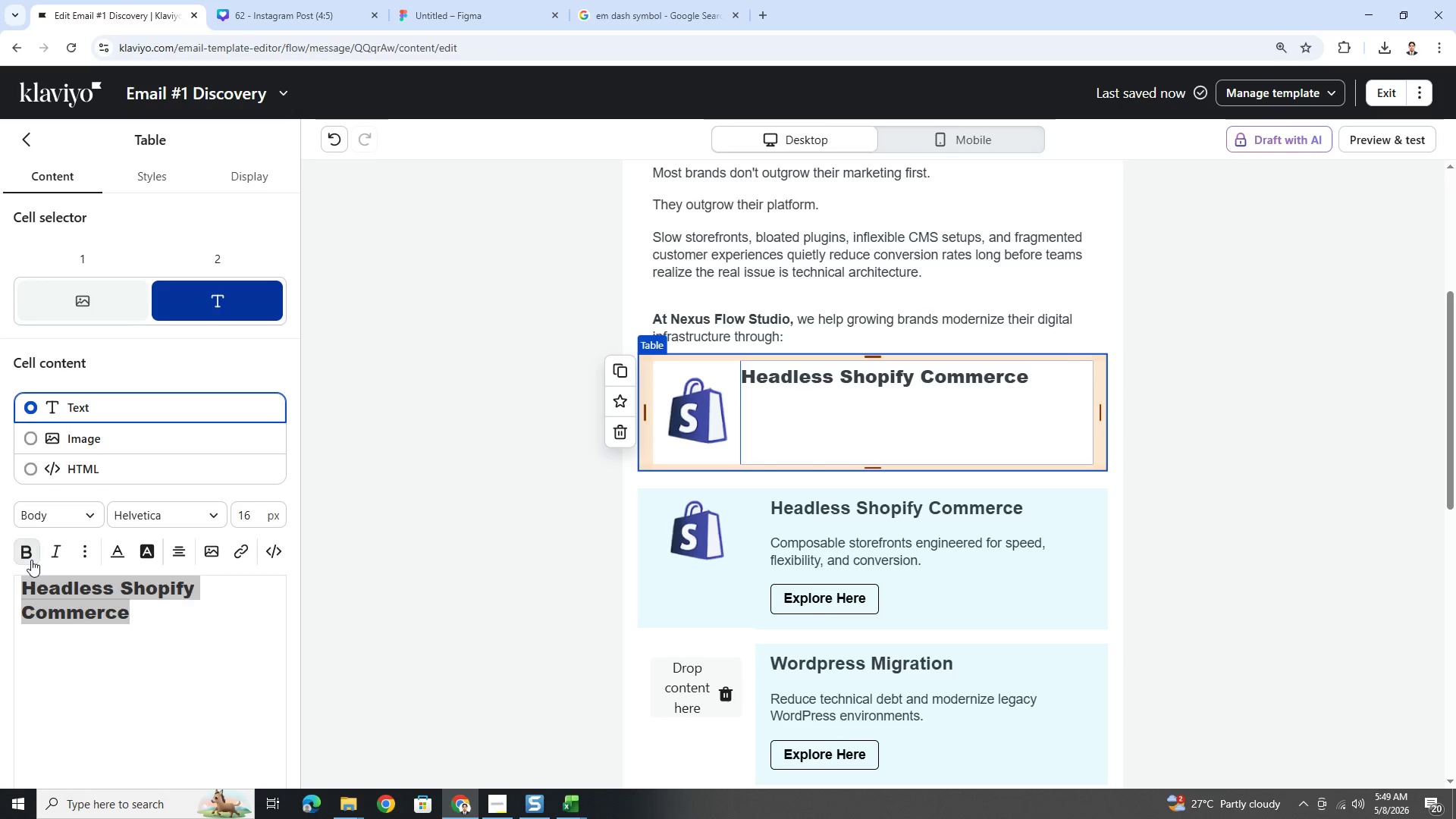 
triple_click([31, 560])
 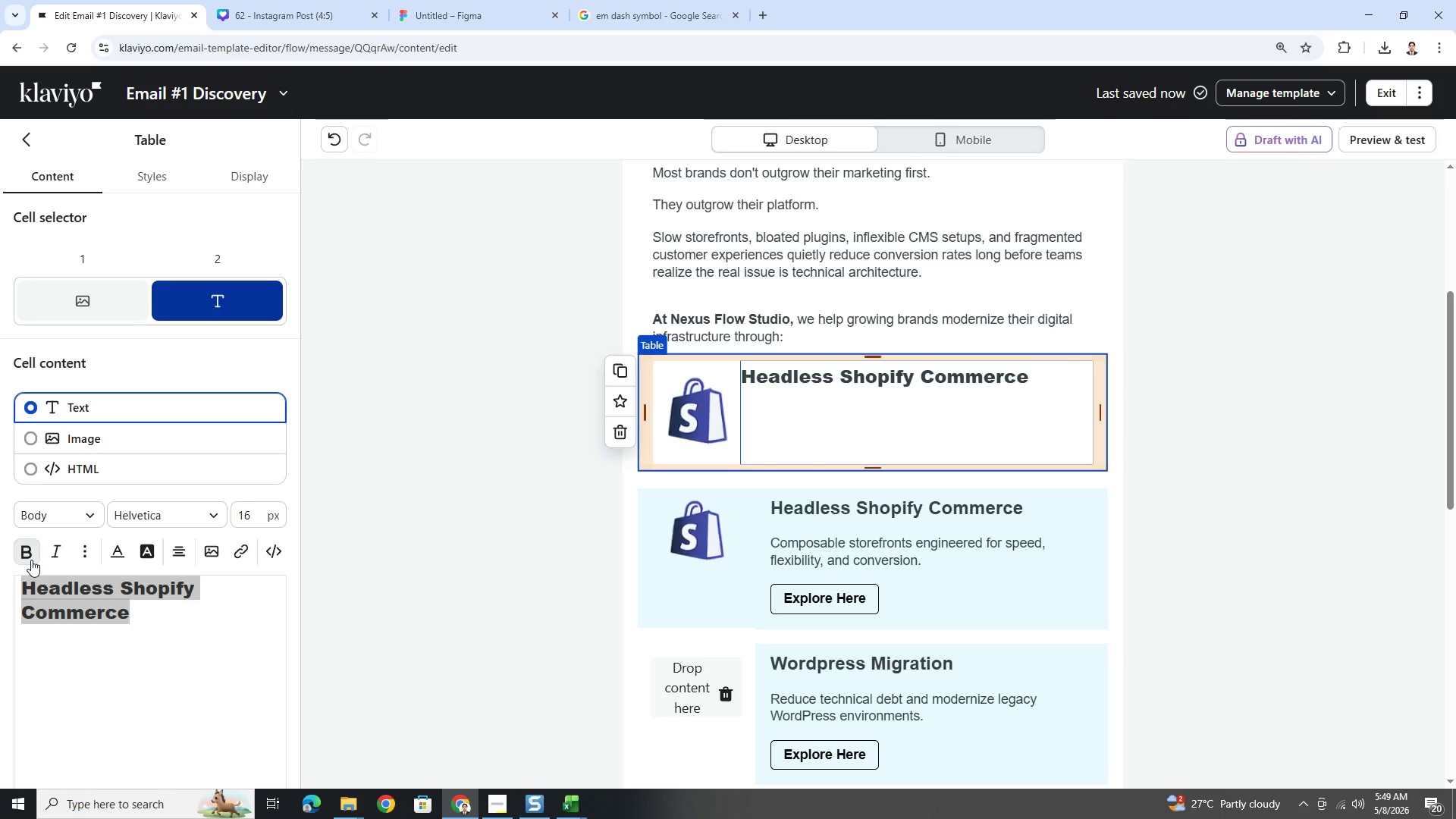 
triple_click([31, 560])
 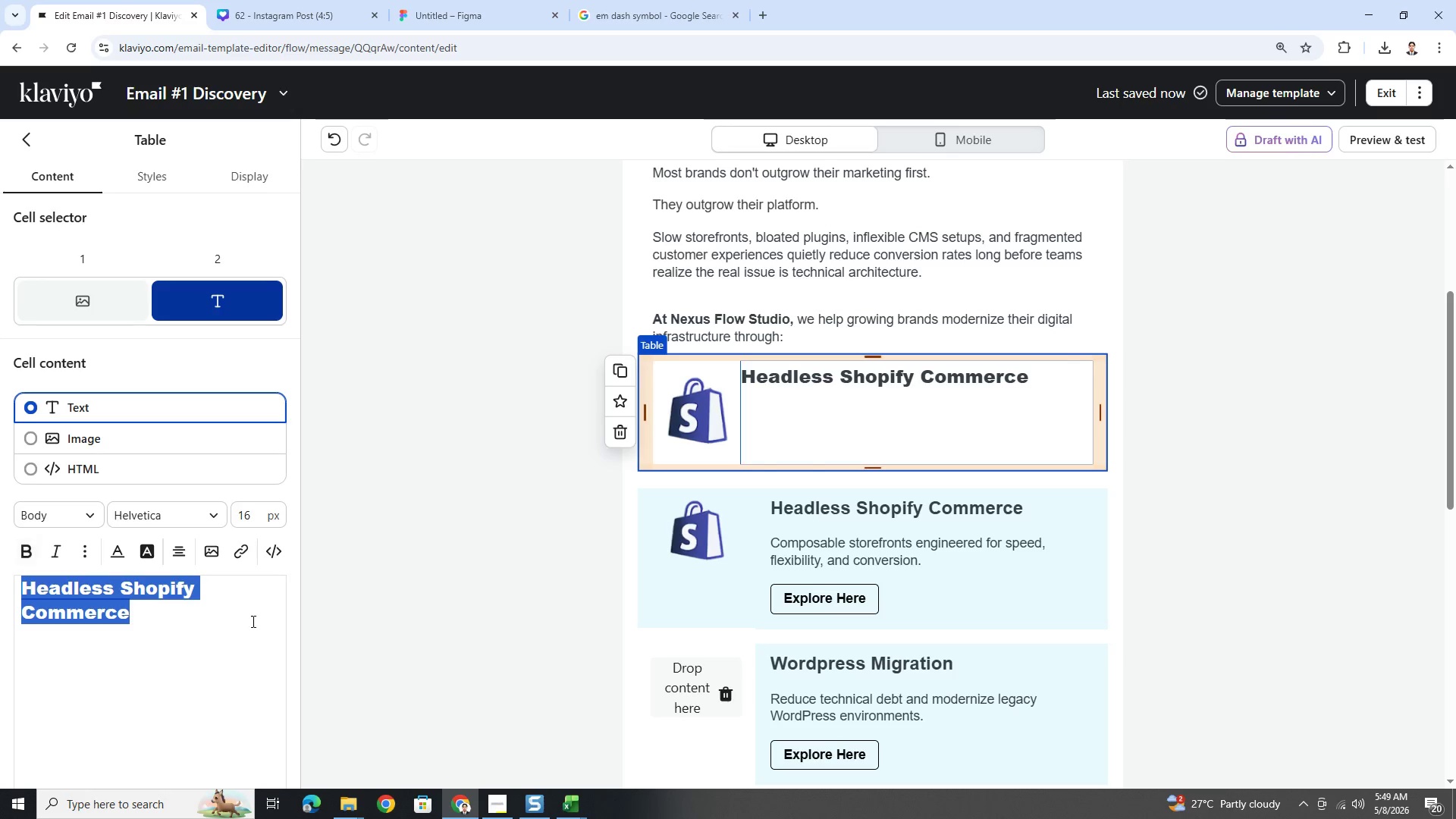 
left_click([228, 632])
 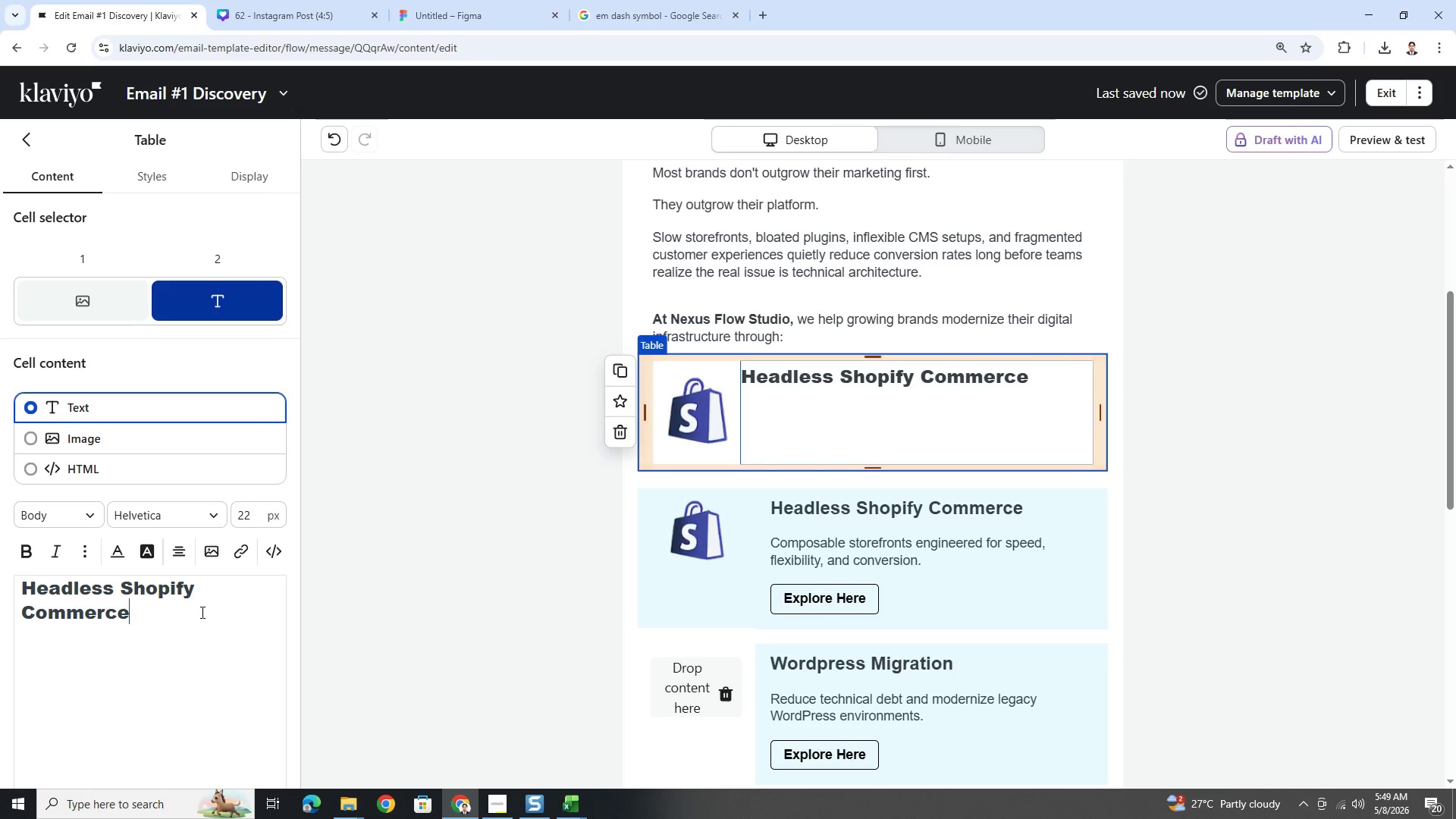 
left_click_drag(start_coordinate=[201, 612], to_coordinate=[17, 594])
 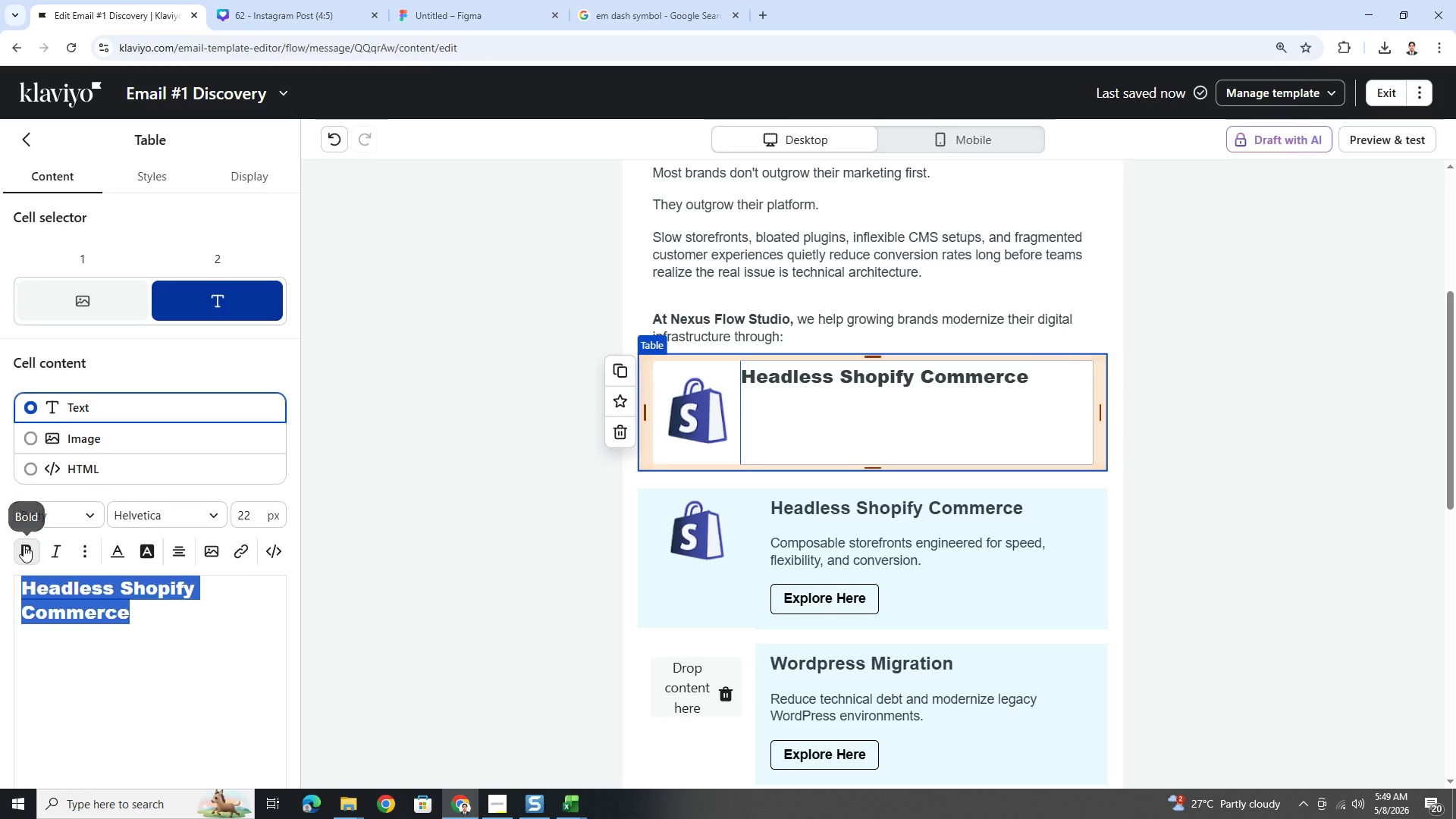 
double_click([24, 545])
 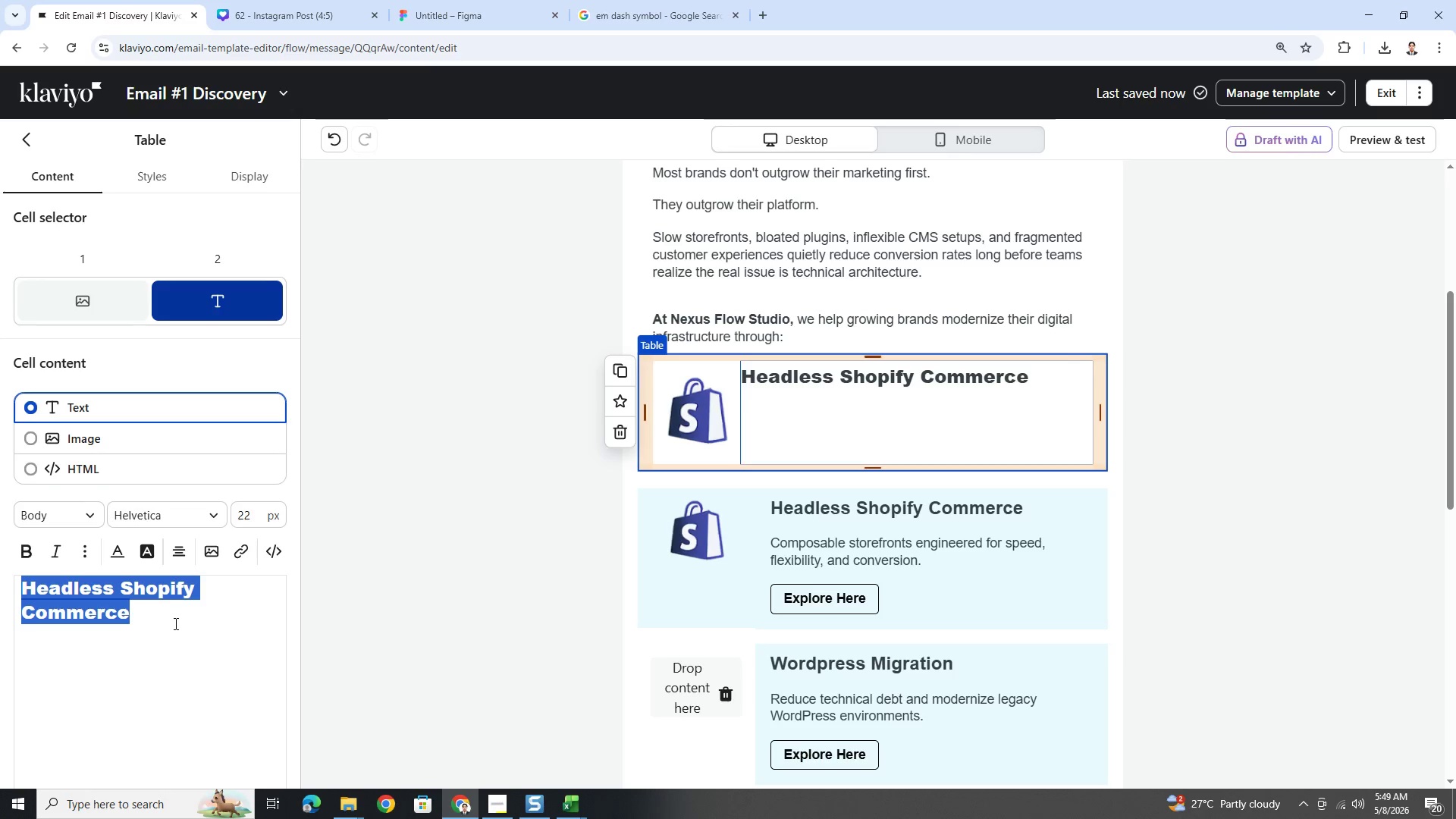 
left_click([174, 625])
 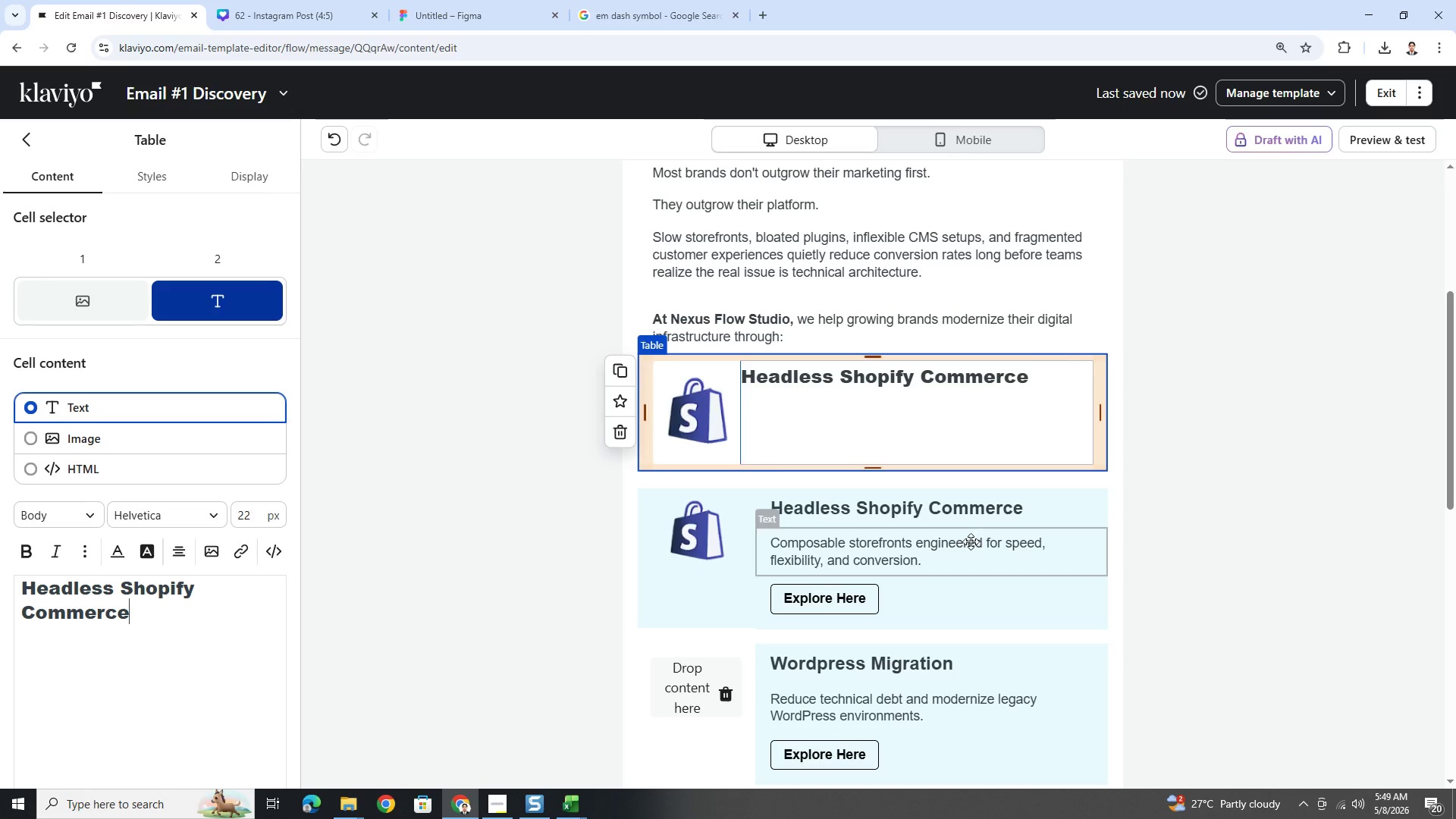 
double_click([947, 498])
 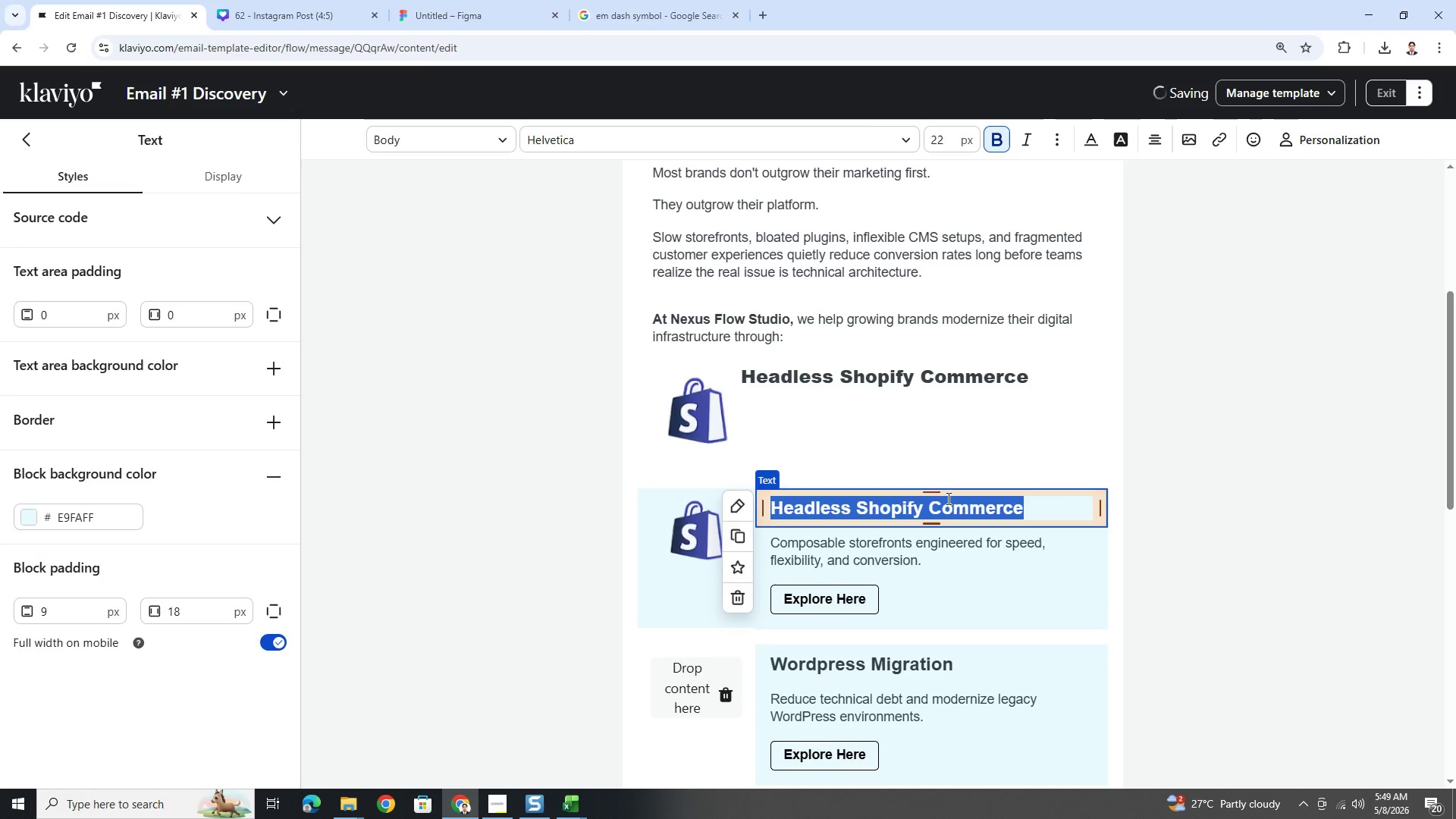 
key(Control+V)
 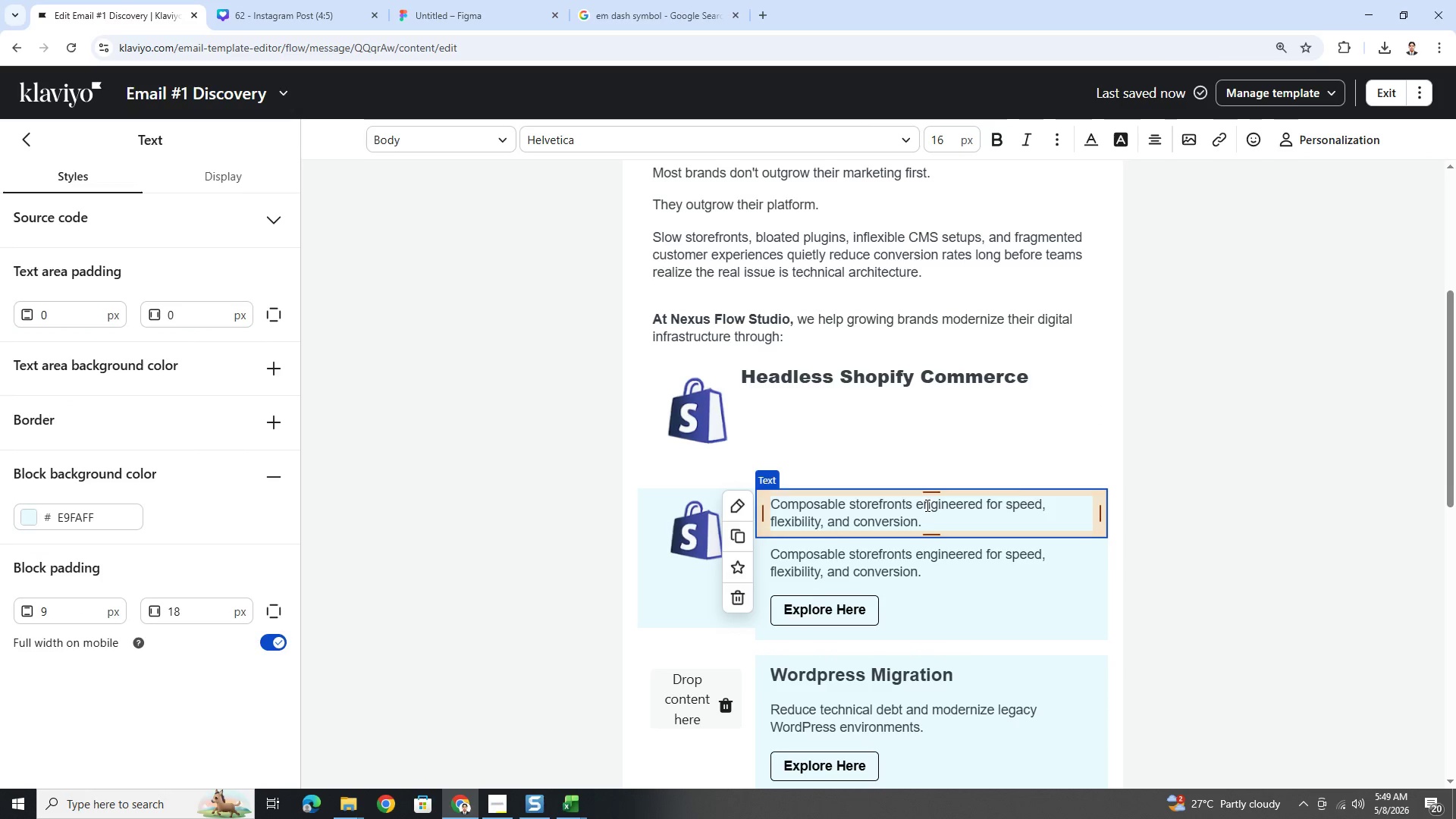 
key(Control+Z)
 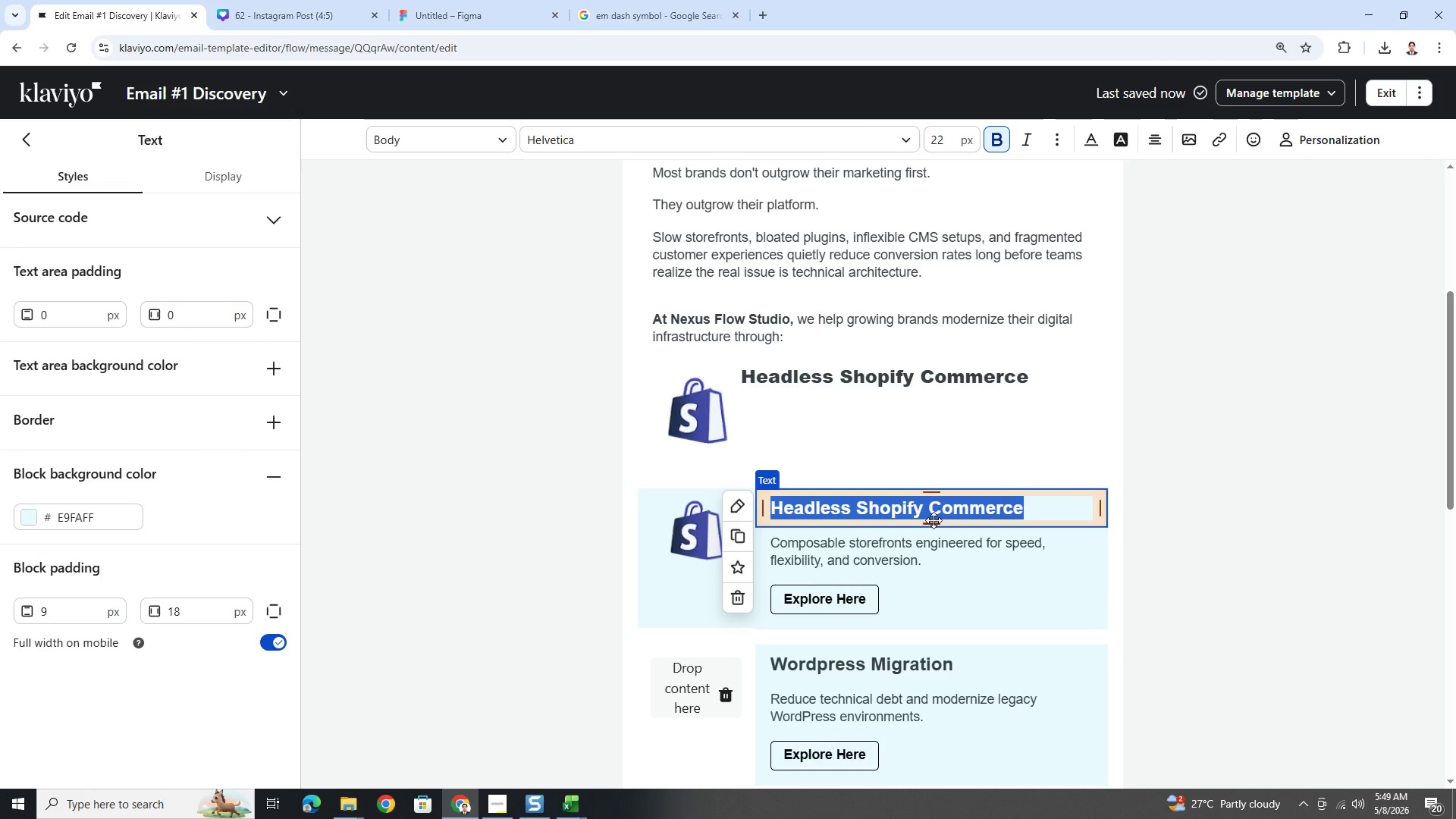 
key(Control+C)
 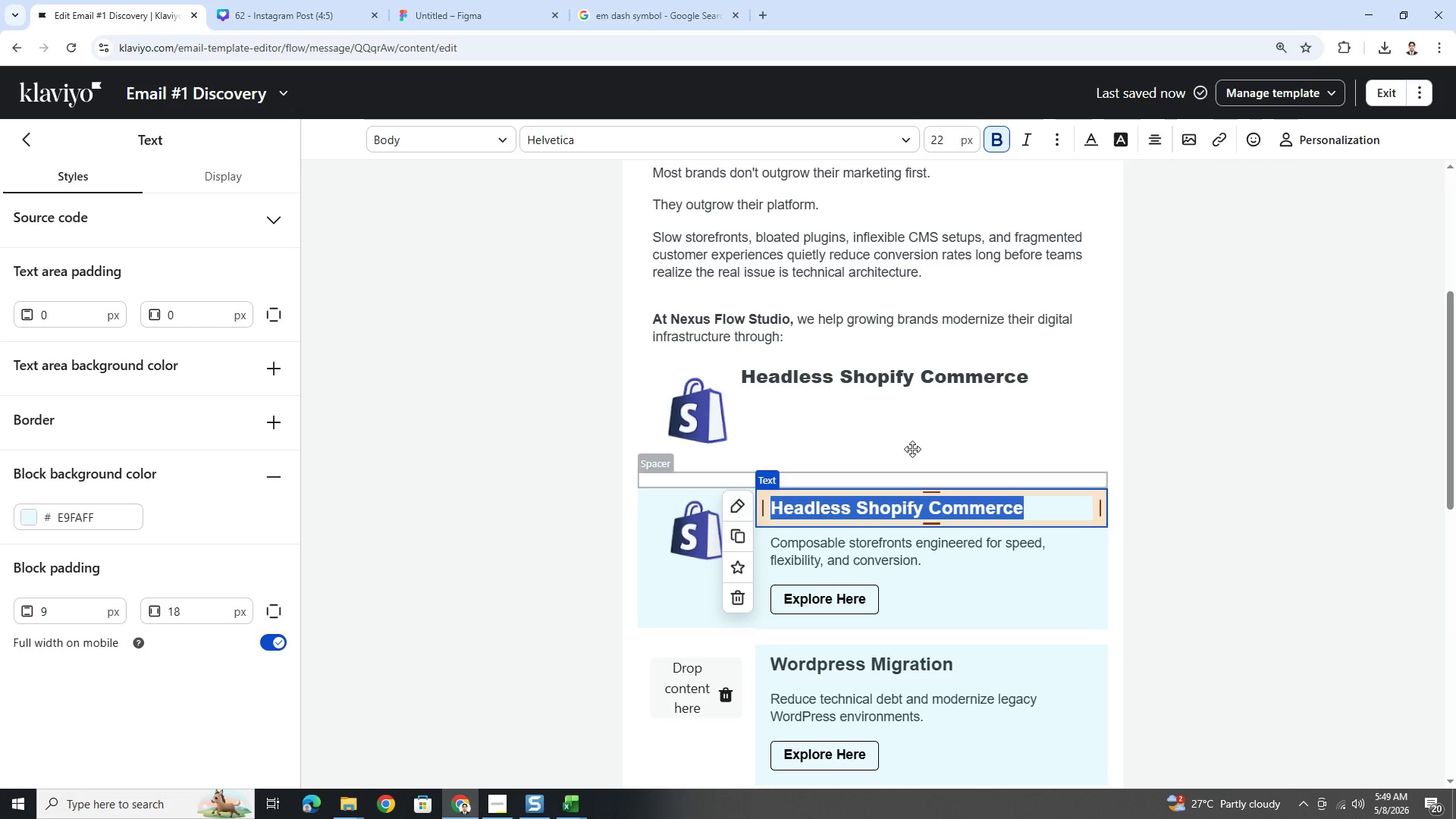 
left_click([1017, 375])
 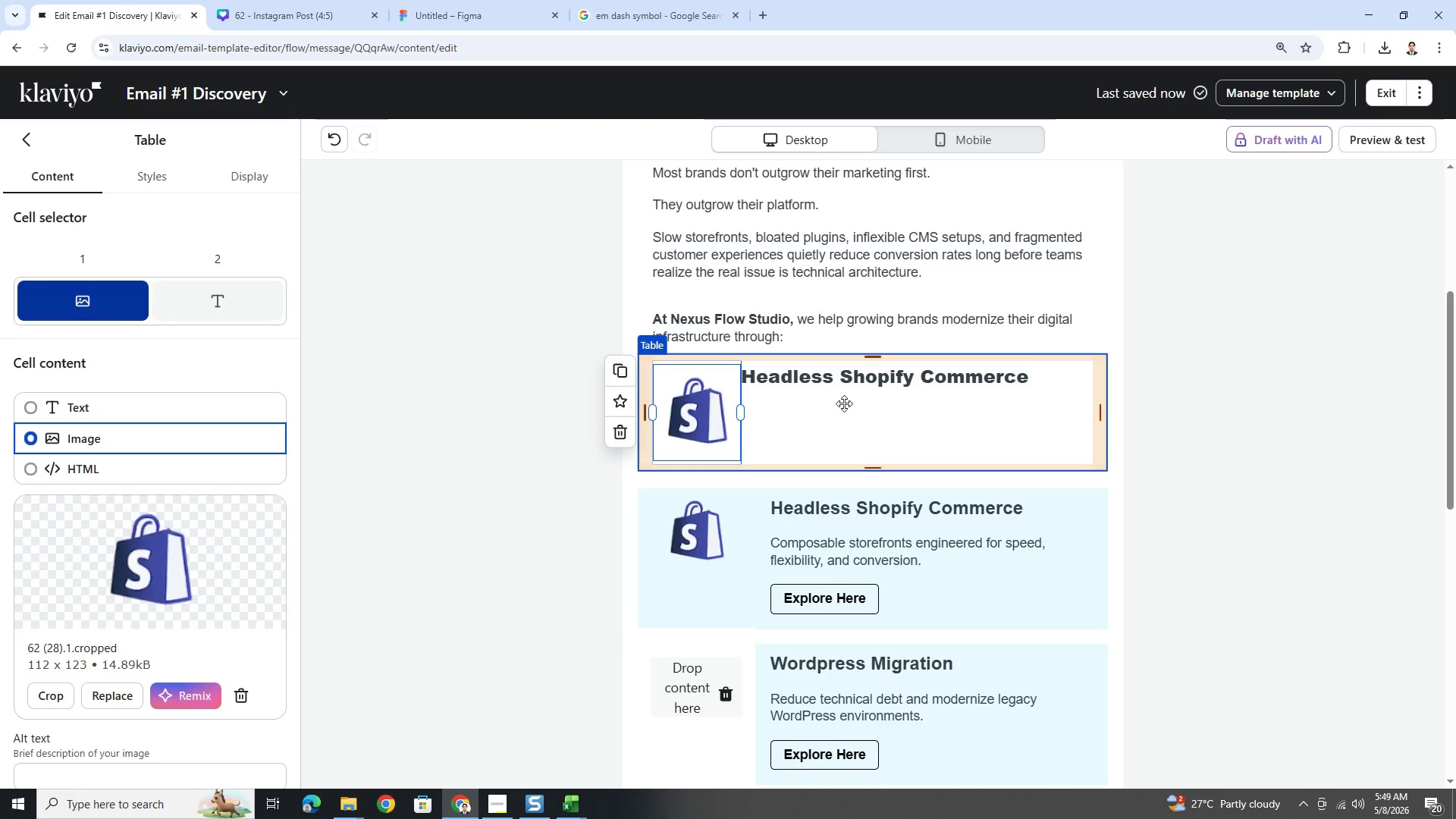 
left_click([864, 377])
 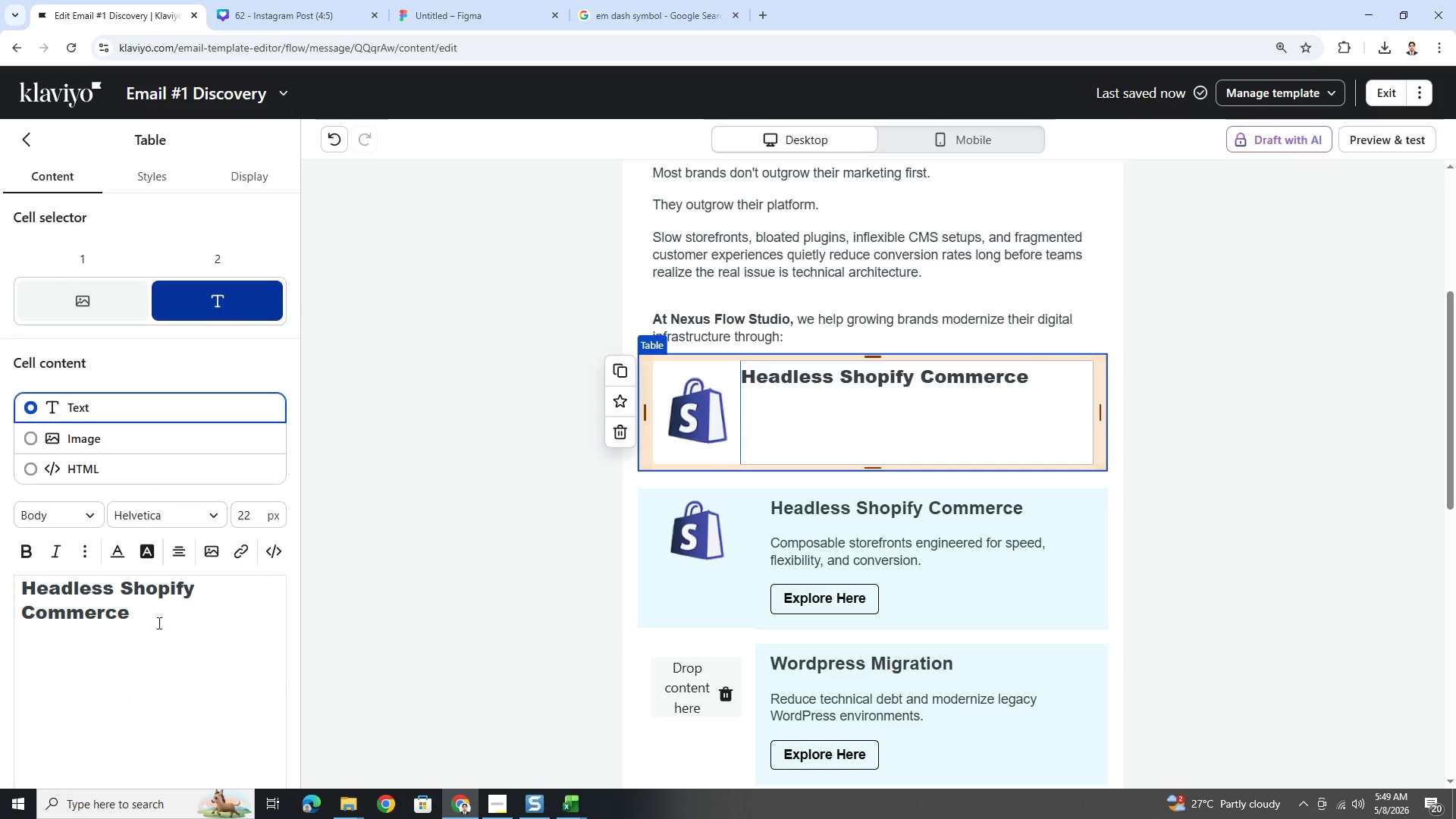 
double_click([158, 623])
 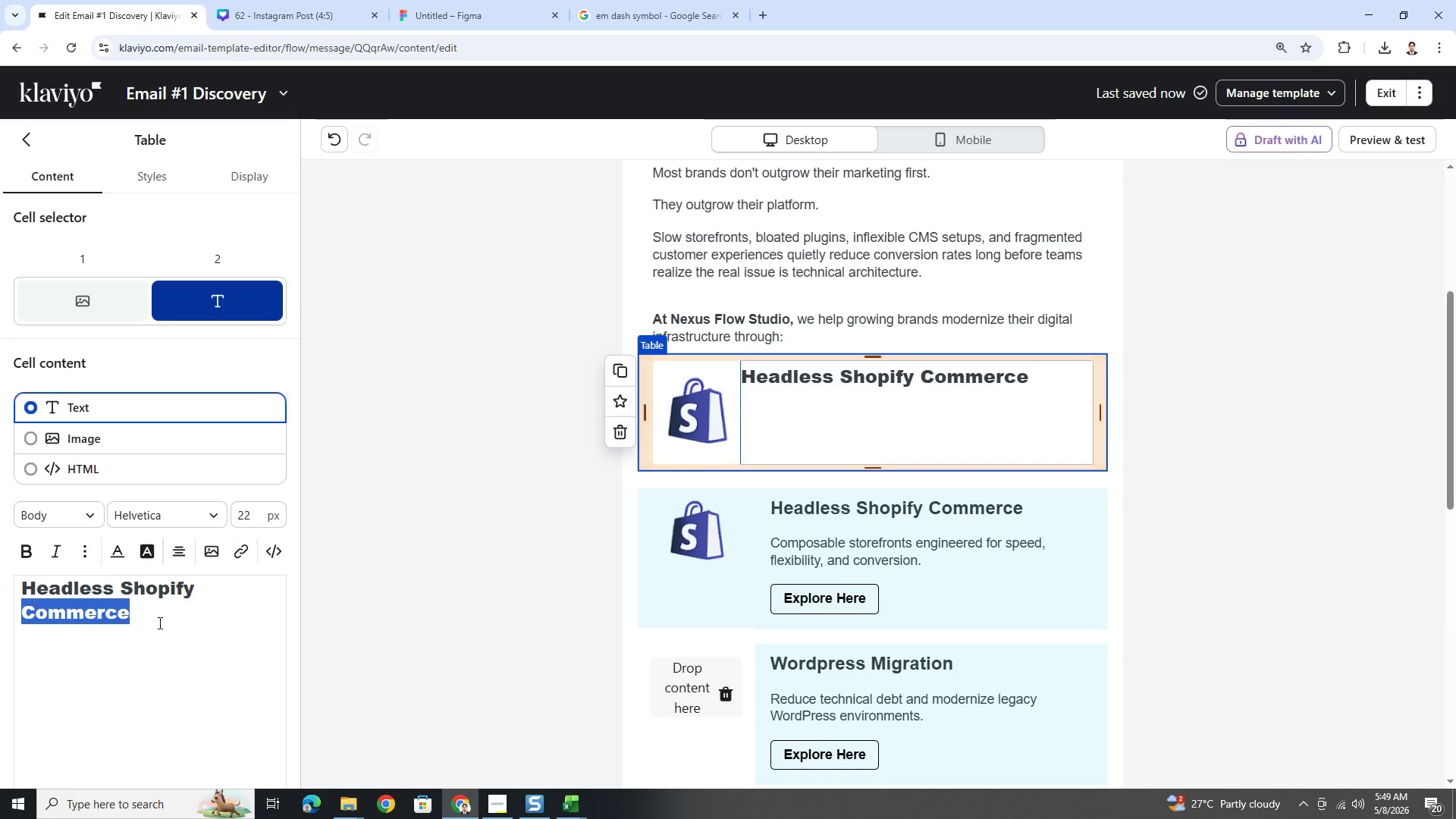 
triple_click([158, 623])
 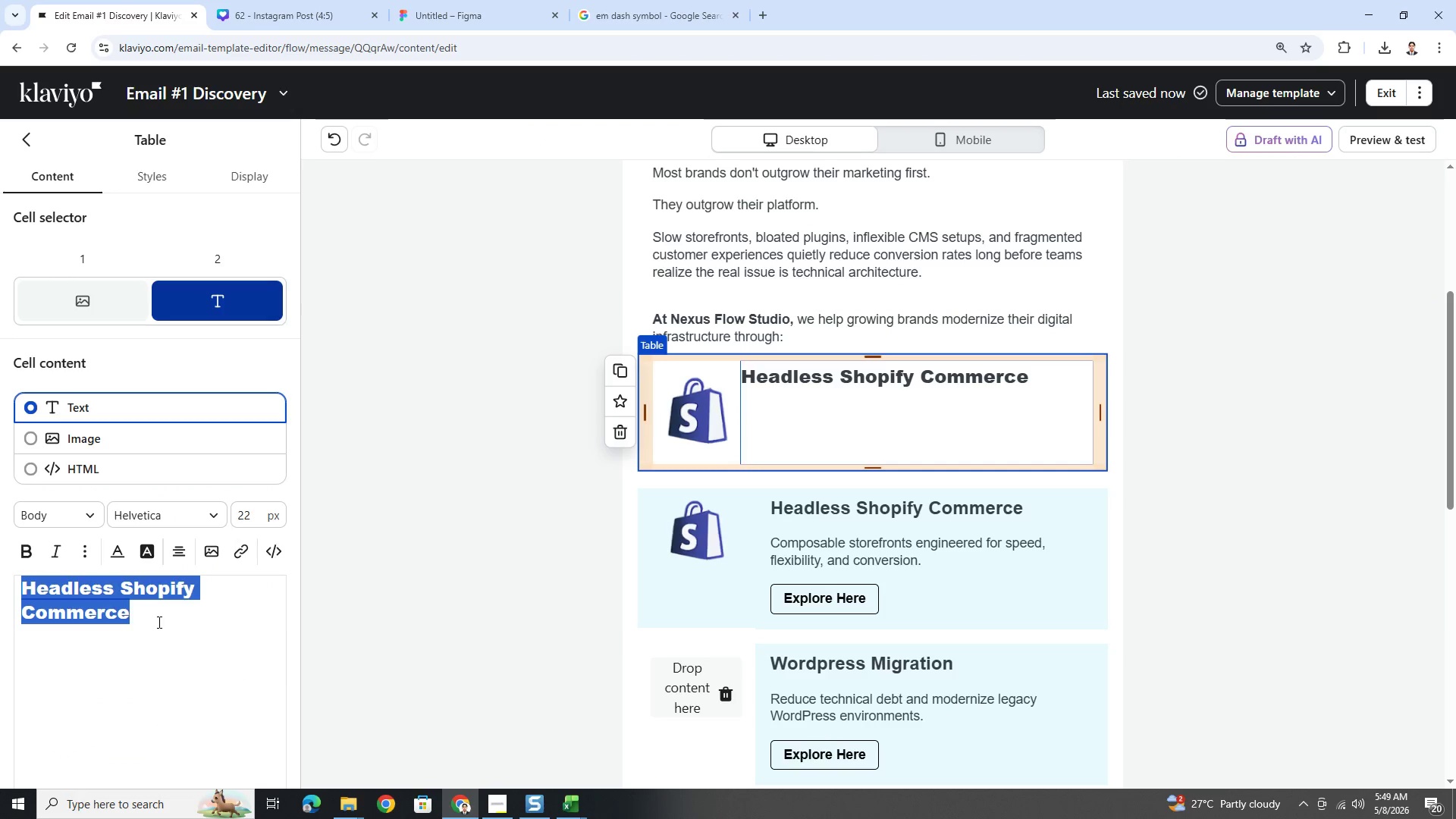 
key(Control+V)
 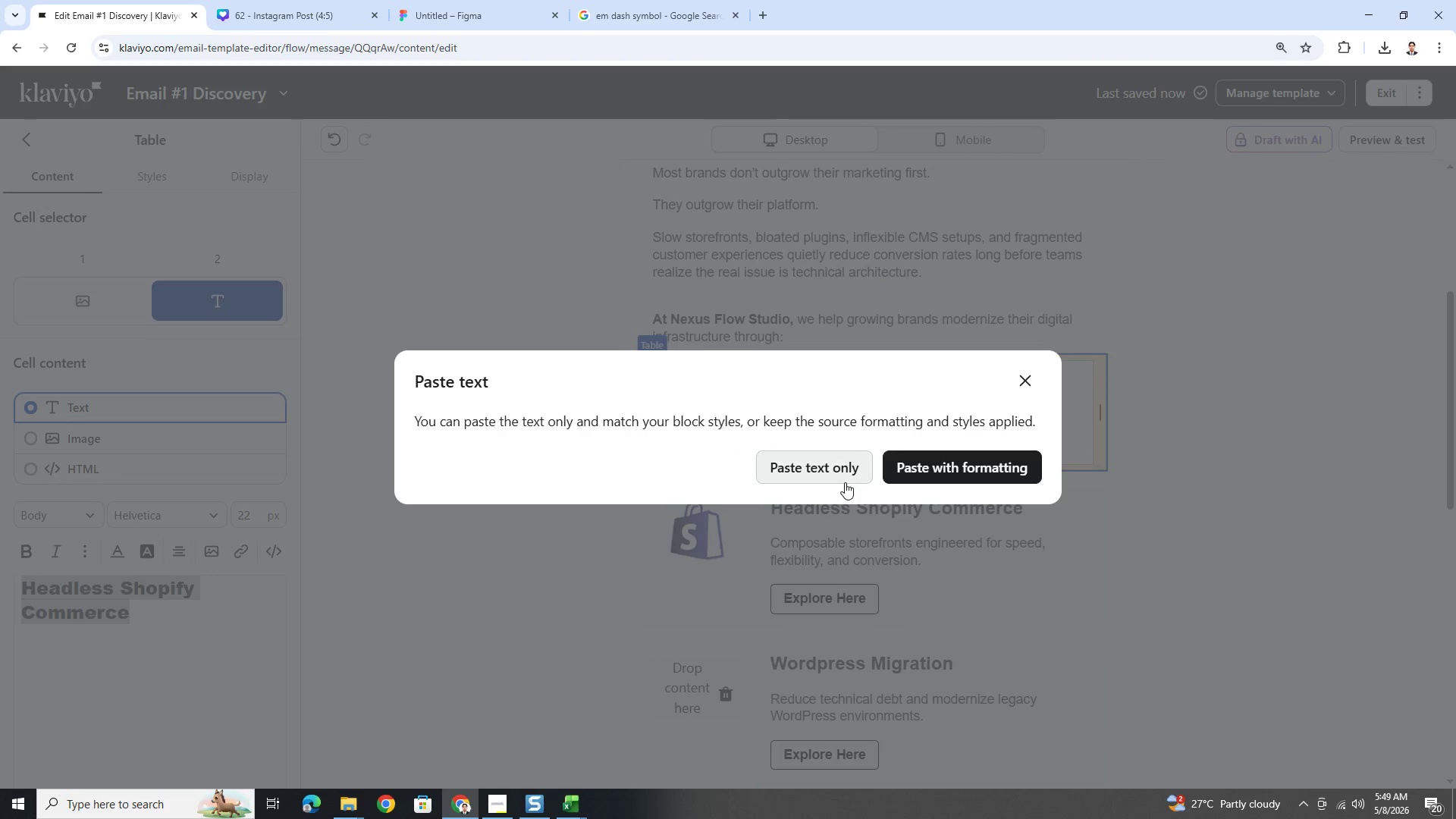 
left_click([843, 475])
 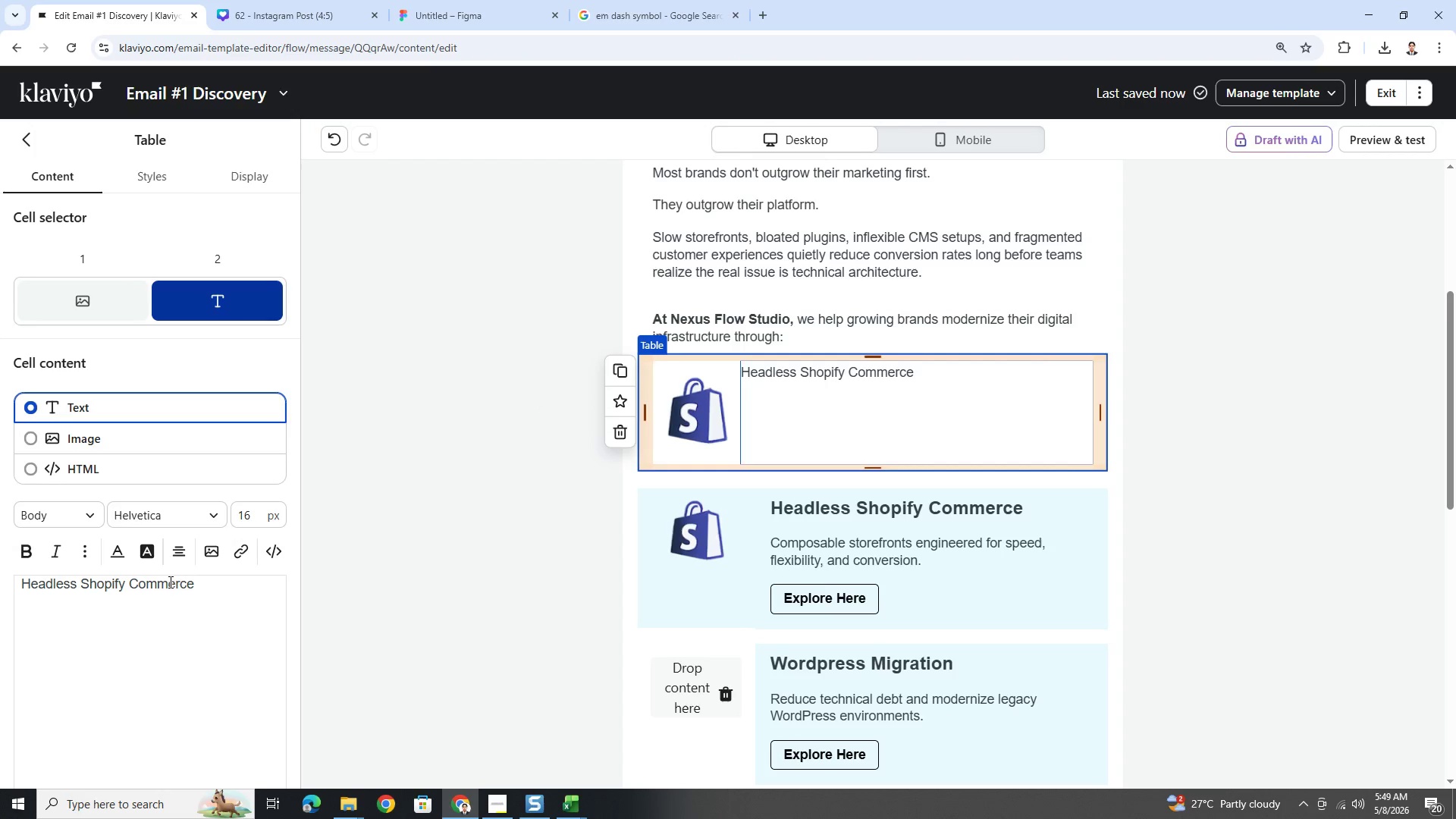 
double_click([169, 581])
 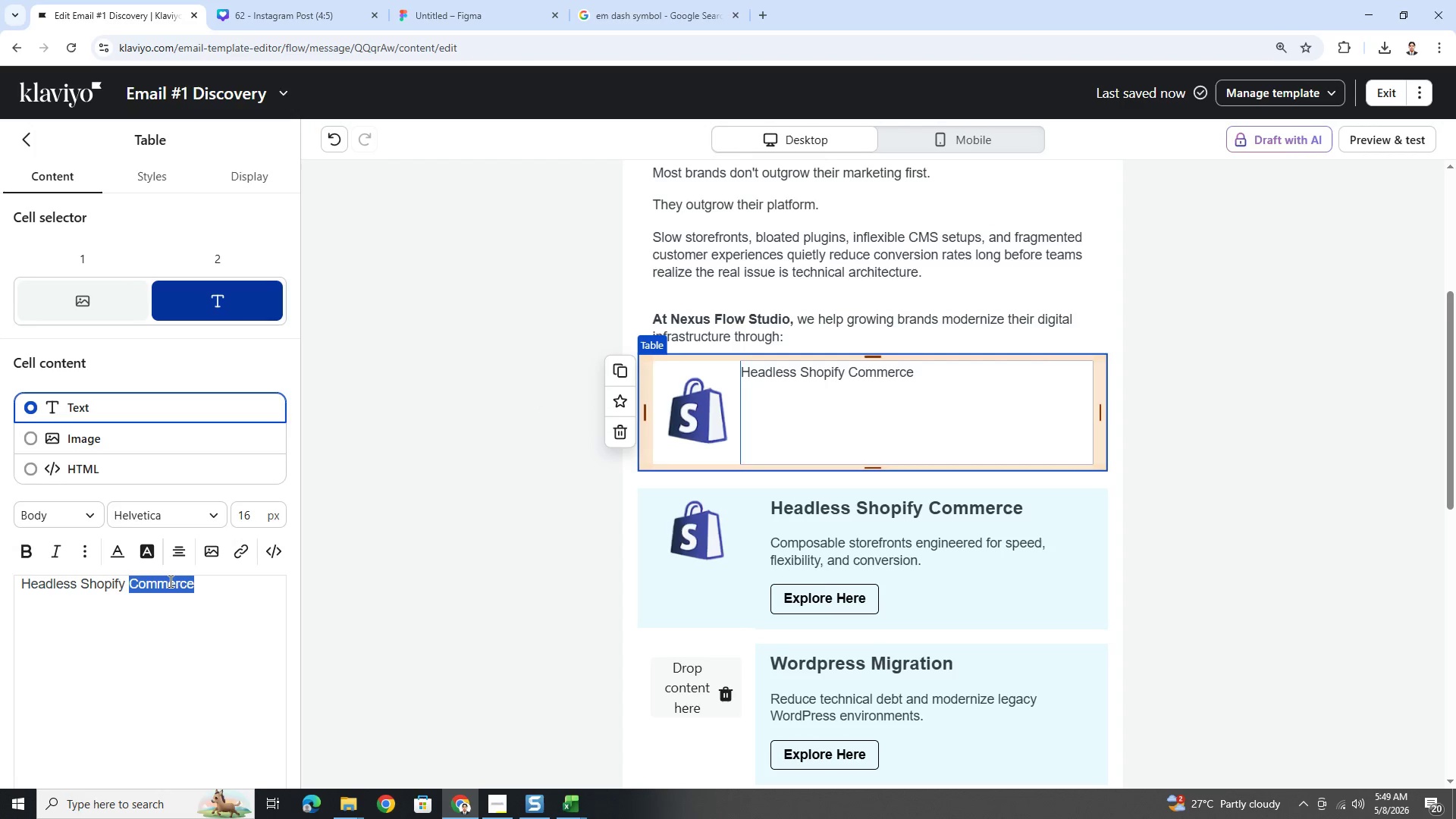 
triple_click([169, 581])
 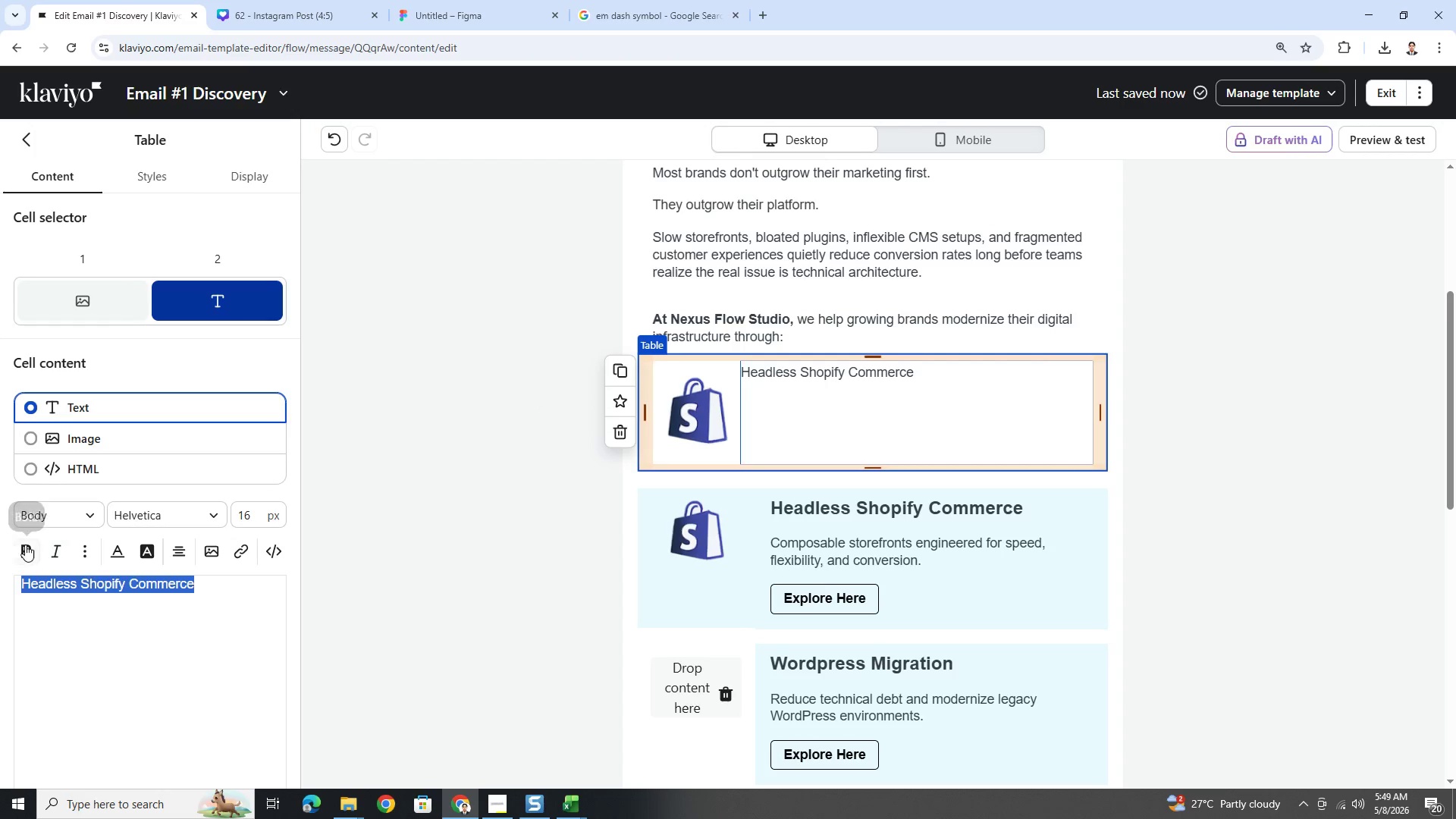 
left_click([31, 548])
 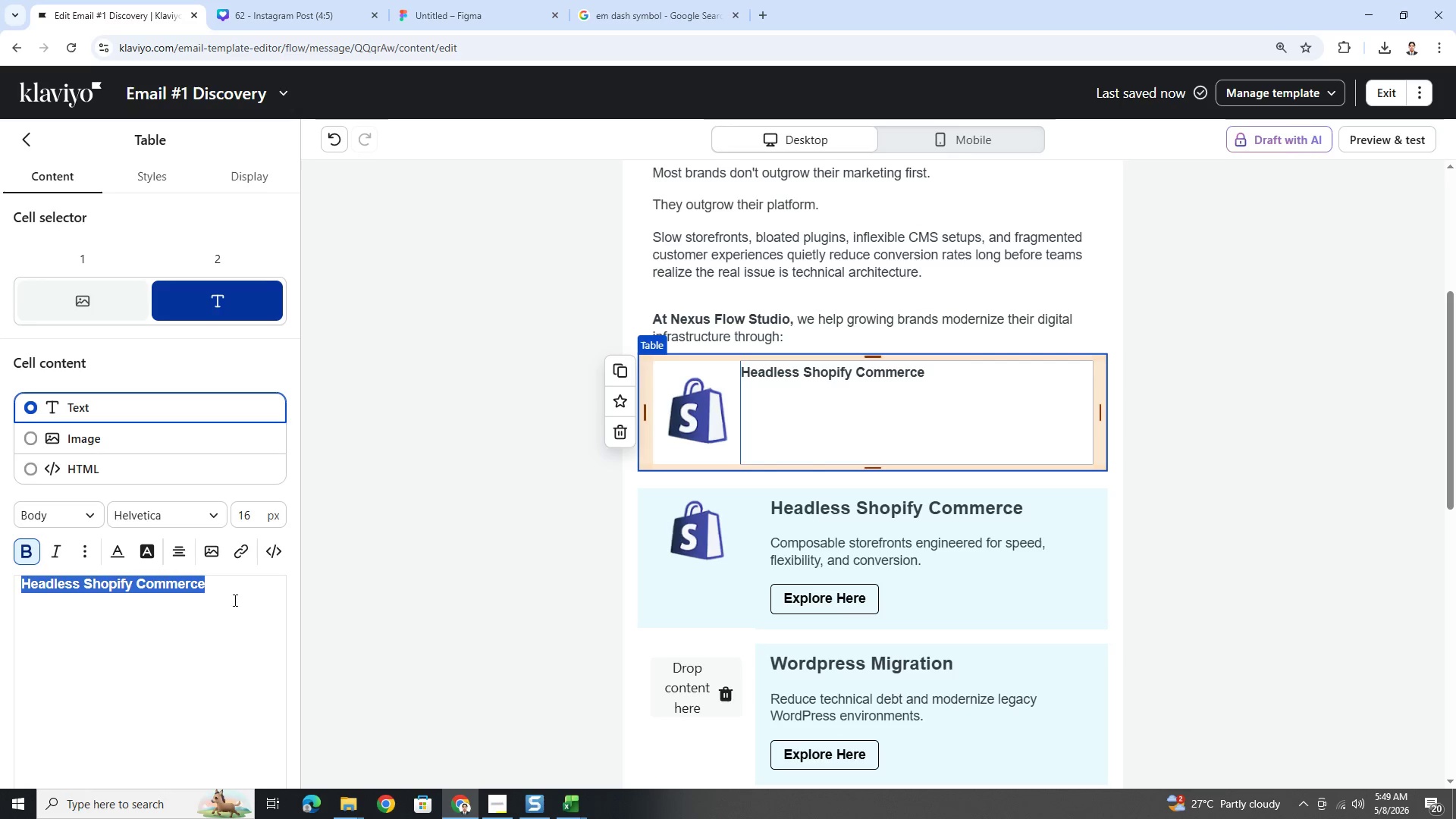 
double_click([231, 589])
 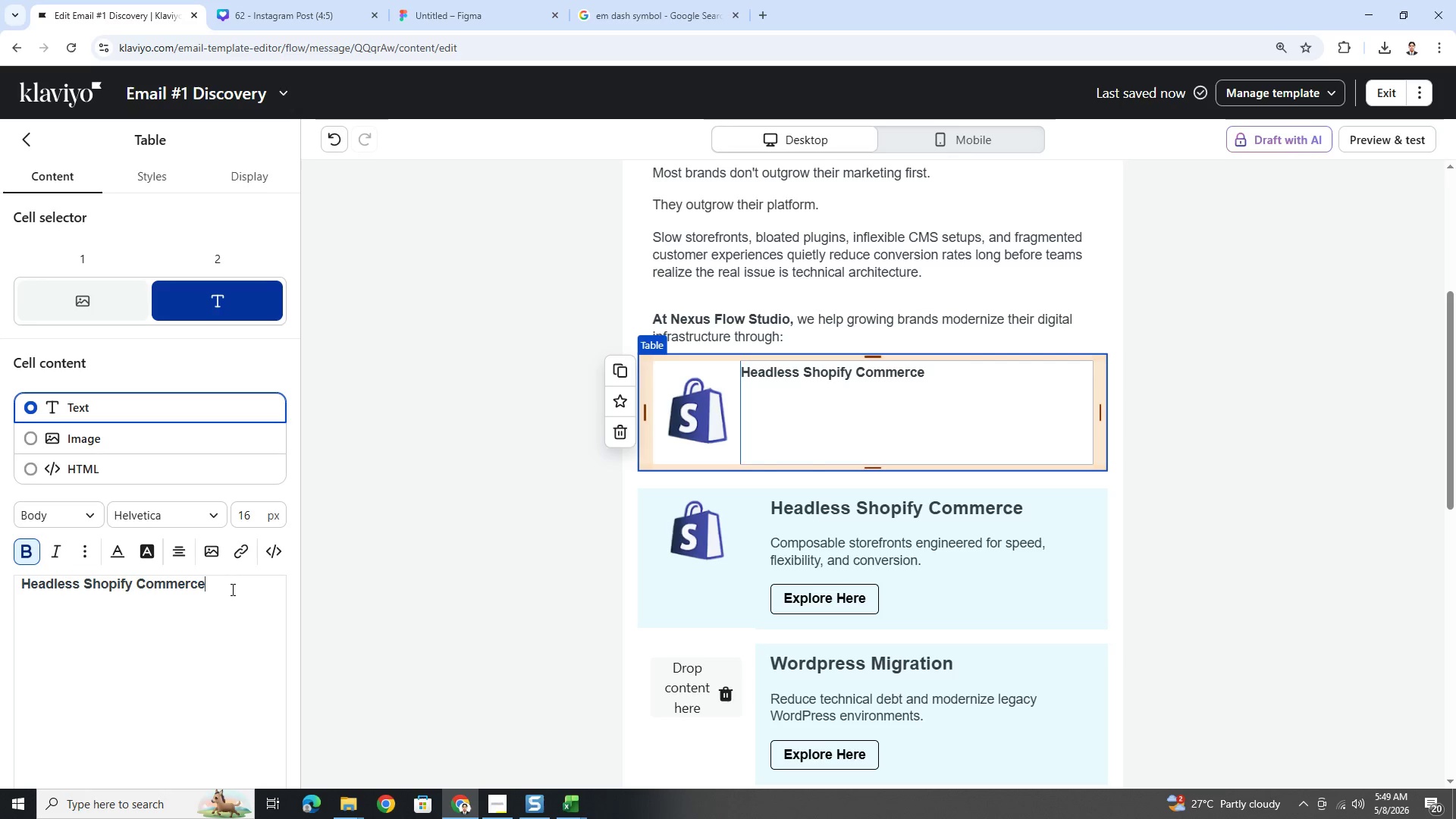 
key(Enter)
 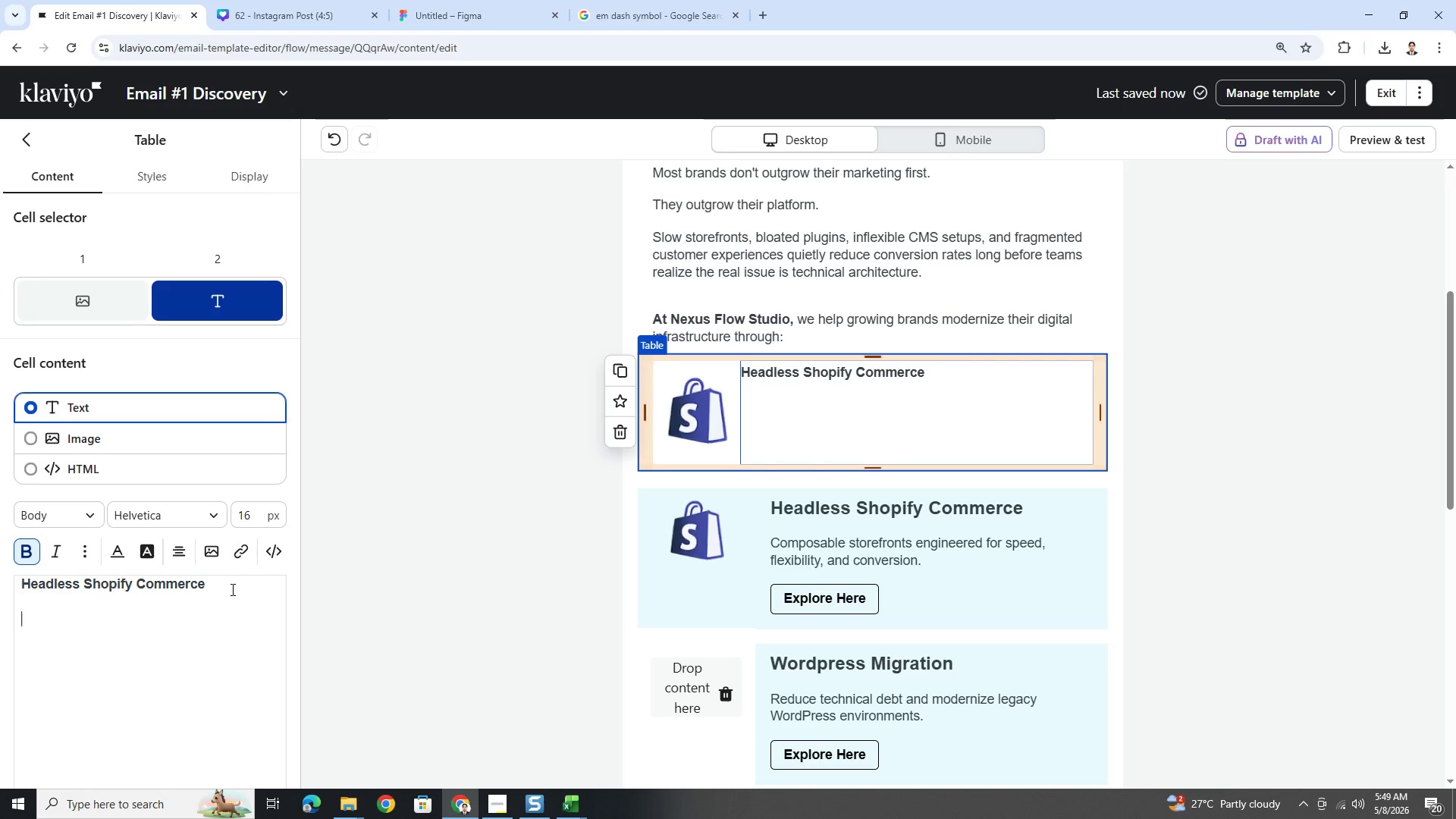 
key(Enter)
 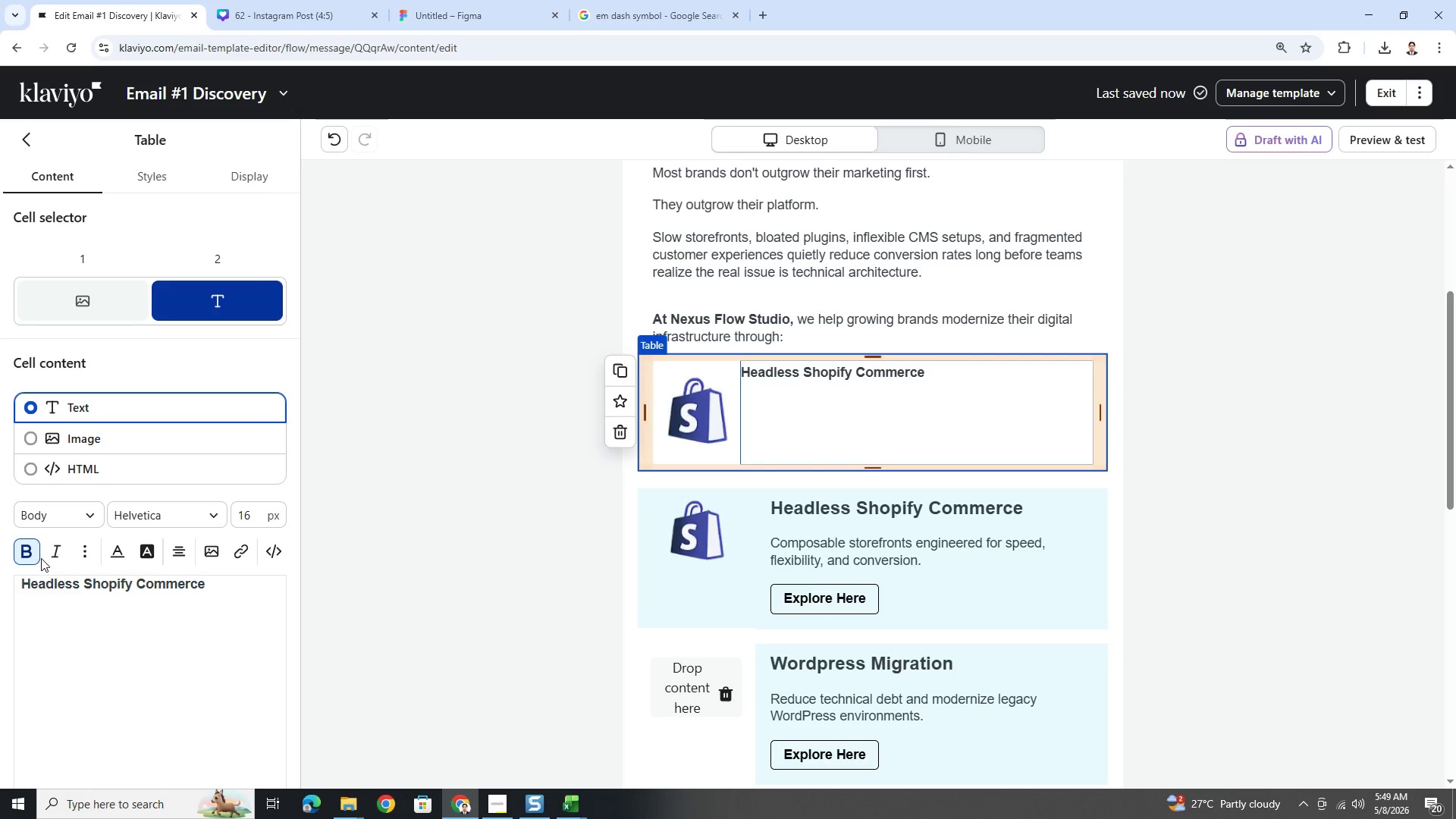 
left_click([38, 553])
 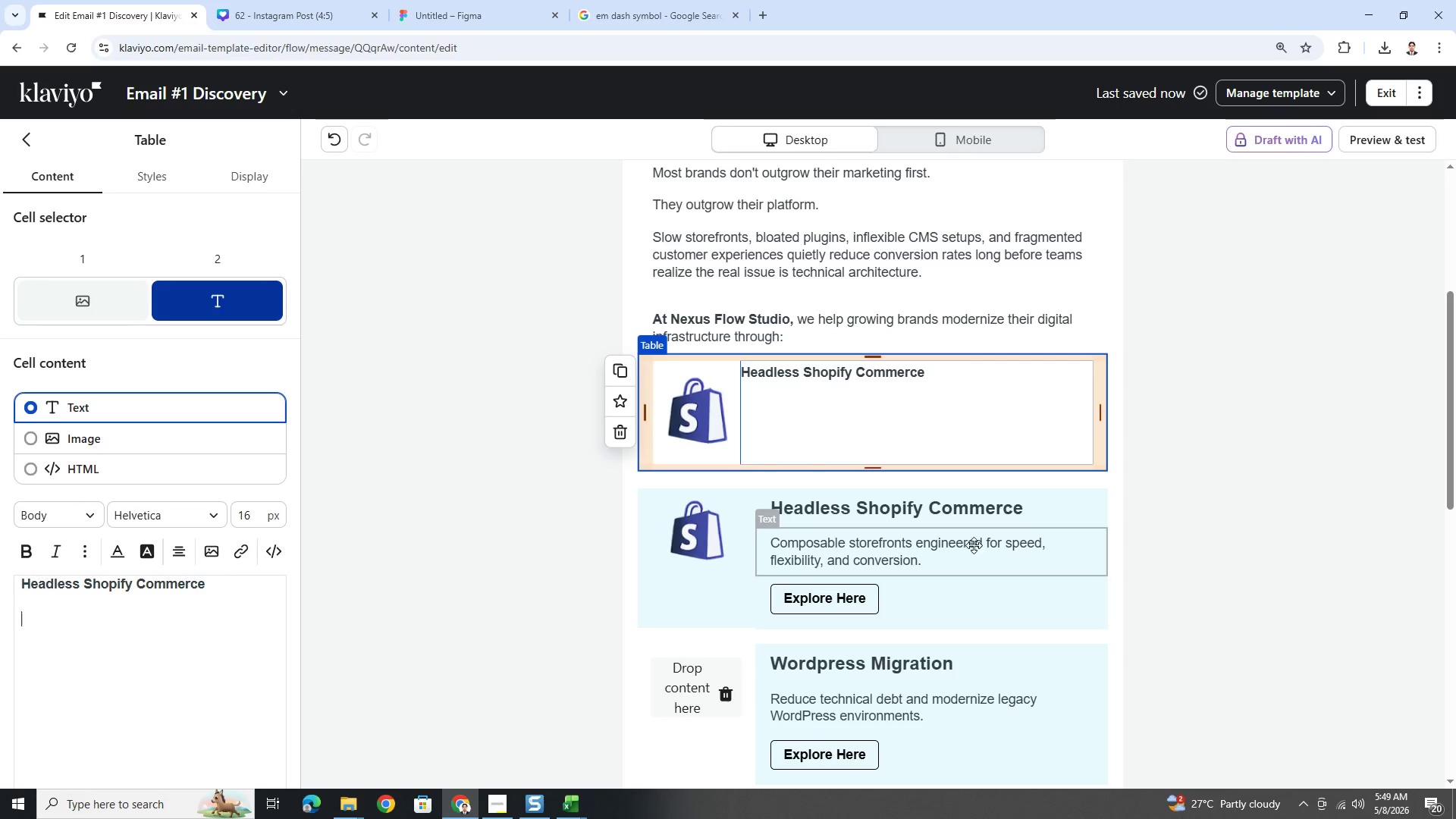 
double_click([943, 542])
 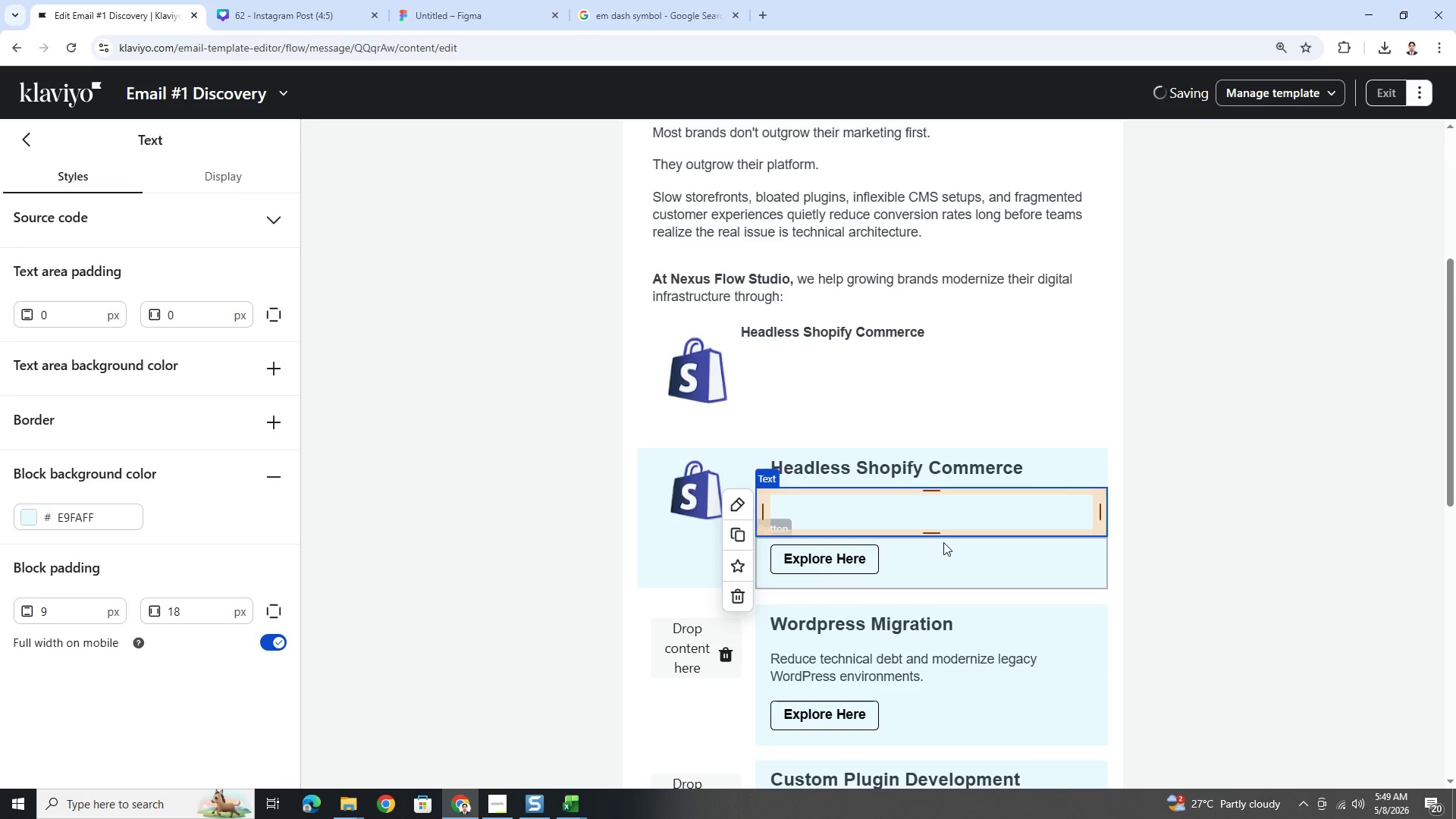 
key(Control+C)
 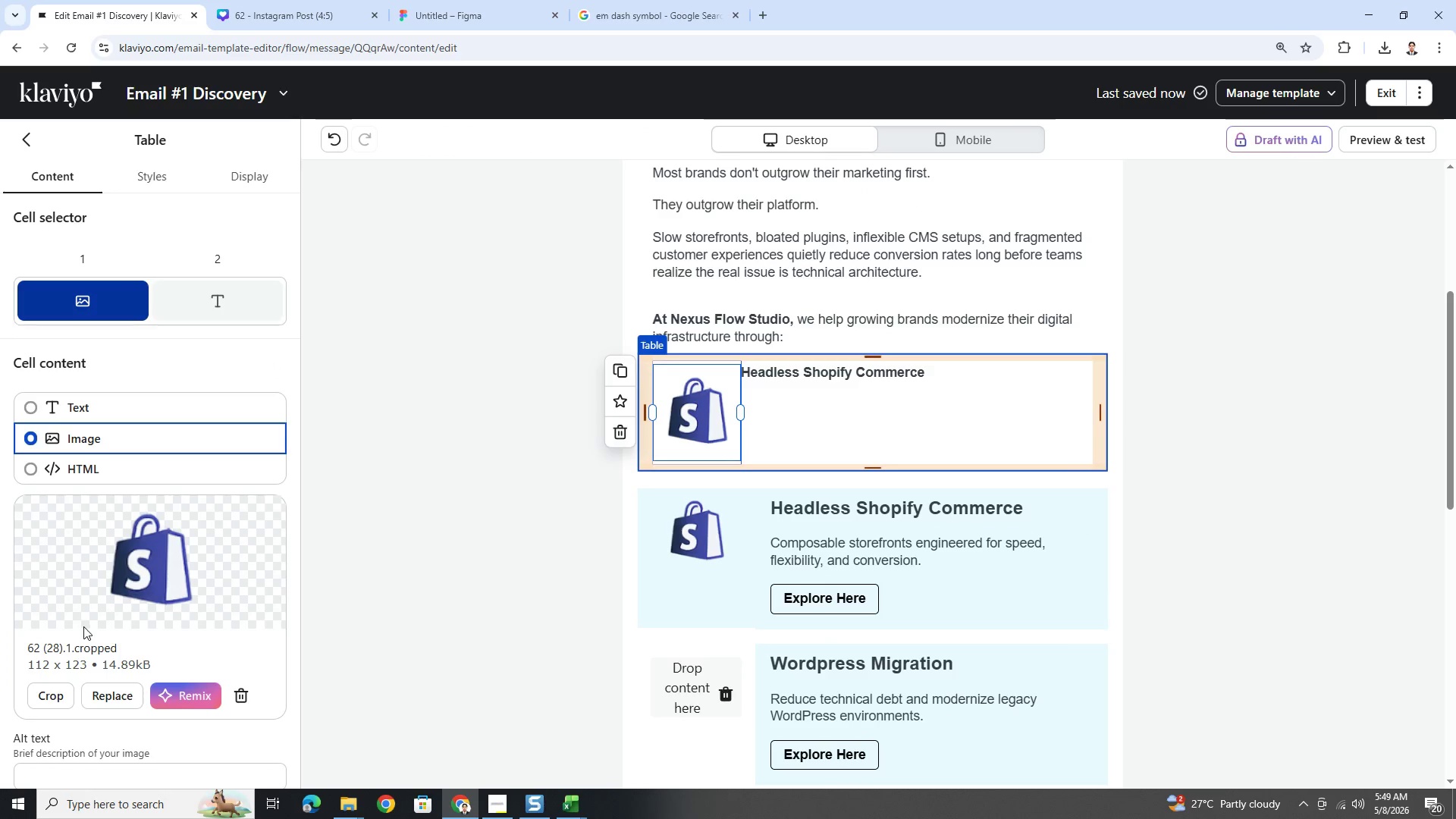 
left_click([879, 355])
 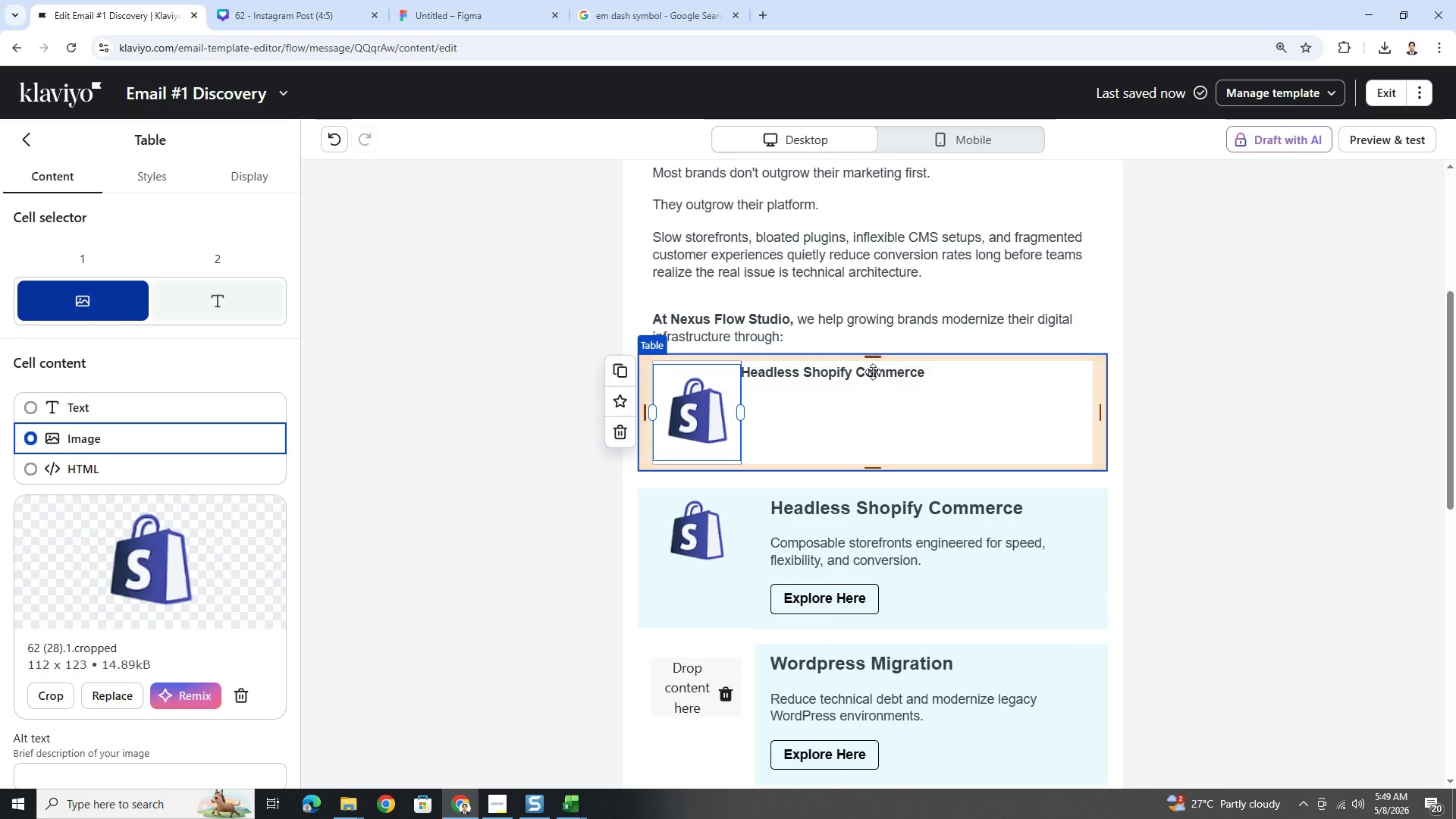 
left_click([873, 375])
 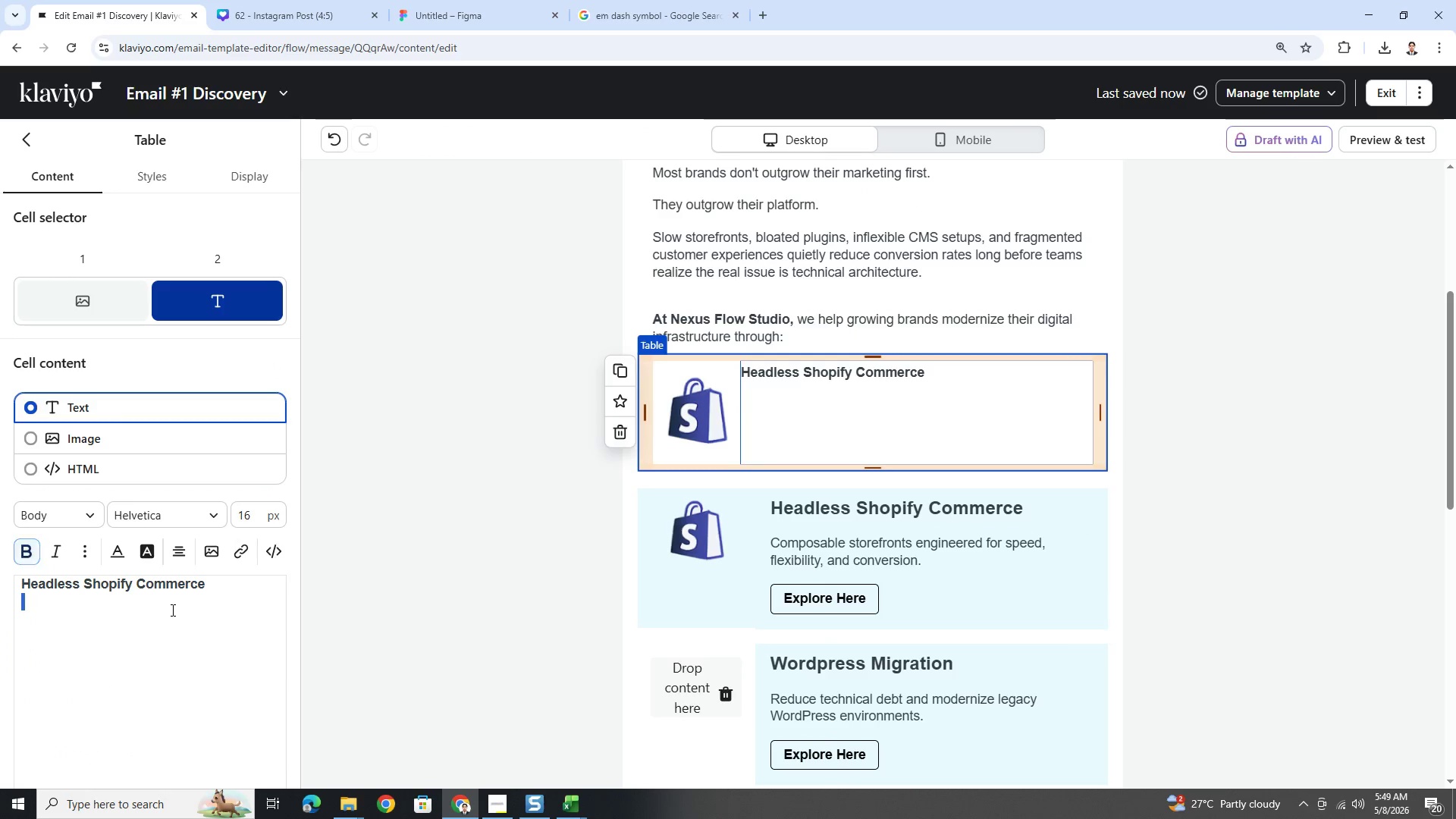 
left_click([168, 631])
 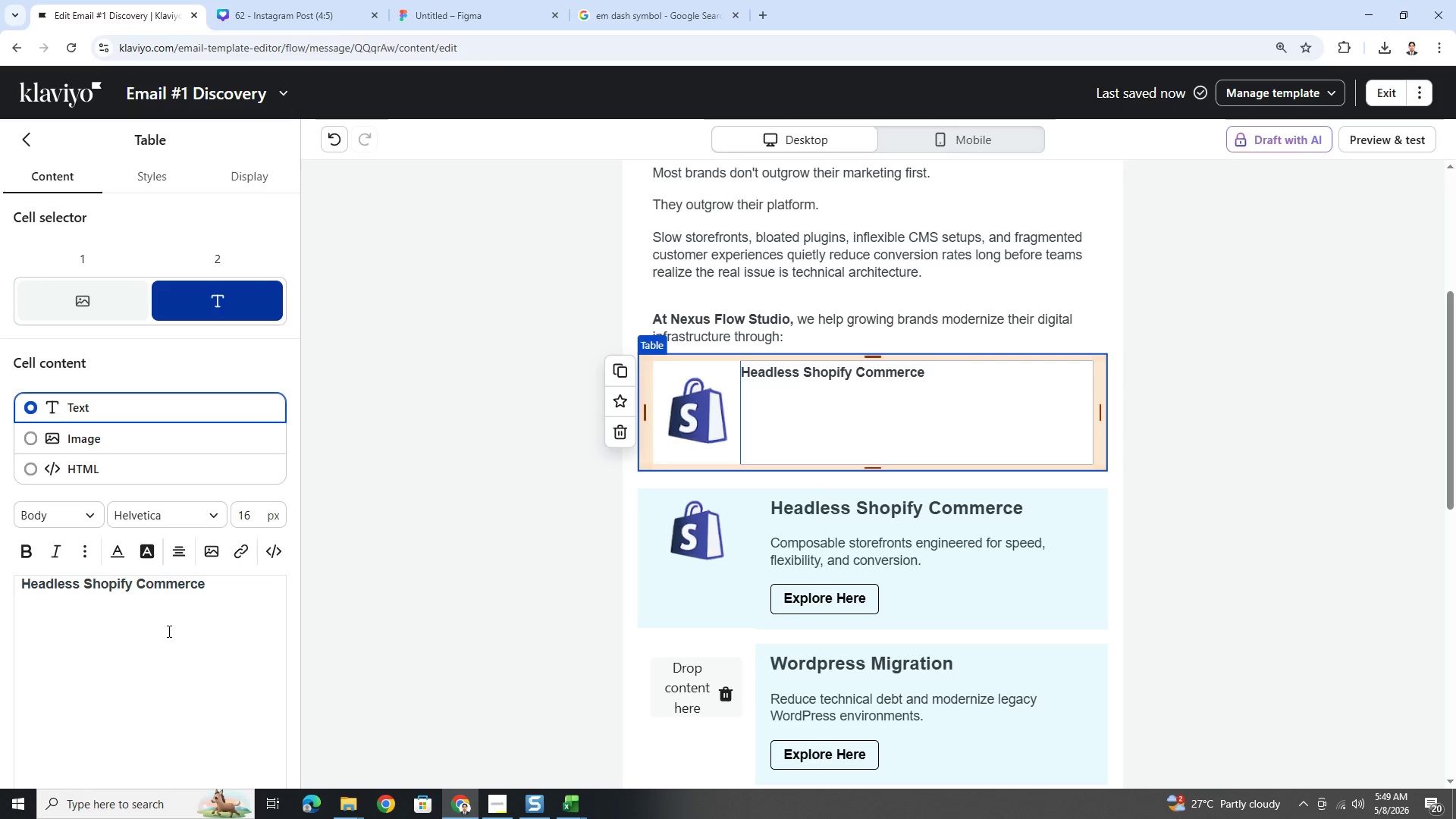 
key(Control+V)
 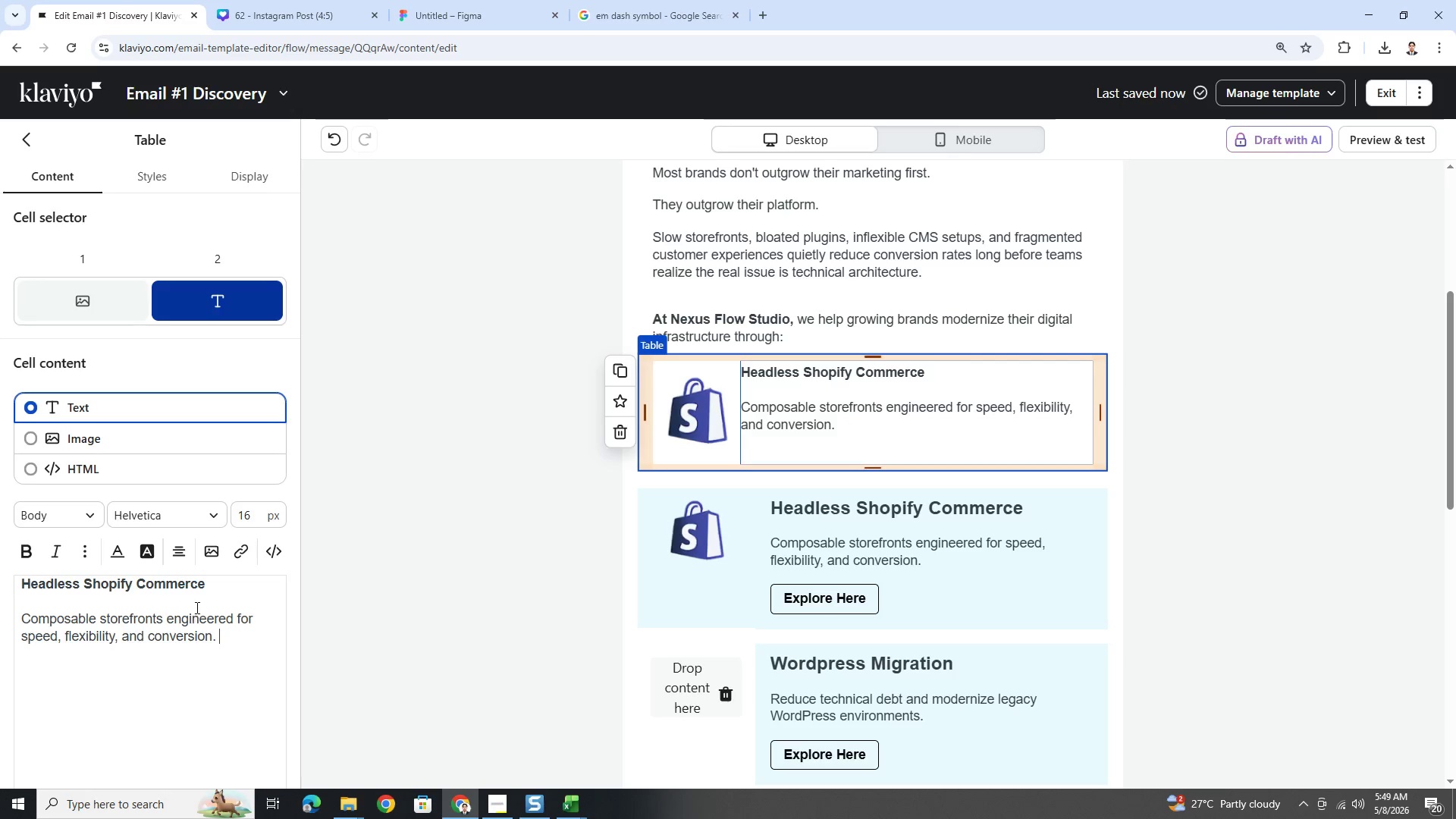 
left_click_drag(start_coordinate=[212, 587], to_coordinate=[0, 586])
 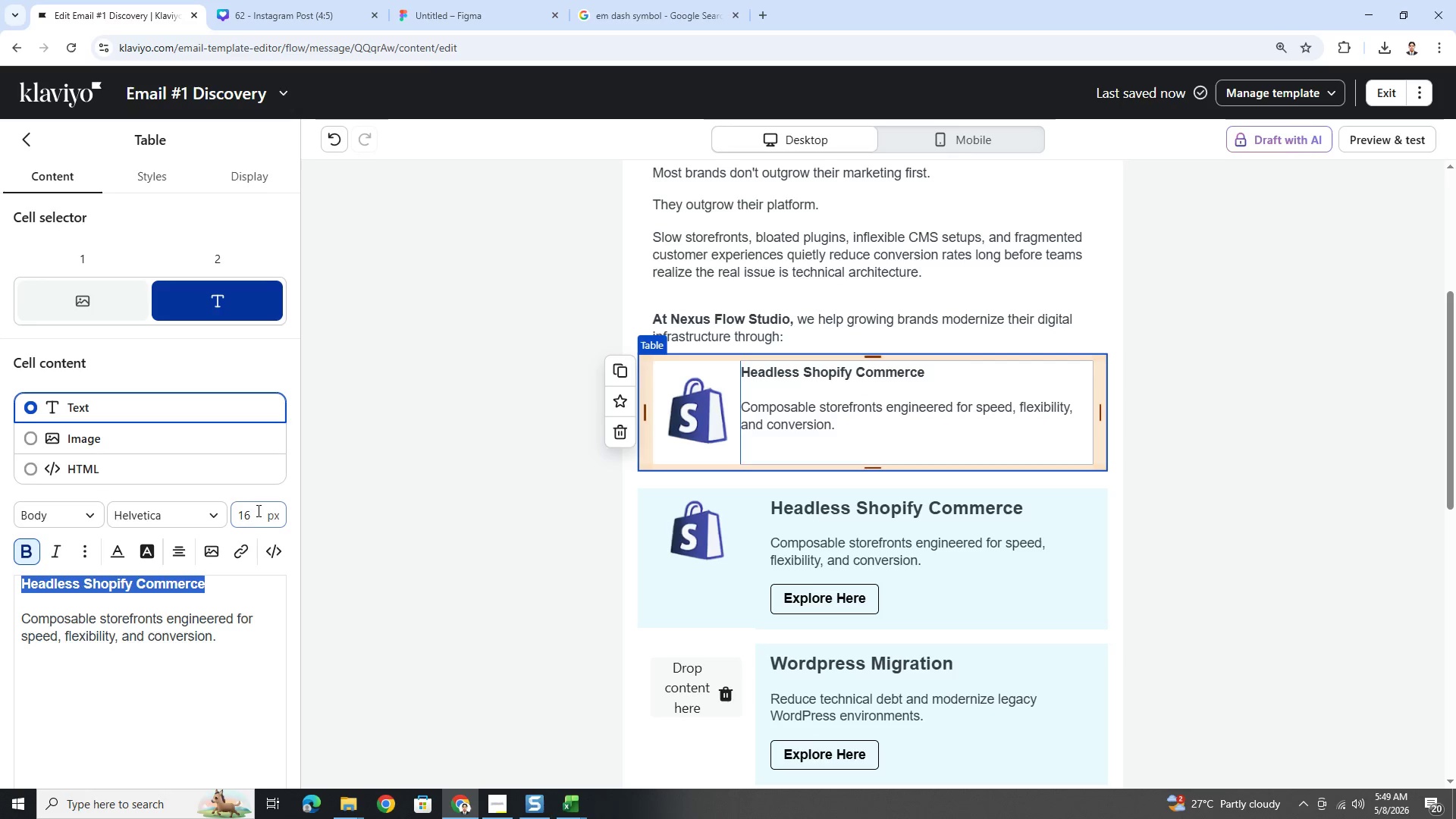 
double_click([258, 510])
 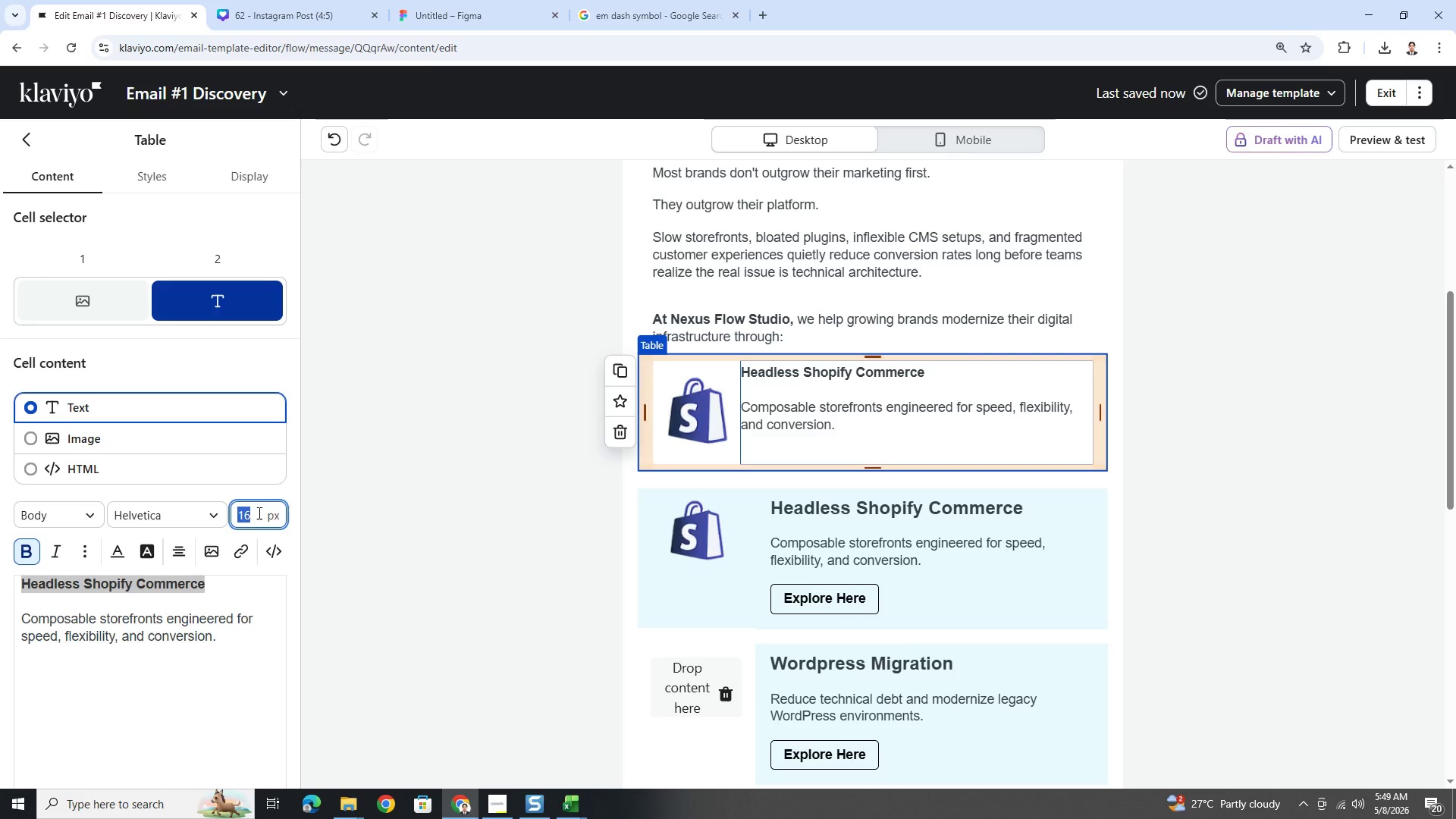 
key(Numpad2)
 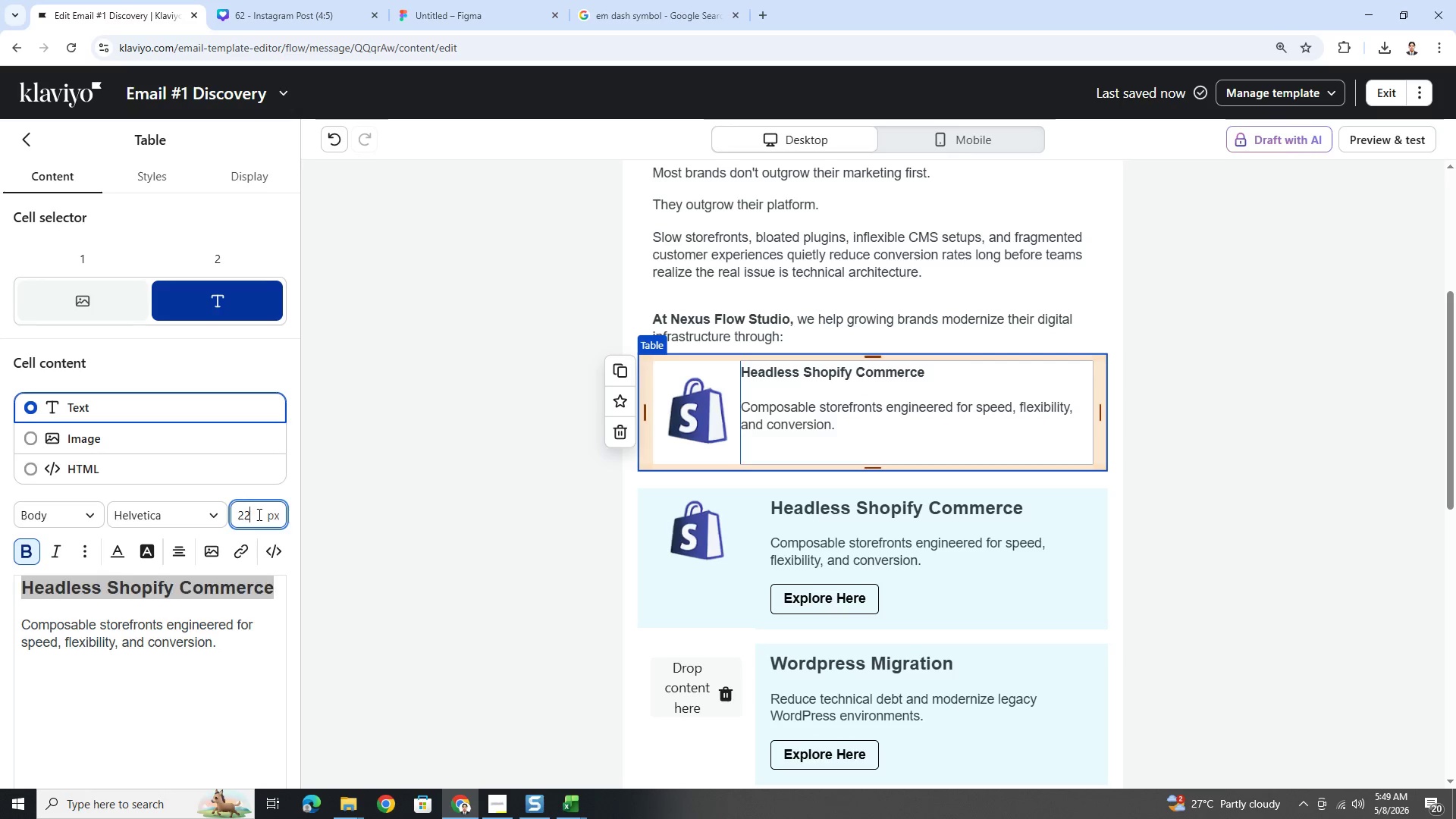 
key(Numpad2)
 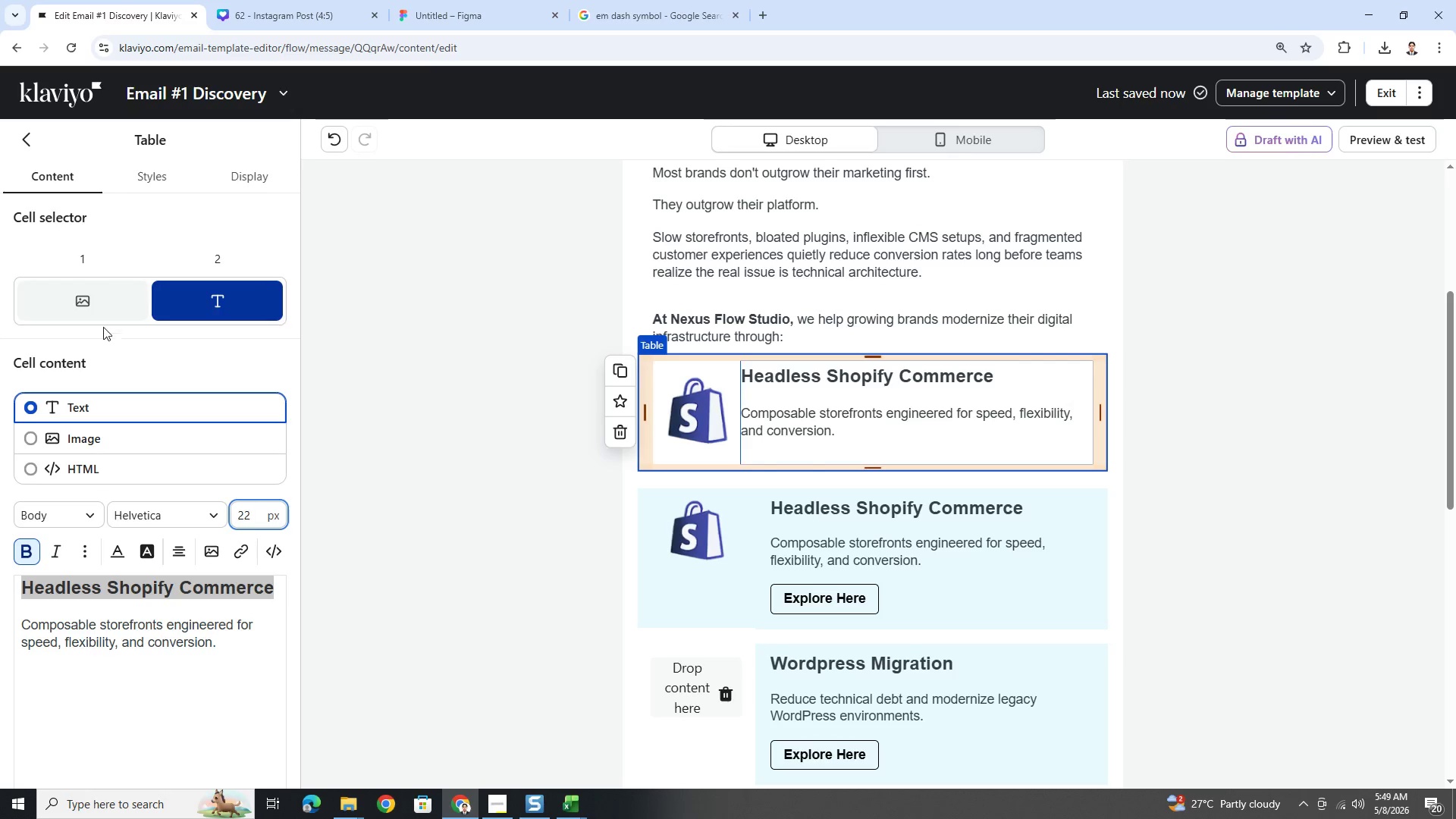 
left_click([155, 178])
 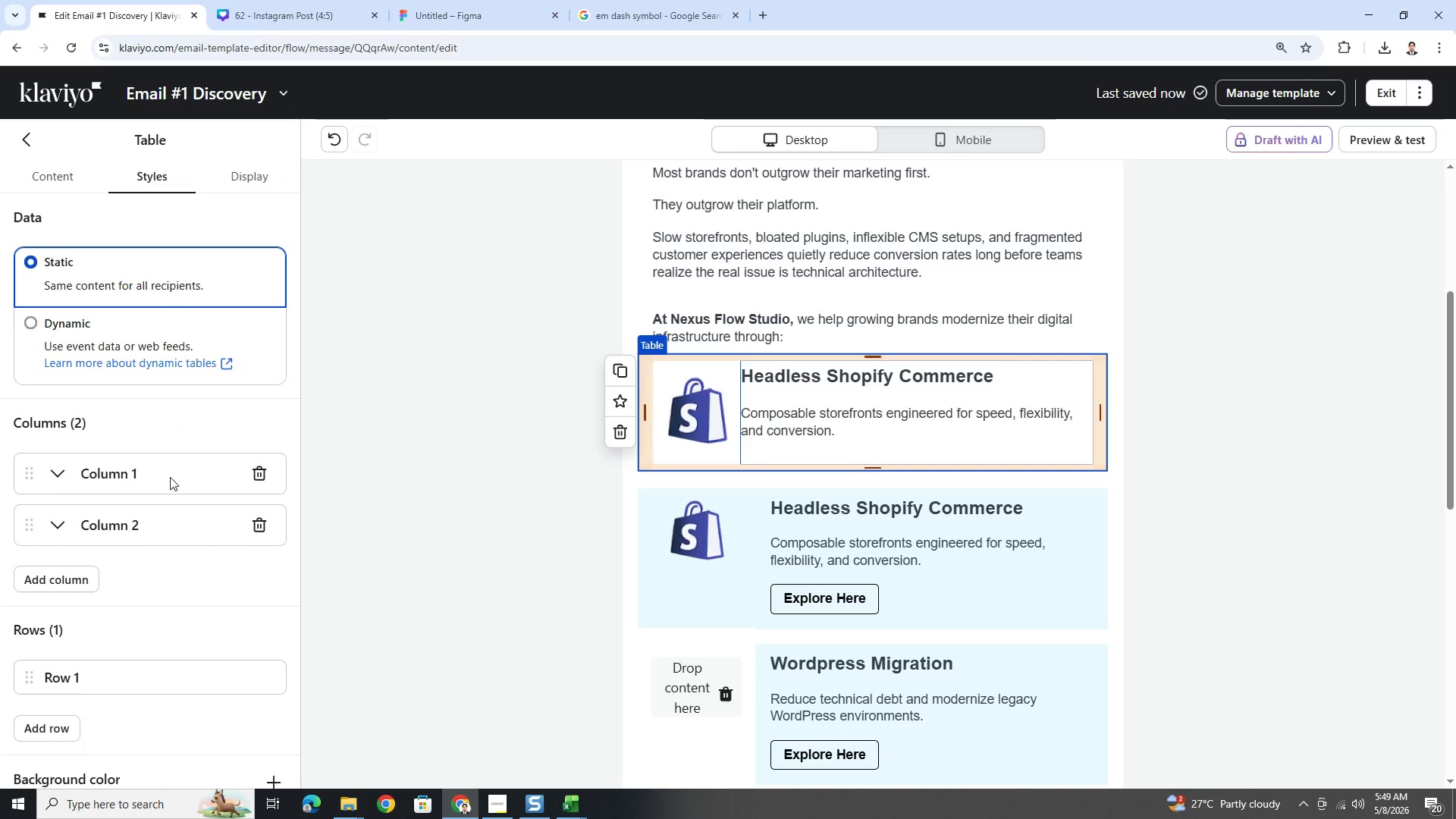 
scroll: coordinate [157, 641], scroll_direction: down, amount: 8.0
 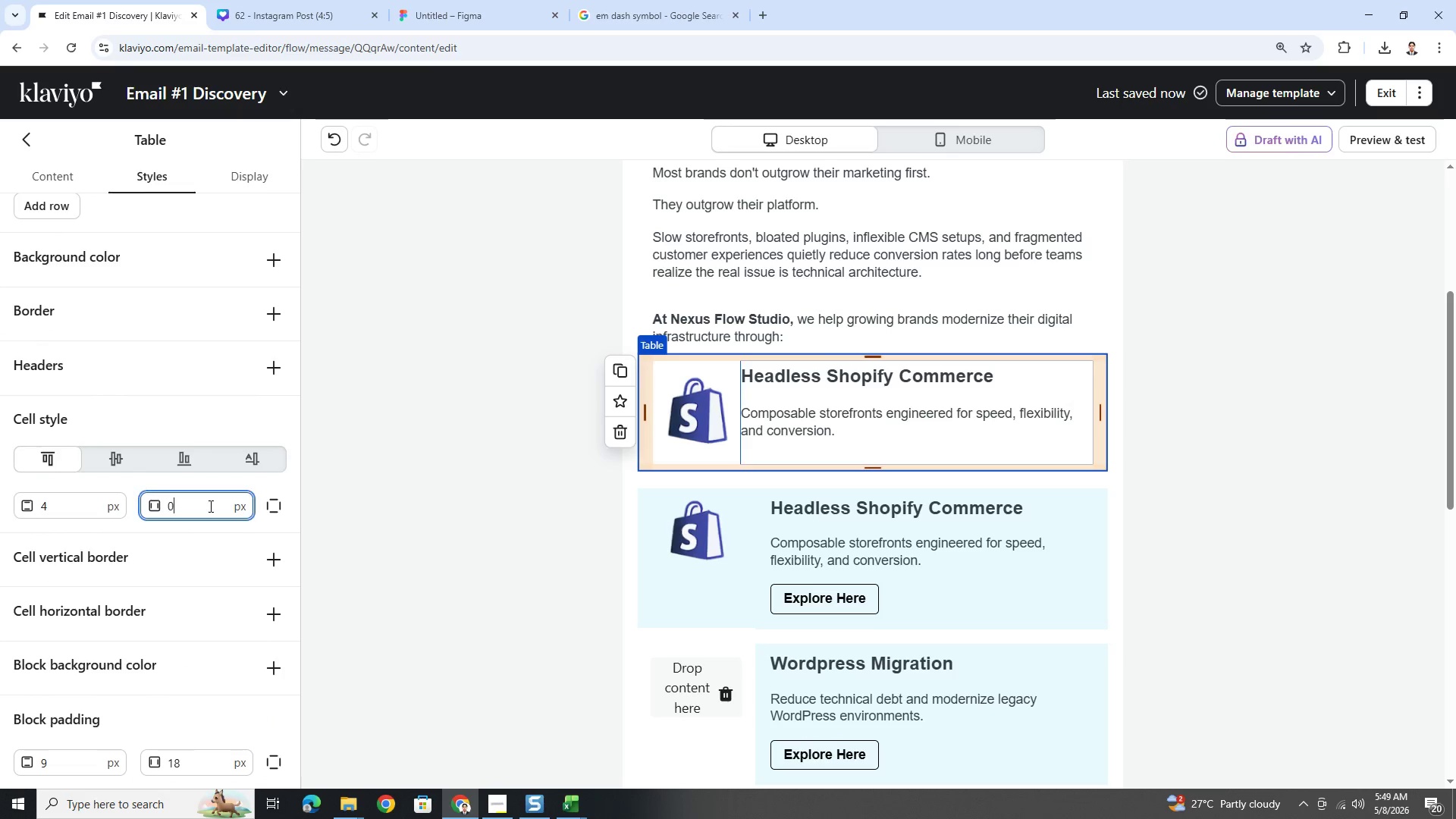 
double_click([209, 506])
 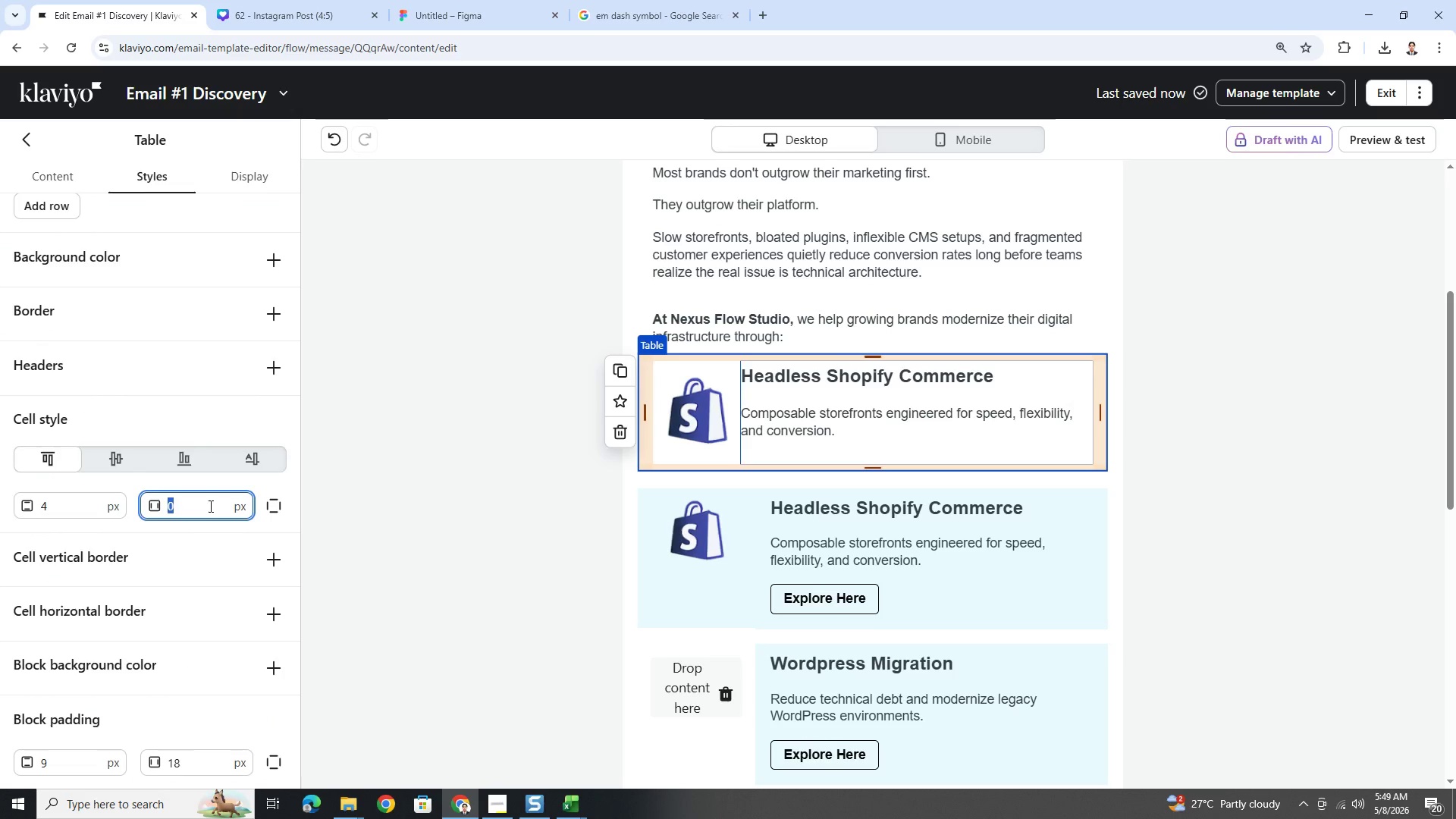 
key(Numpad9)
 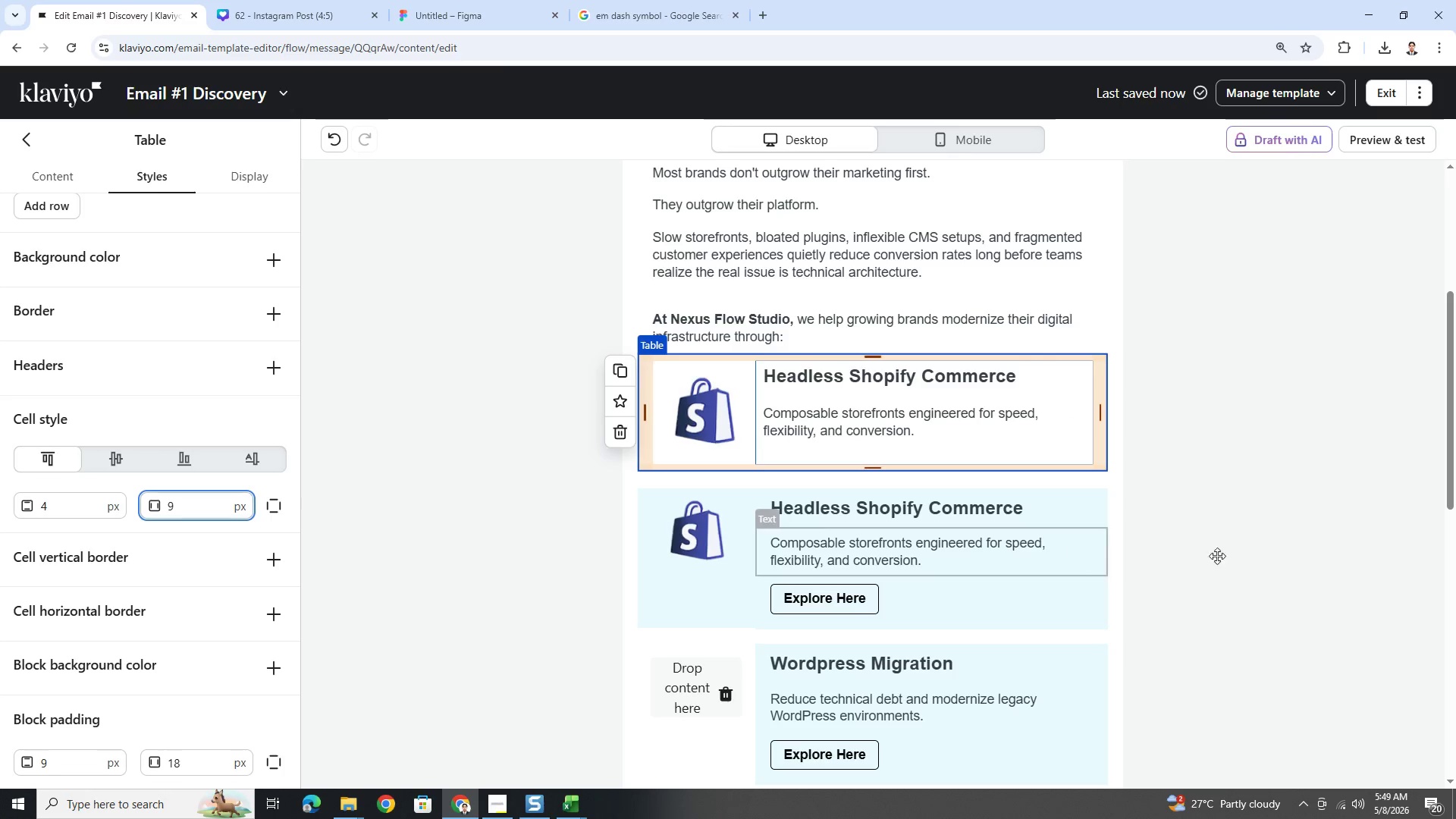 
left_click([1285, 559])
 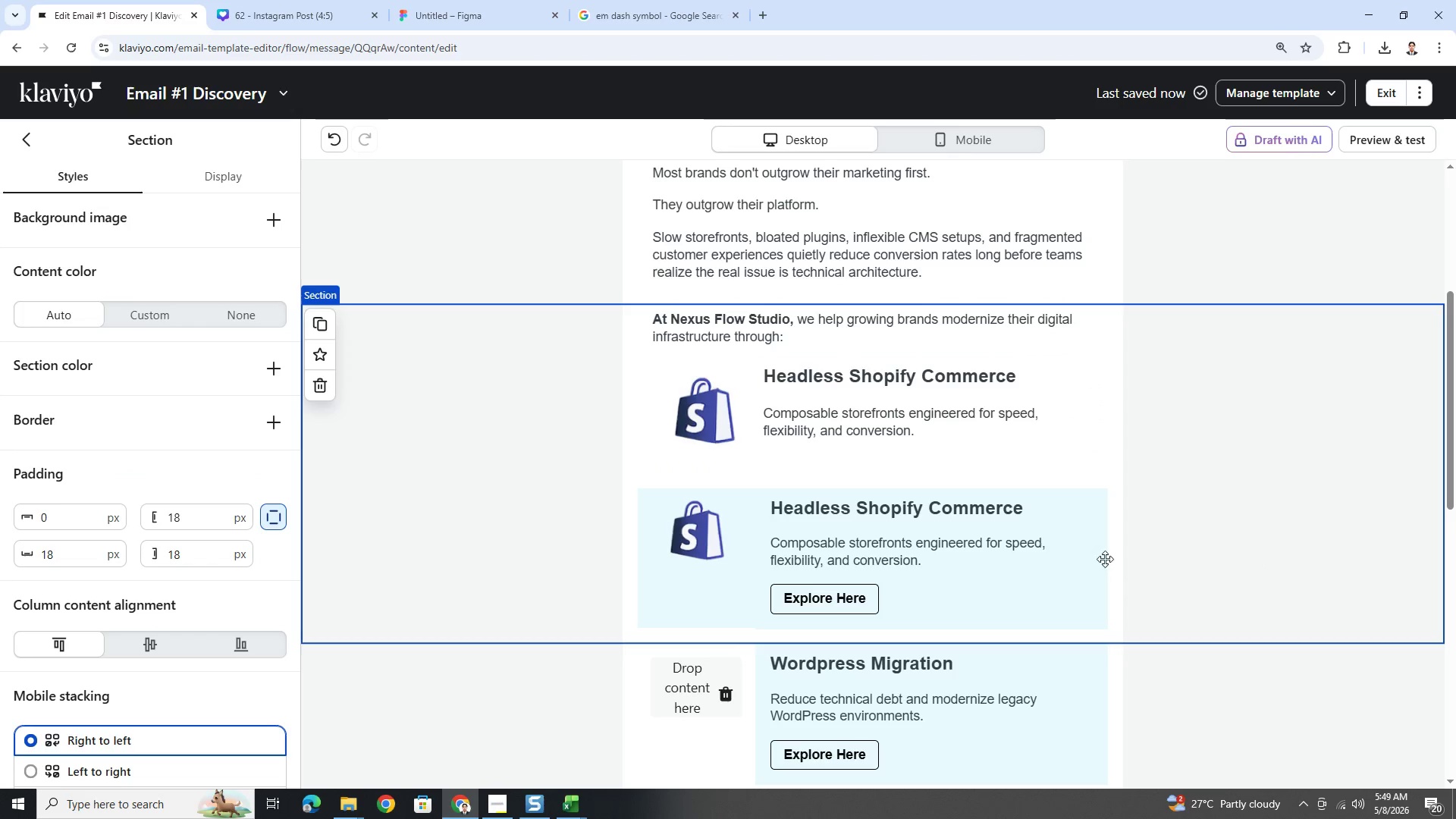 
left_click([821, 589])
 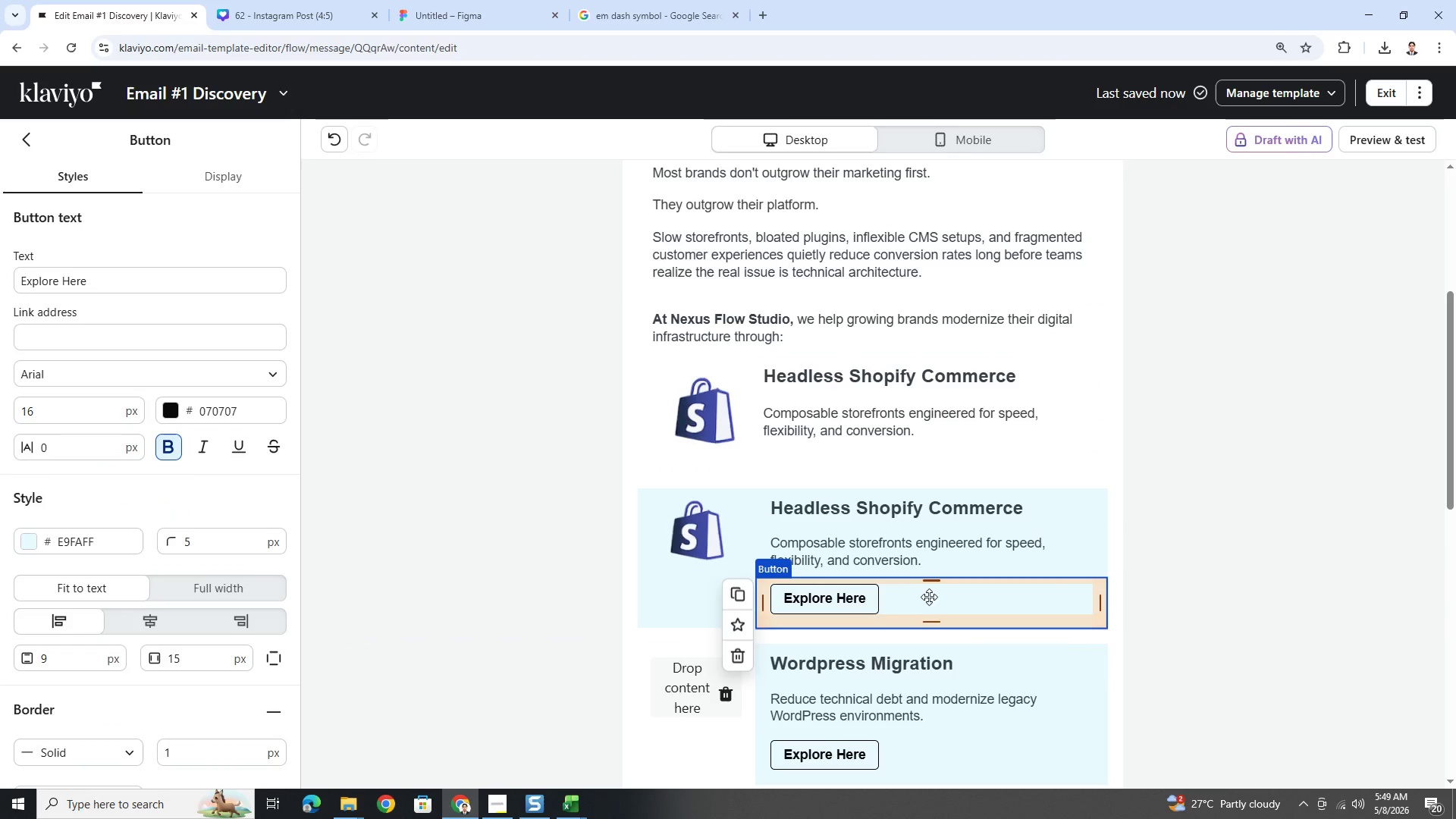 
left_click_drag(start_coordinate=[930, 598], to_coordinate=[930, 460])
 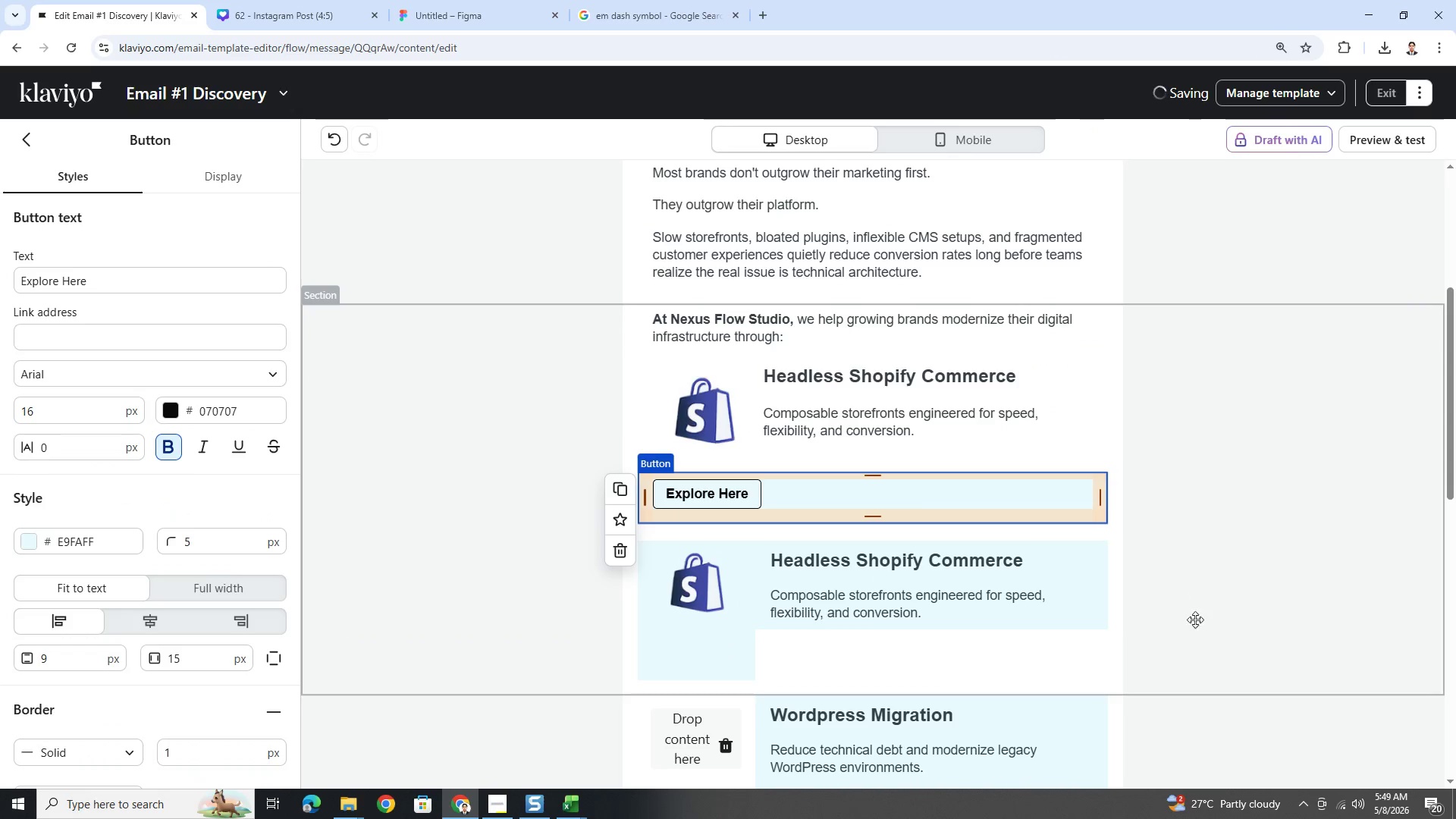 
left_click([1253, 626])
 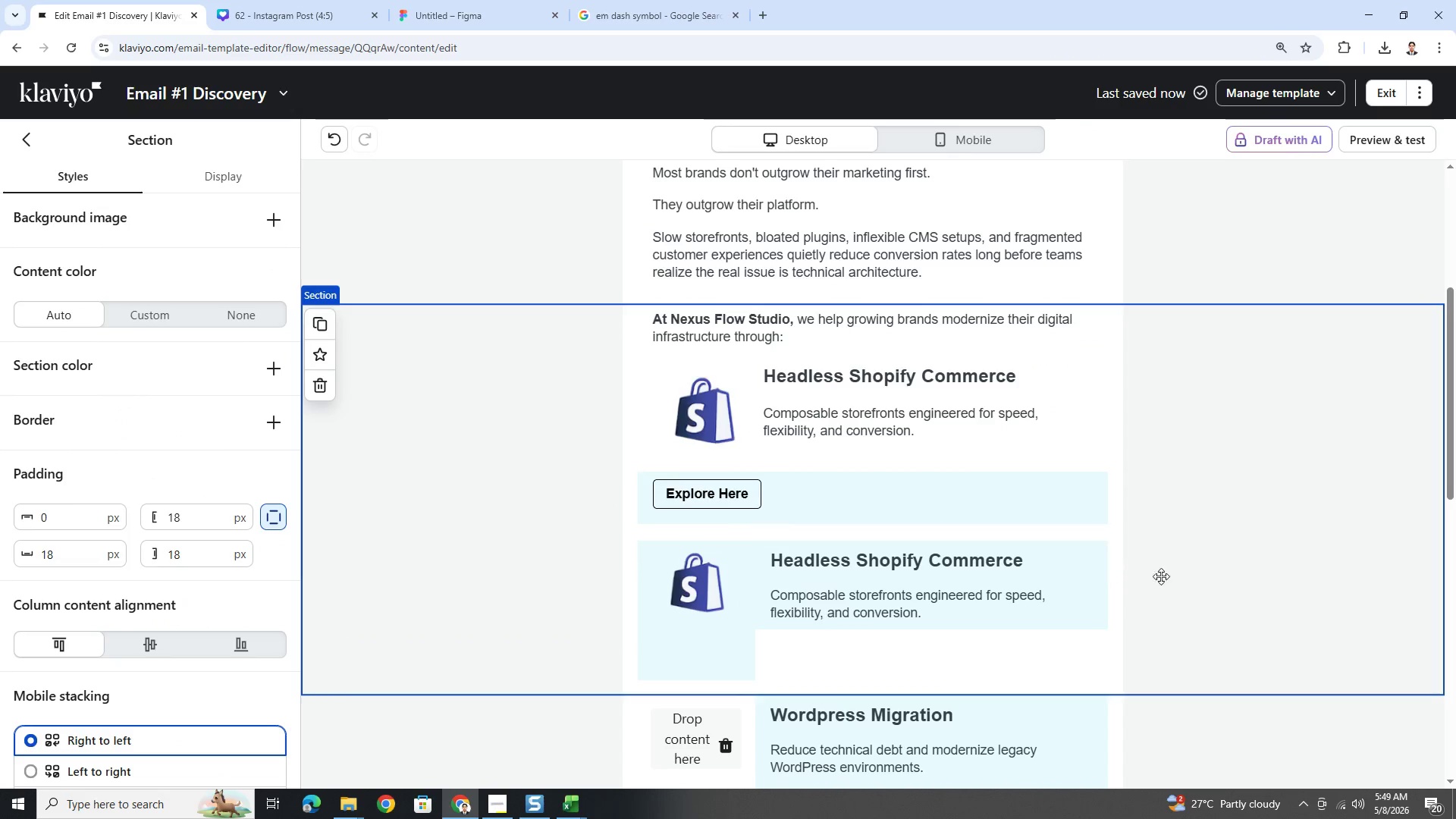 
left_click([850, 498])
 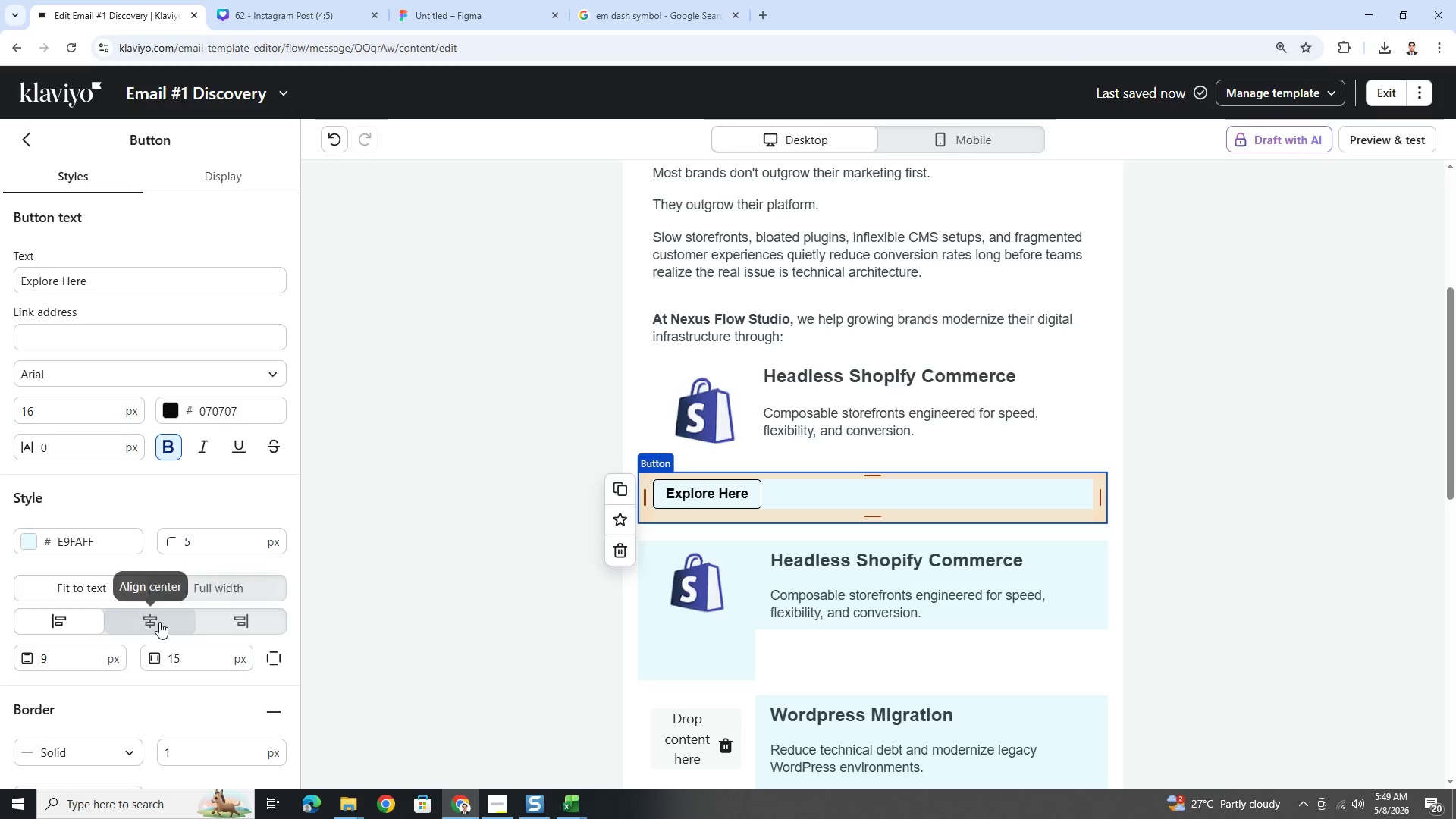 
double_click([241, 614])
 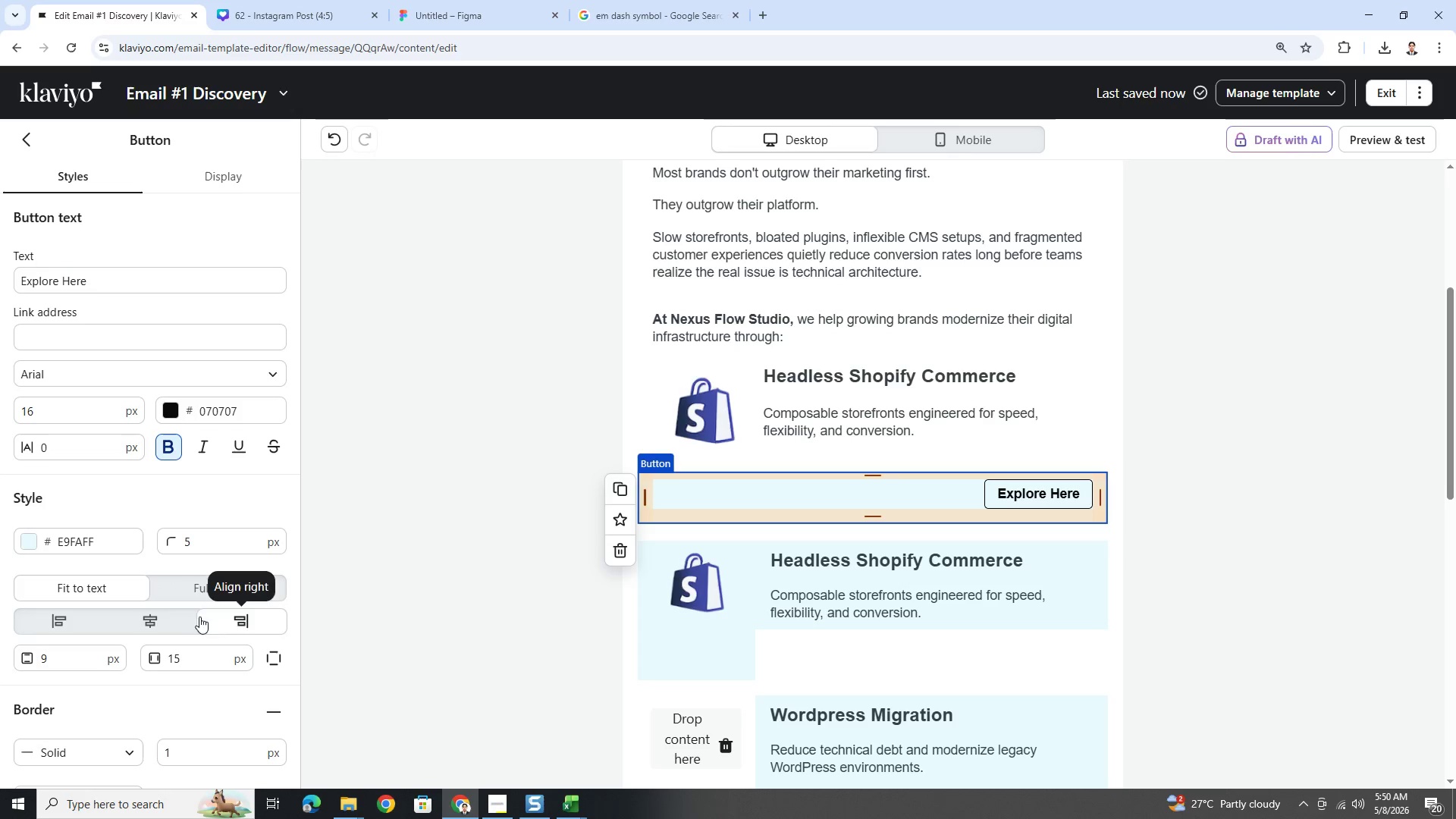 
left_click([74, 621])
 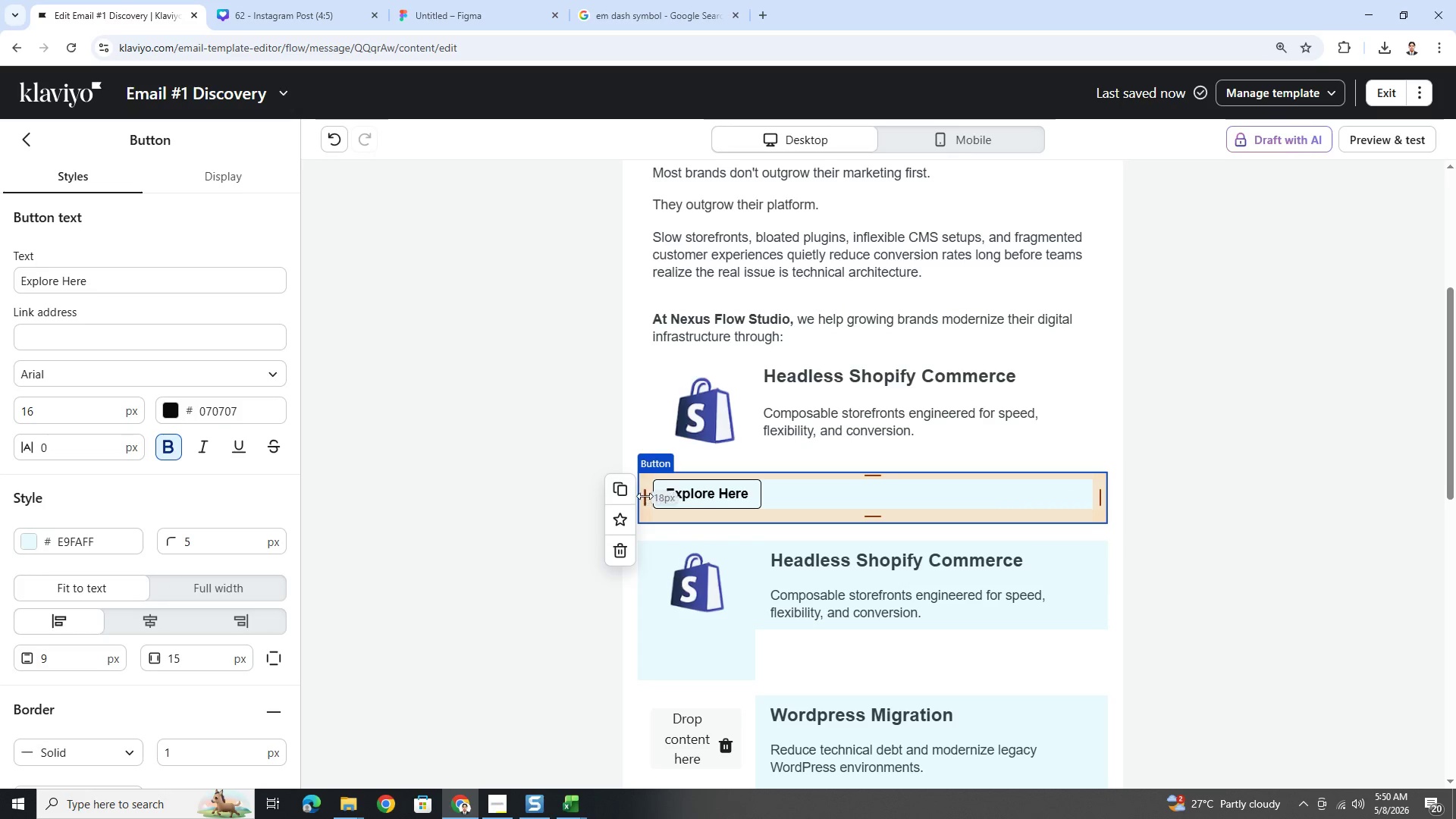 
left_click_drag(start_coordinate=[645, 496], to_coordinate=[751, 494])
 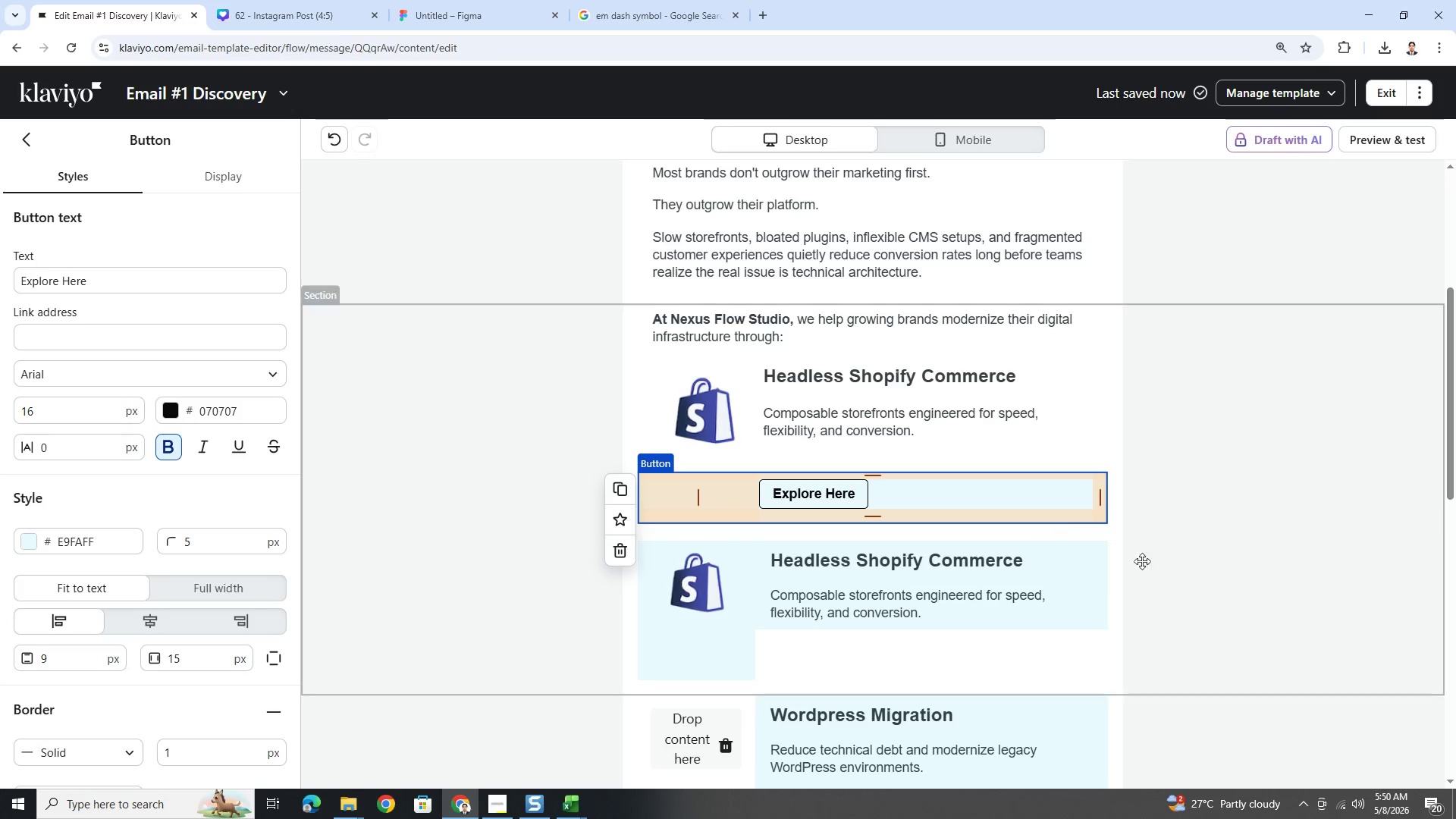 
left_click([1180, 594])
 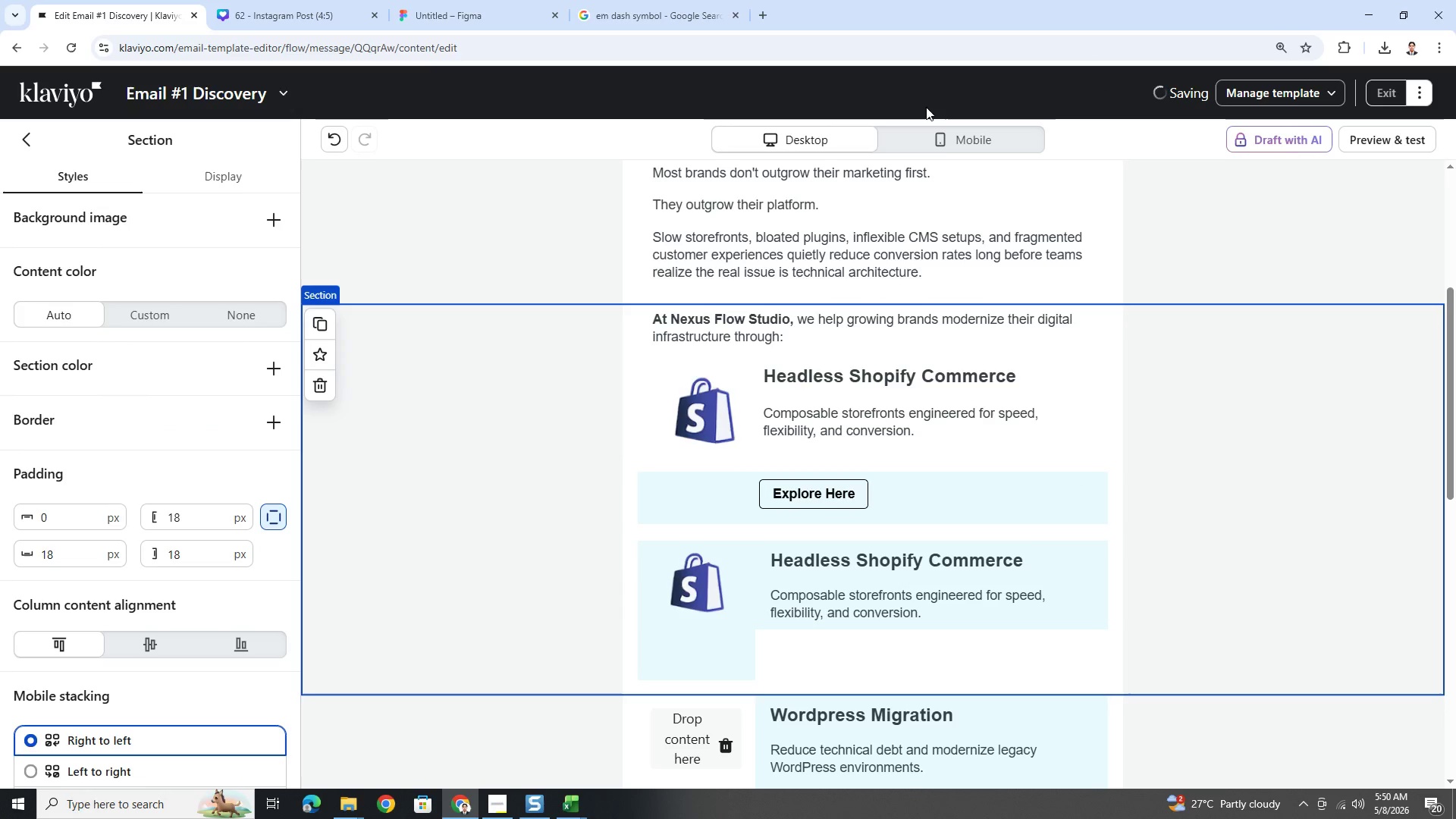 
left_click([946, 134])
 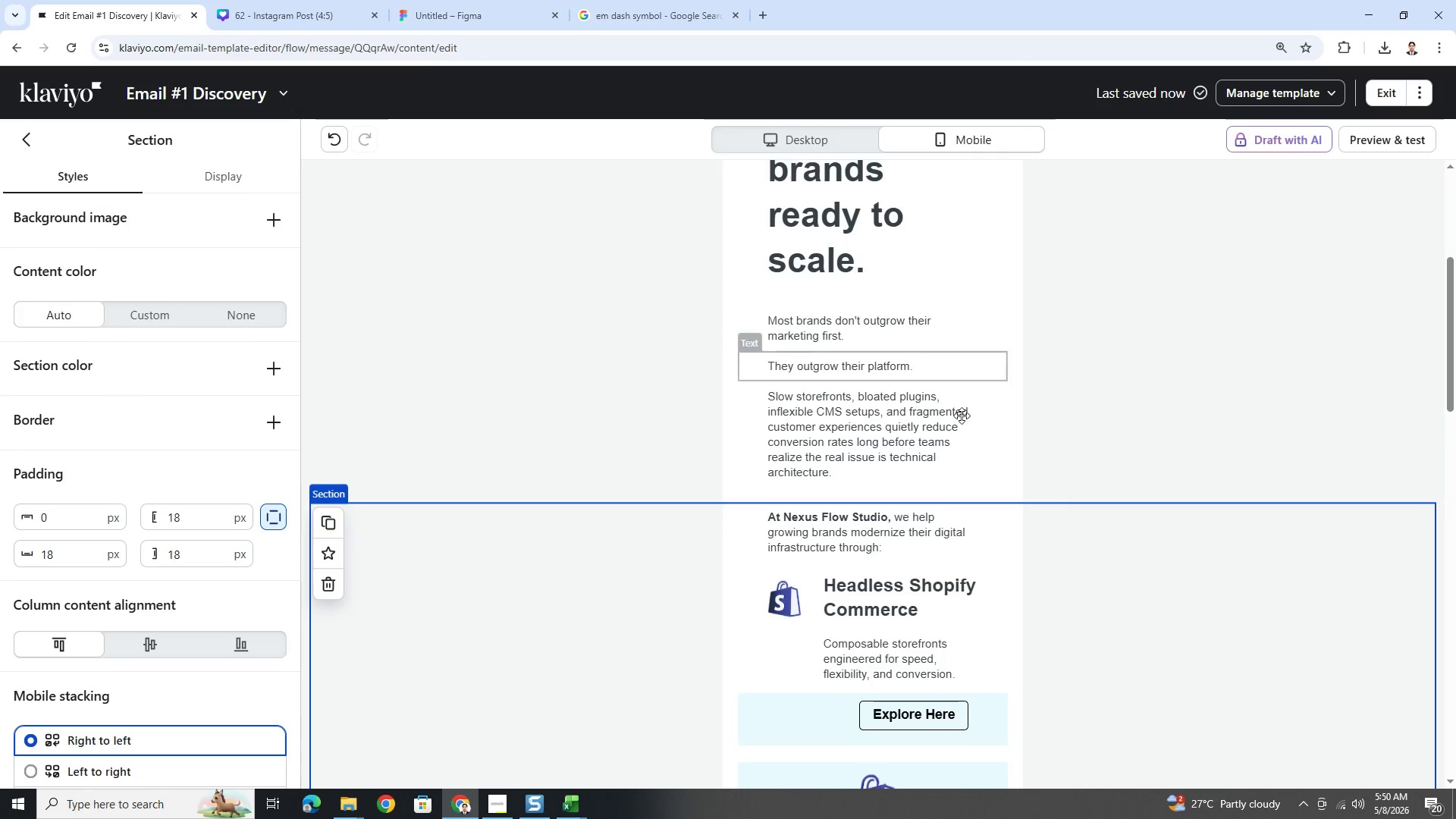 
scroll: coordinate [1062, 559], scroll_direction: down, amount: 4.0
 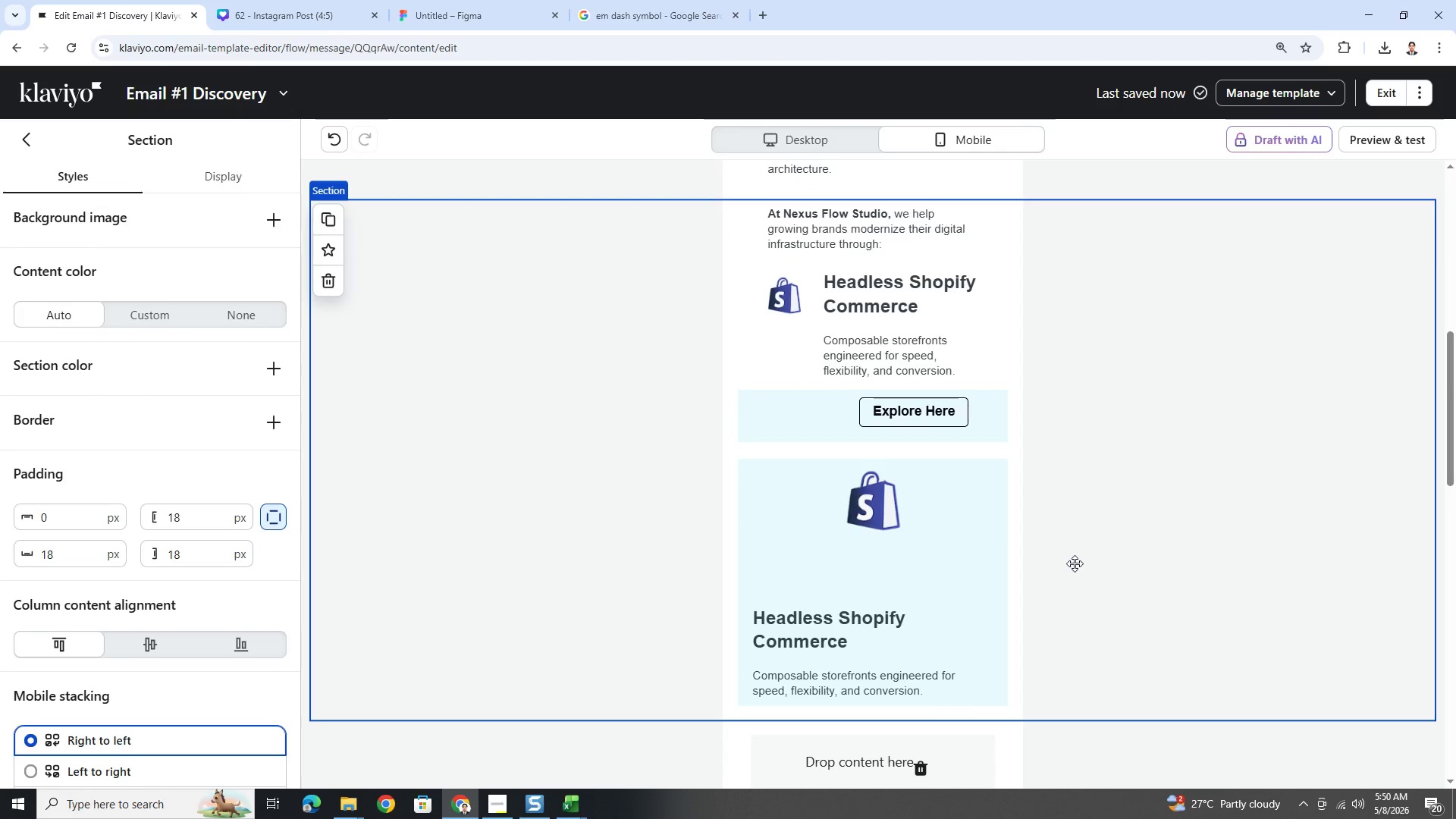 
scroll: coordinate [1075, 563], scroll_direction: up, amount: 1.0
 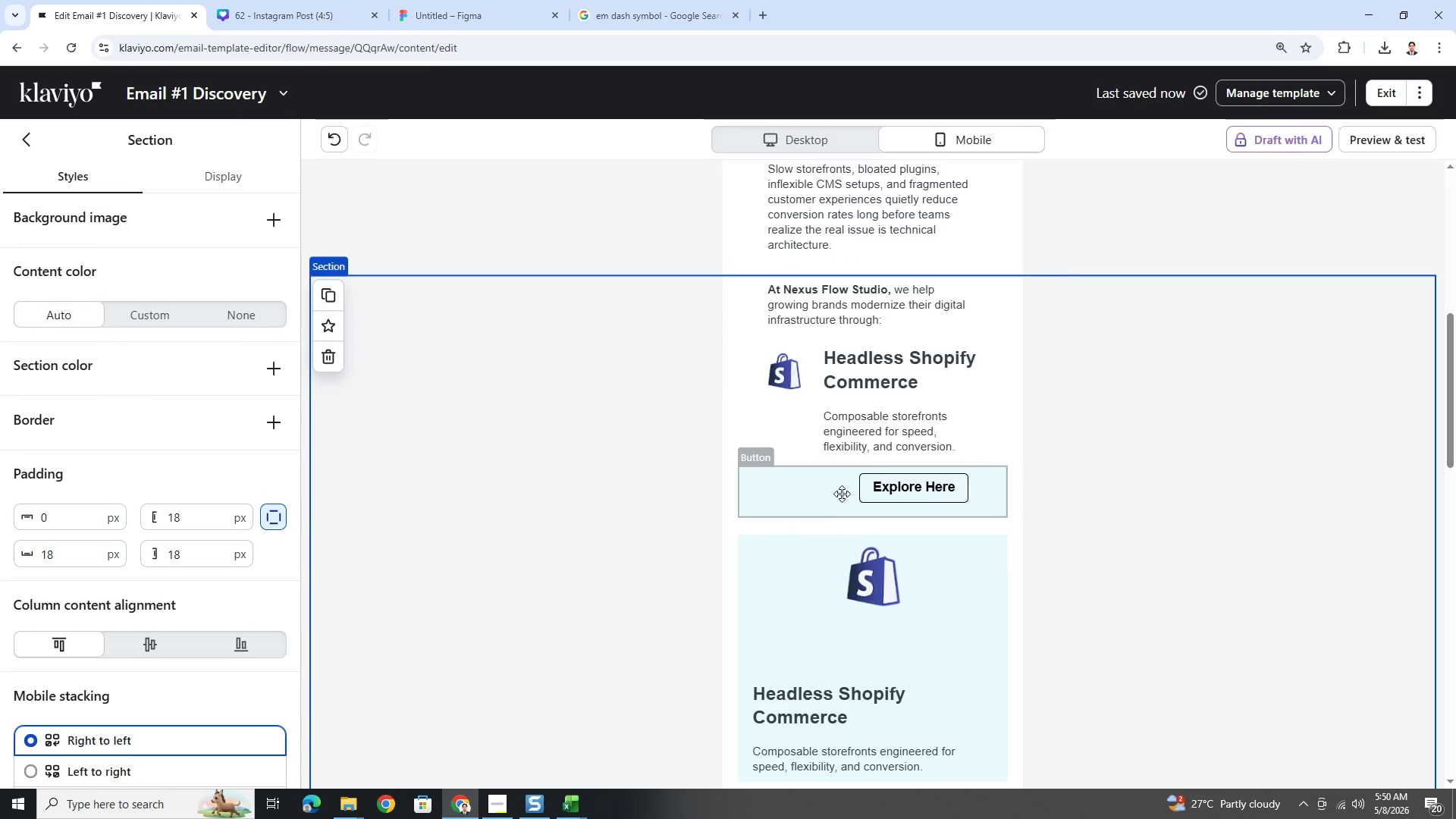 
left_click([838, 491])
 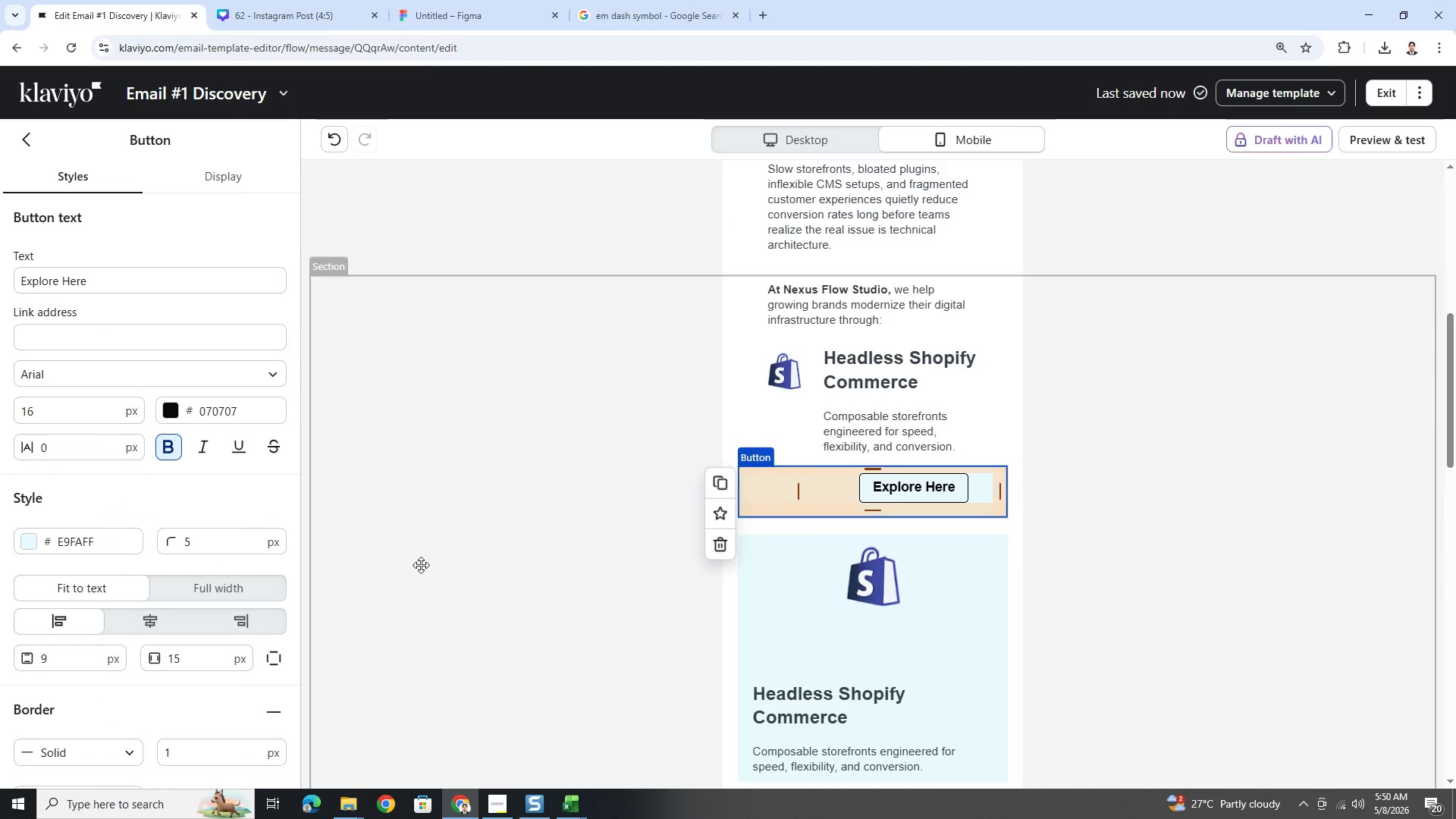 
left_click([209, 585])
 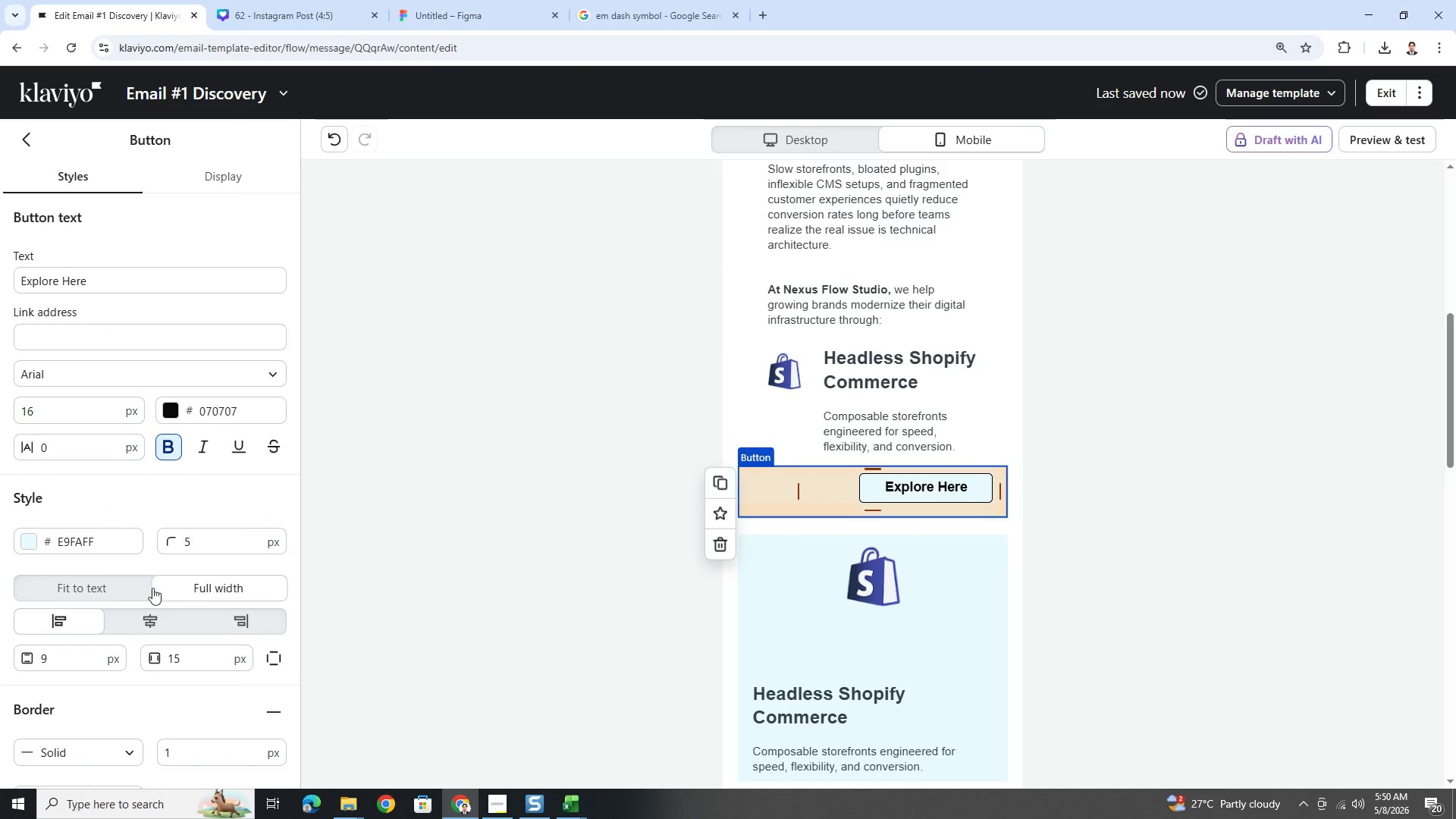 
left_click([101, 585])
 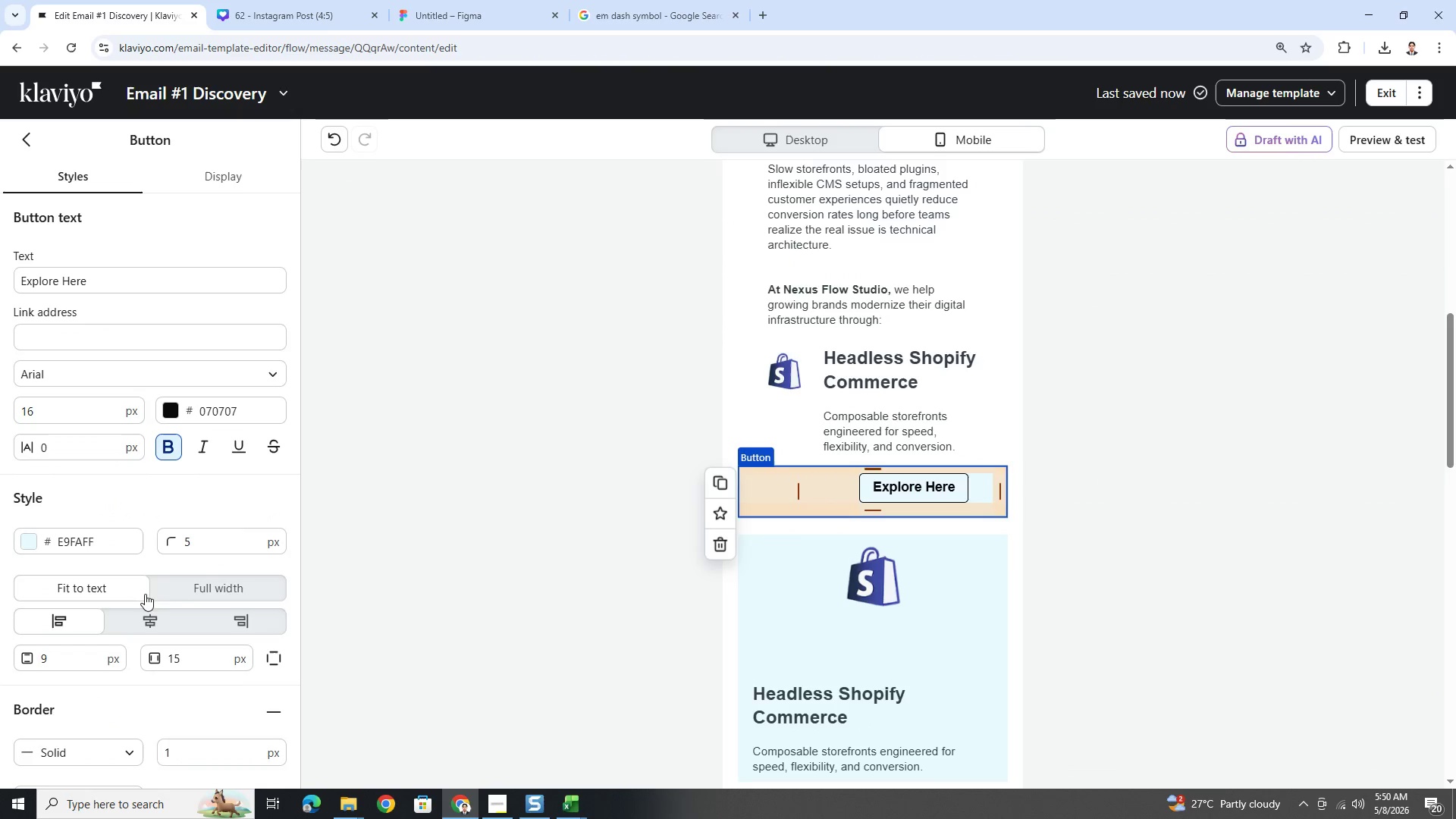 
scroll: coordinate [275, 648], scroll_direction: down, amount: 8.0
 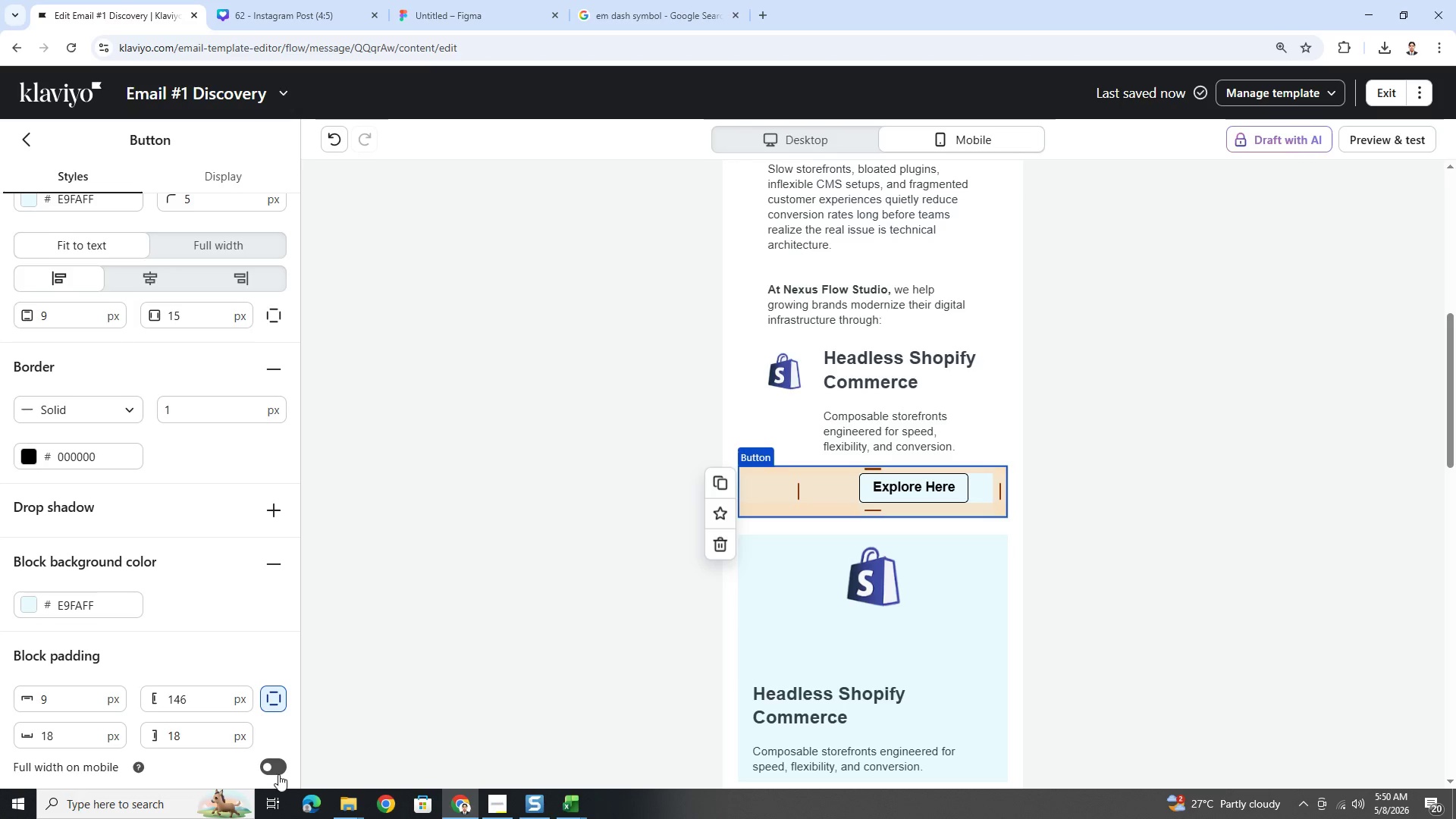 
left_click([278, 770])
 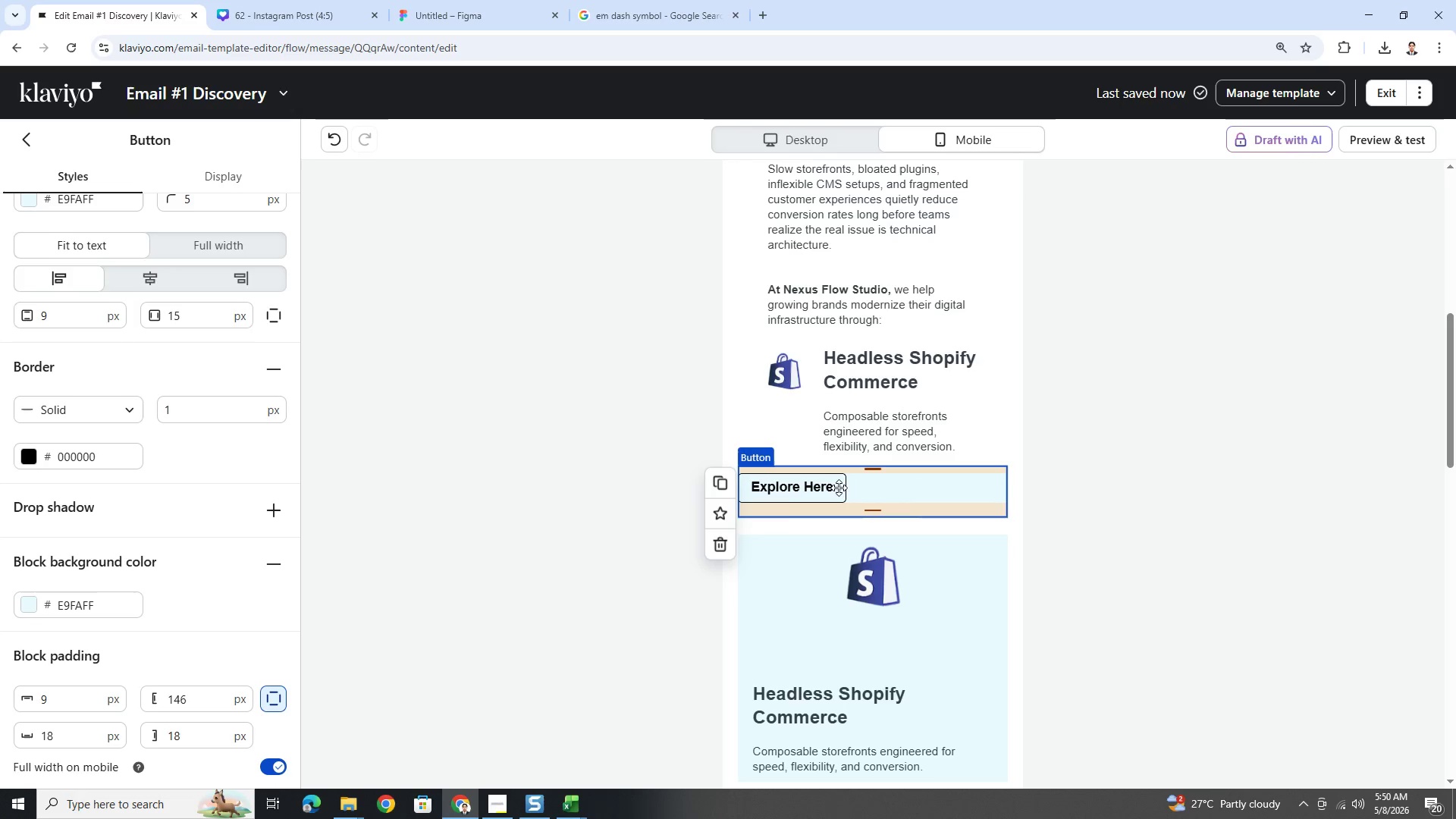 
scroll: coordinate [197, 719], scroll_direction: down, amount: 4.0
 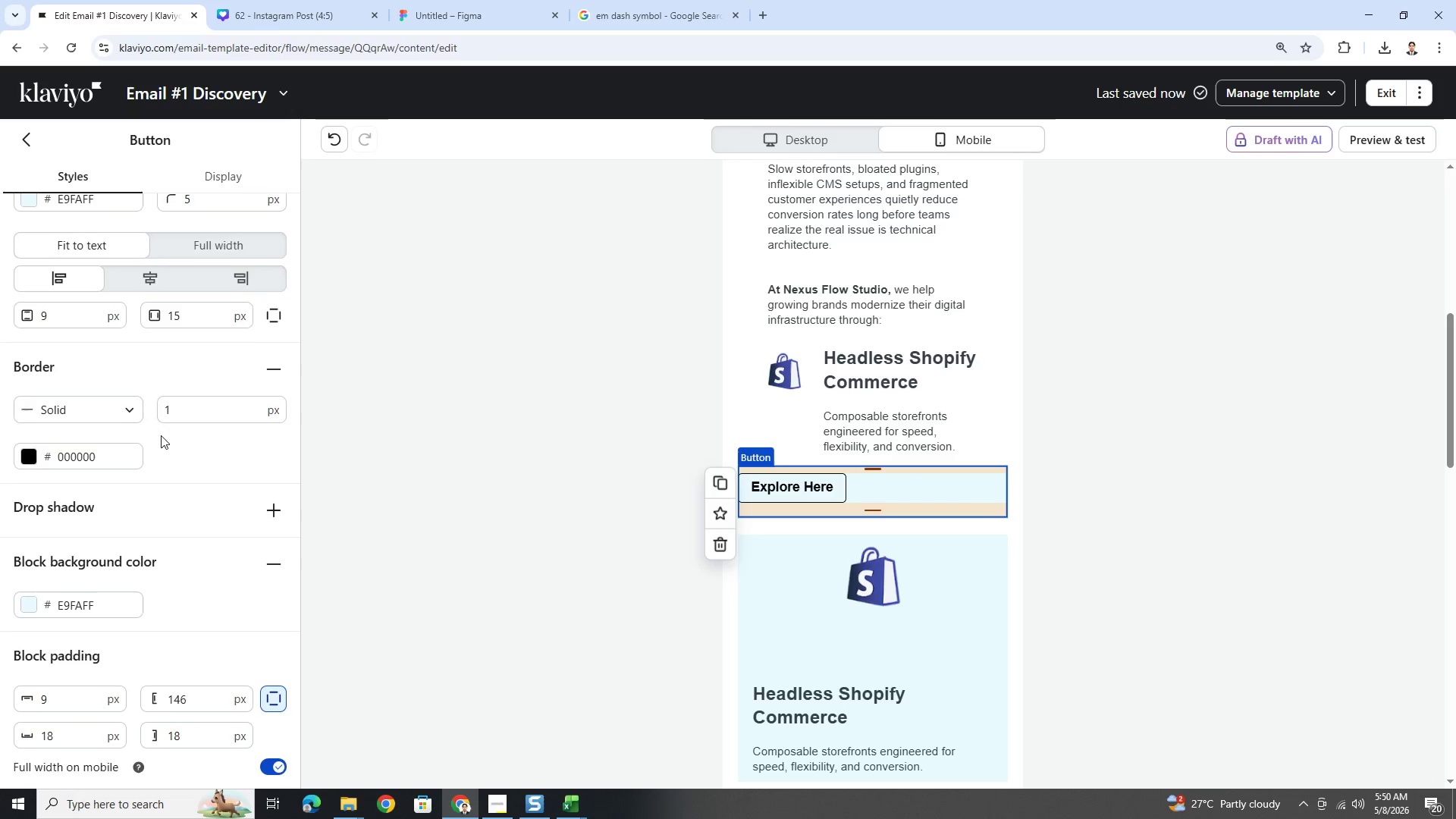 
scroll: coordinate [161, 435], scroll_direction: up, amount: 3.0
 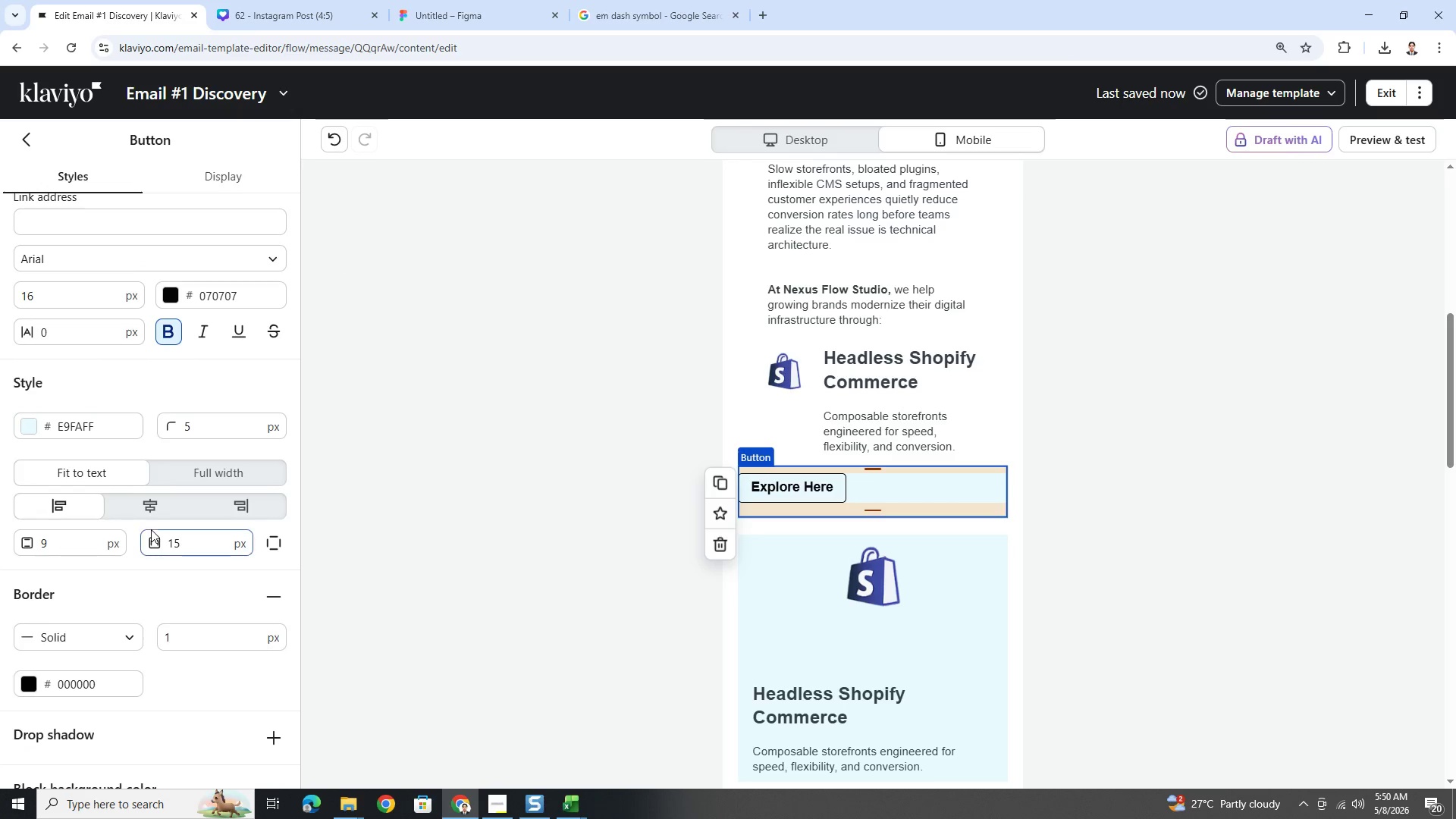 
left_click([154, 502])
 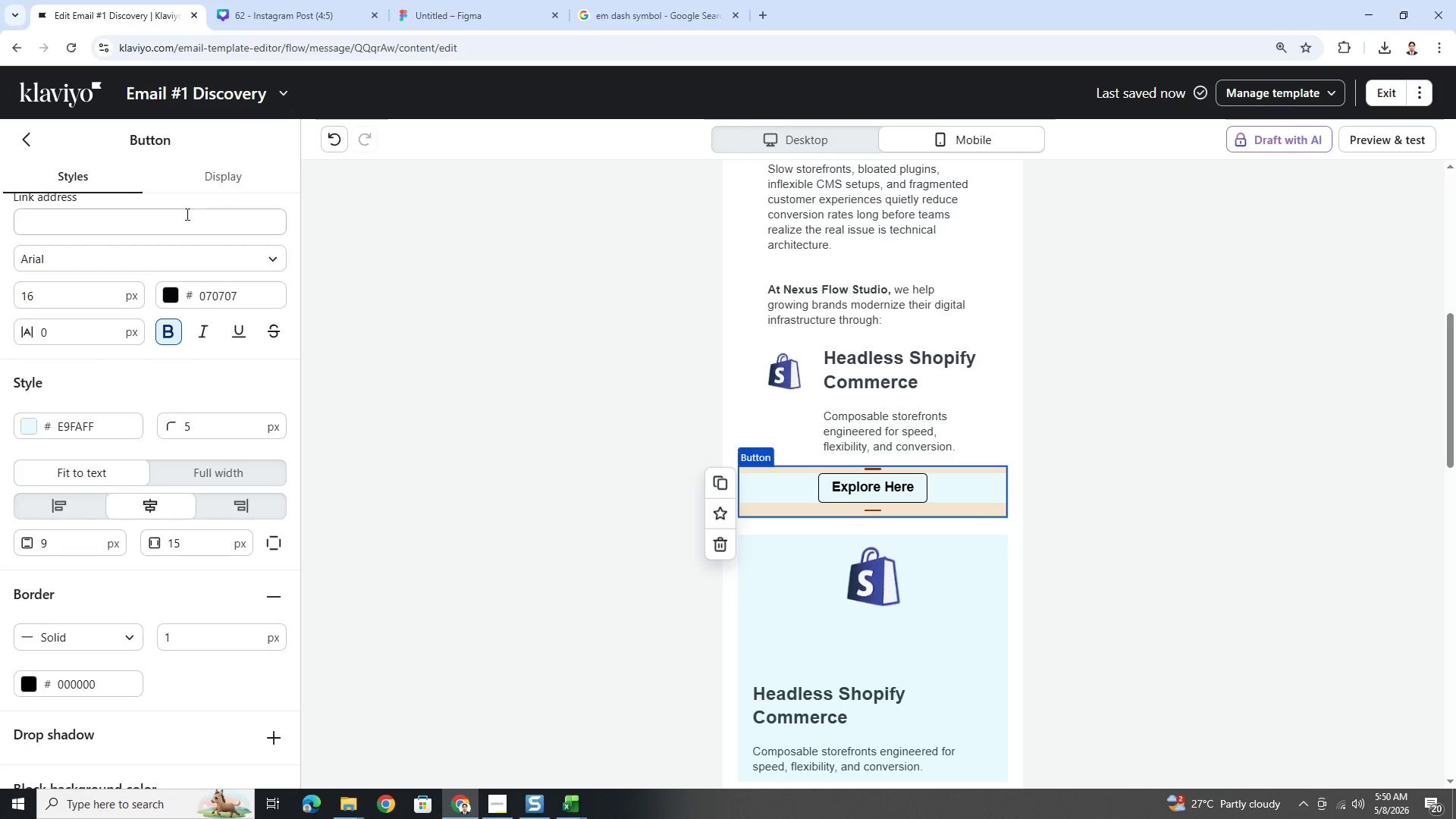 
left_click([28, 143])
 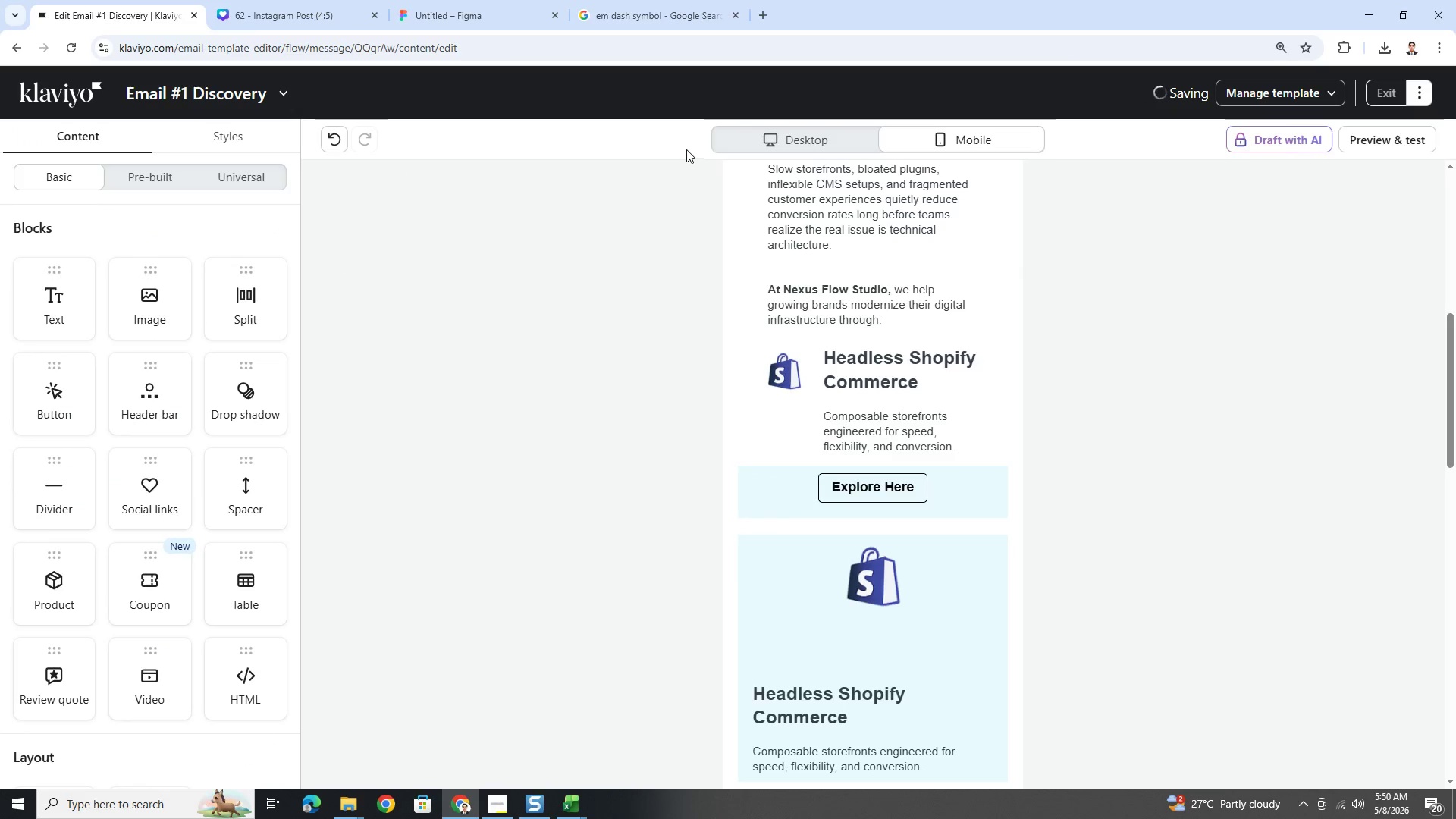 
left_click([759, 140])
 